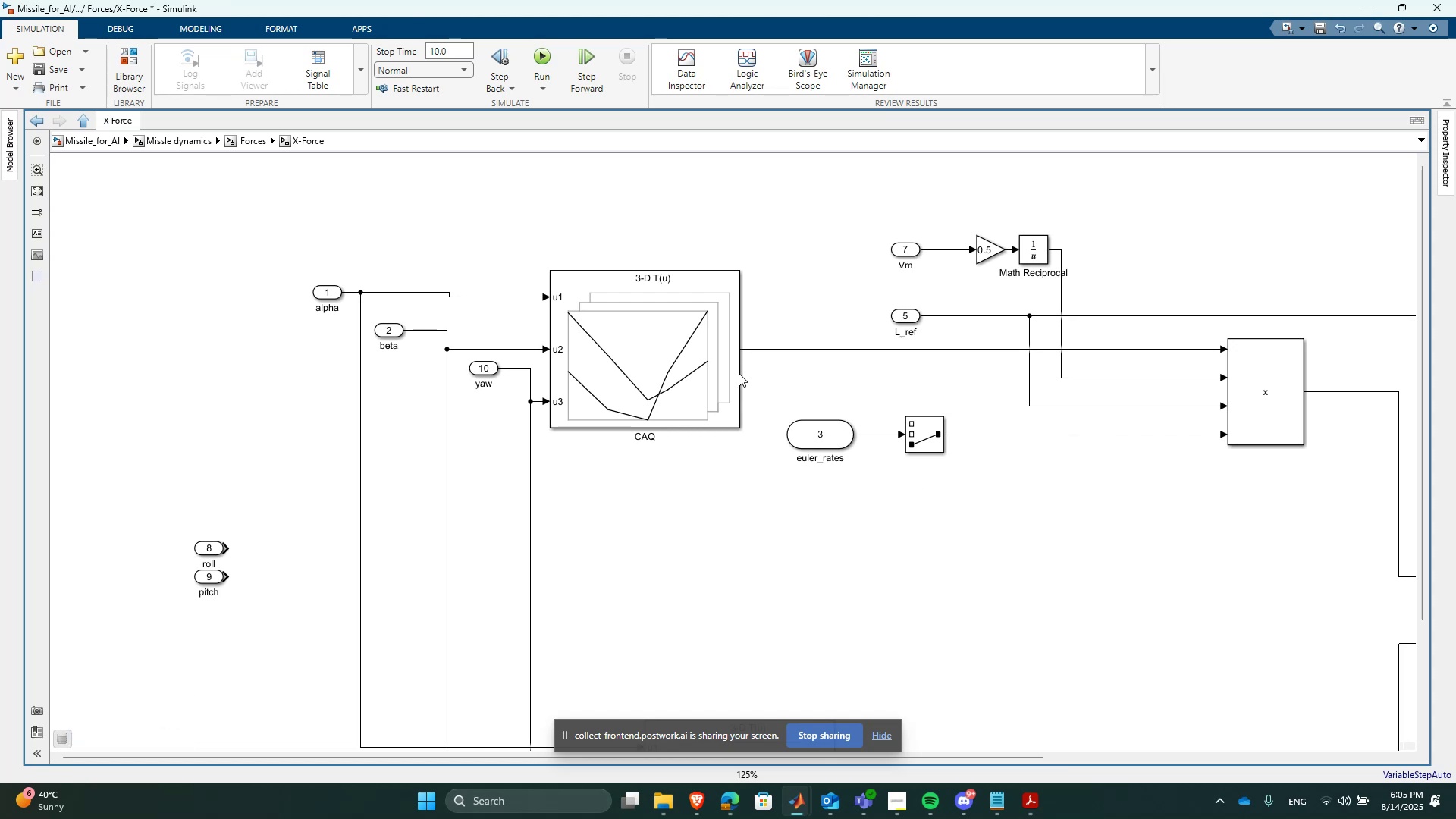 
double_click([799, 514])
 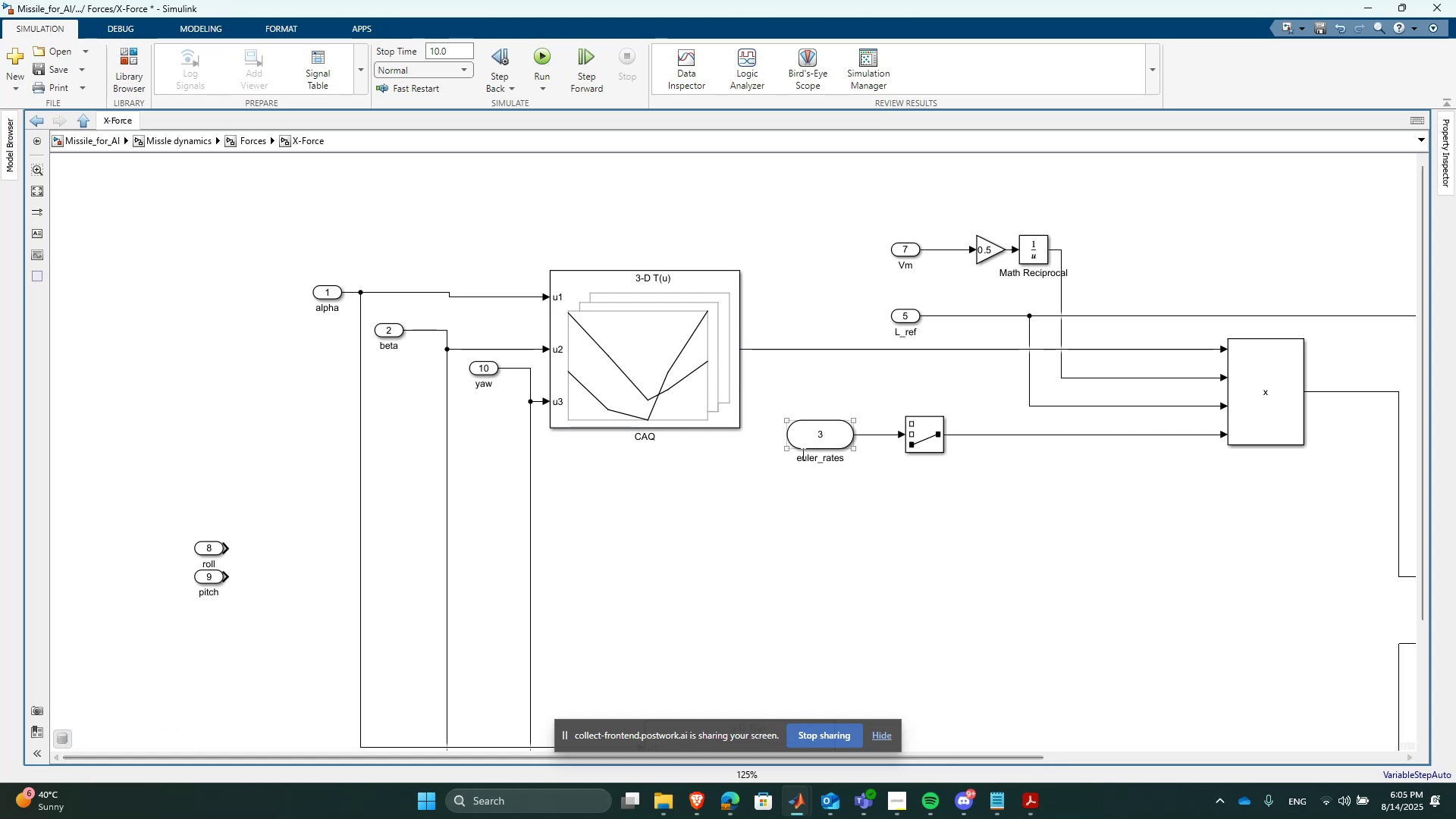 
left_click([1031, 818])
 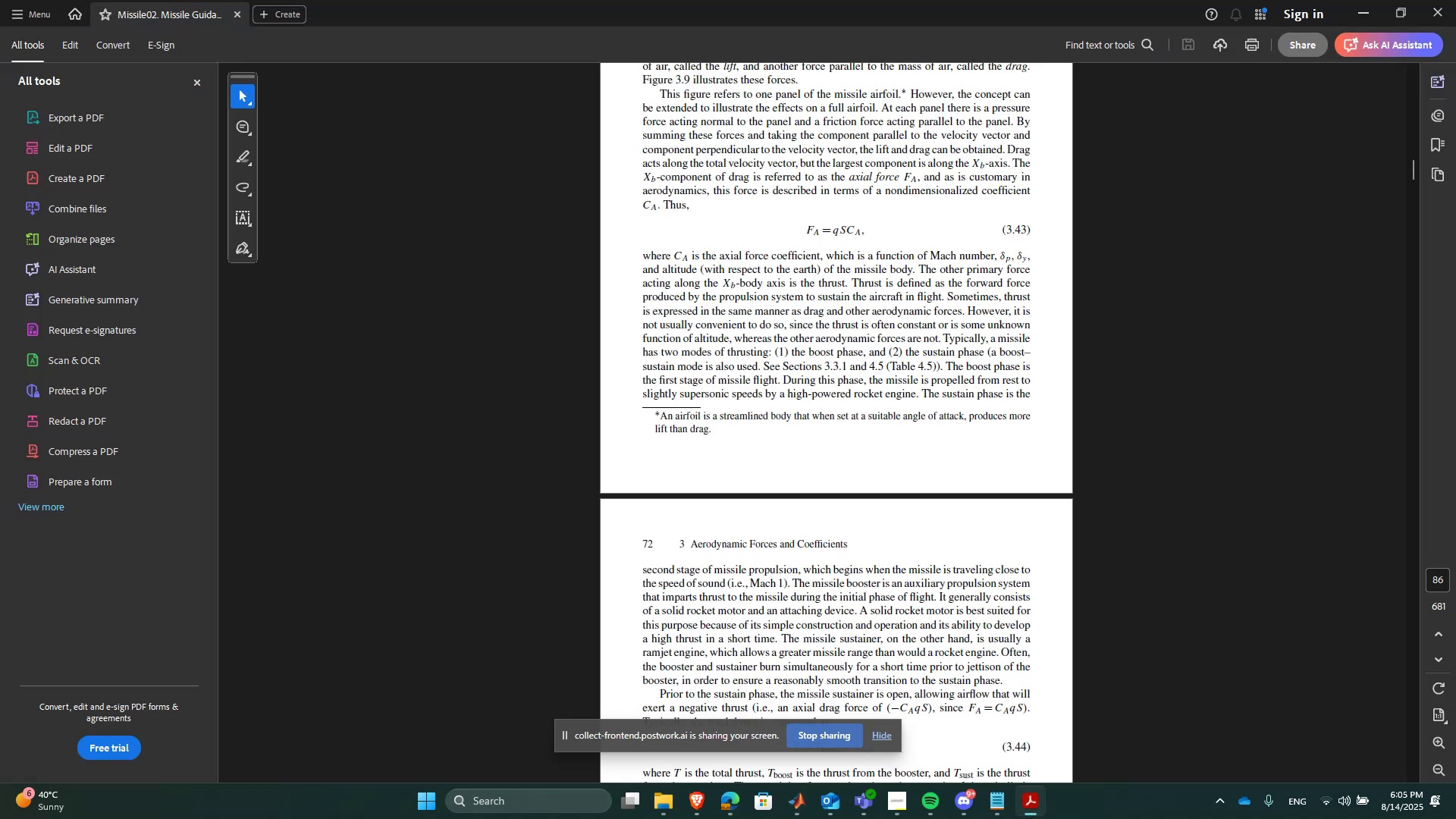 
left_click([1031, 818])
 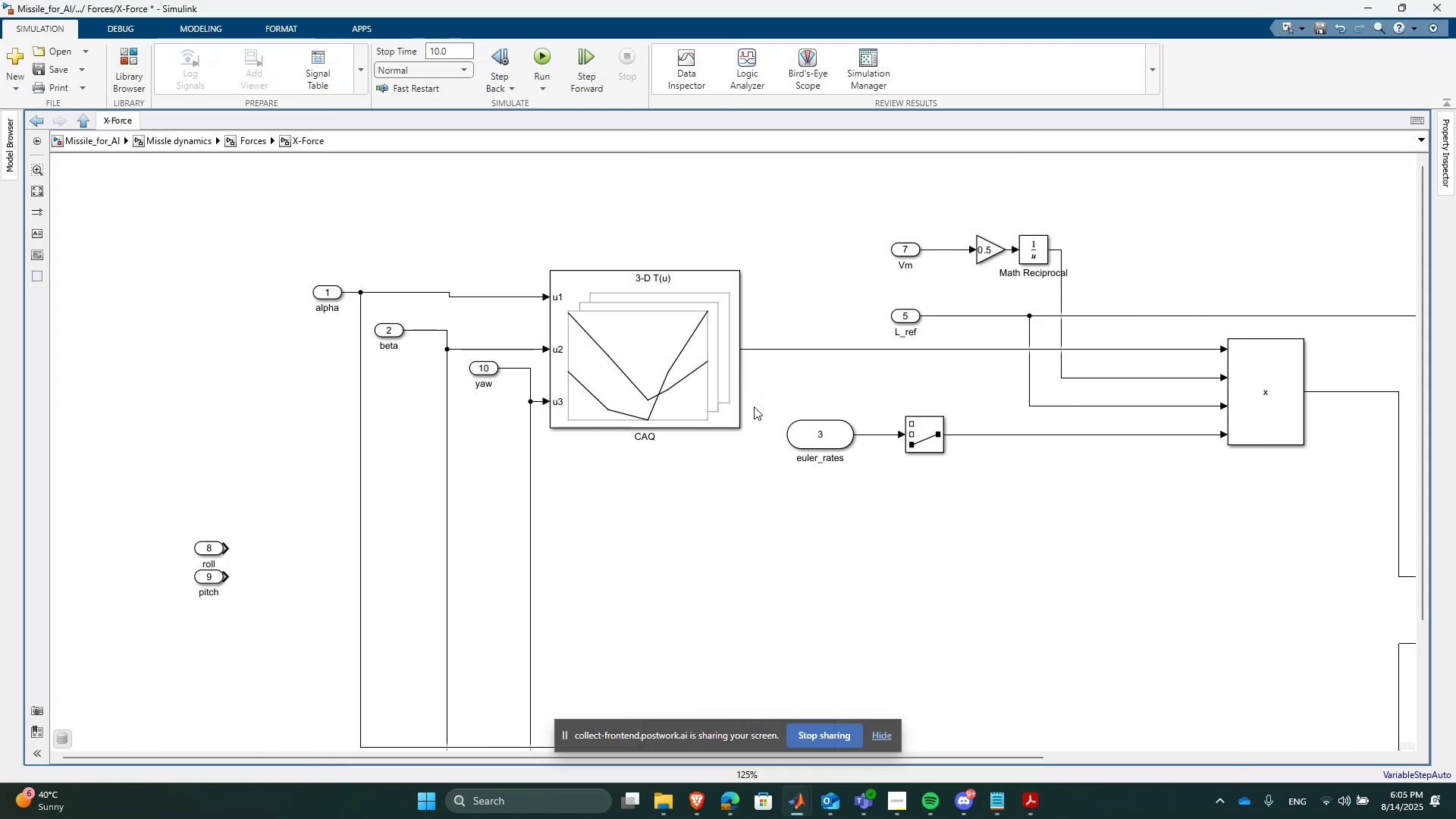 
left_click([677, 339])
 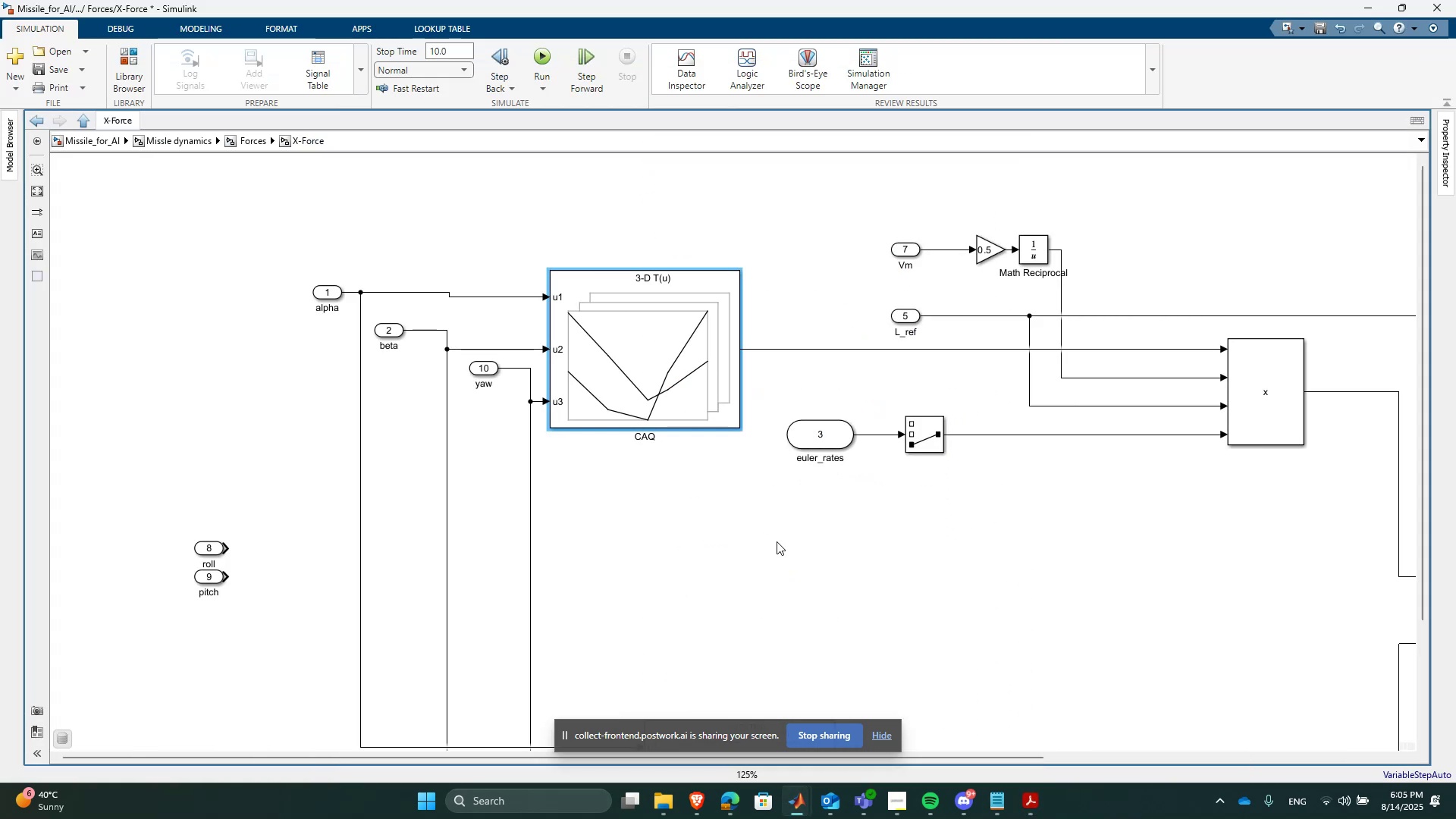 
scroll: coordinate [777, 541], scroll_direction: down, amount: 2.0
 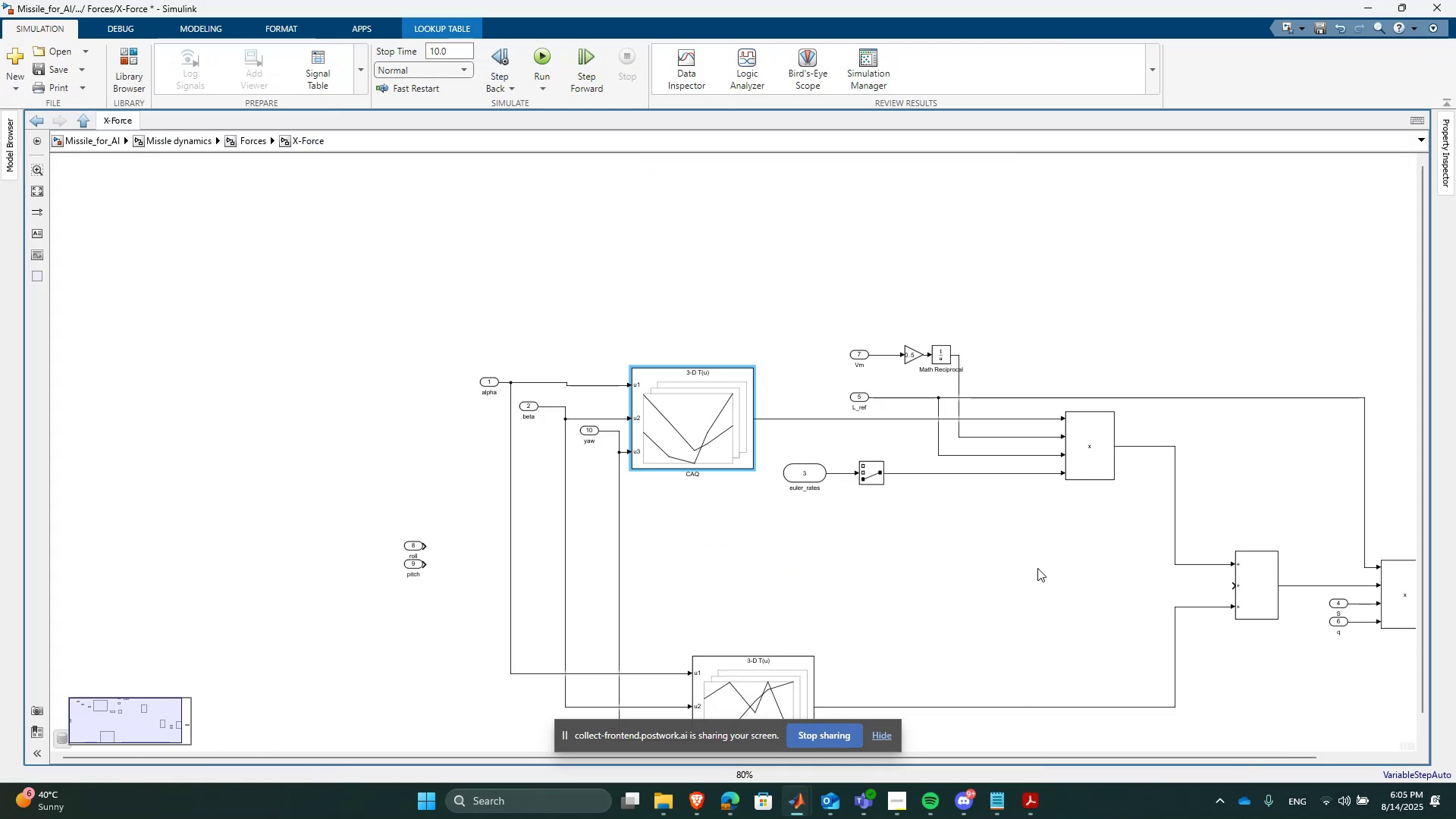 
scroll: coordinate [1028, 626], scroll_direction: up, amount: 1.0
 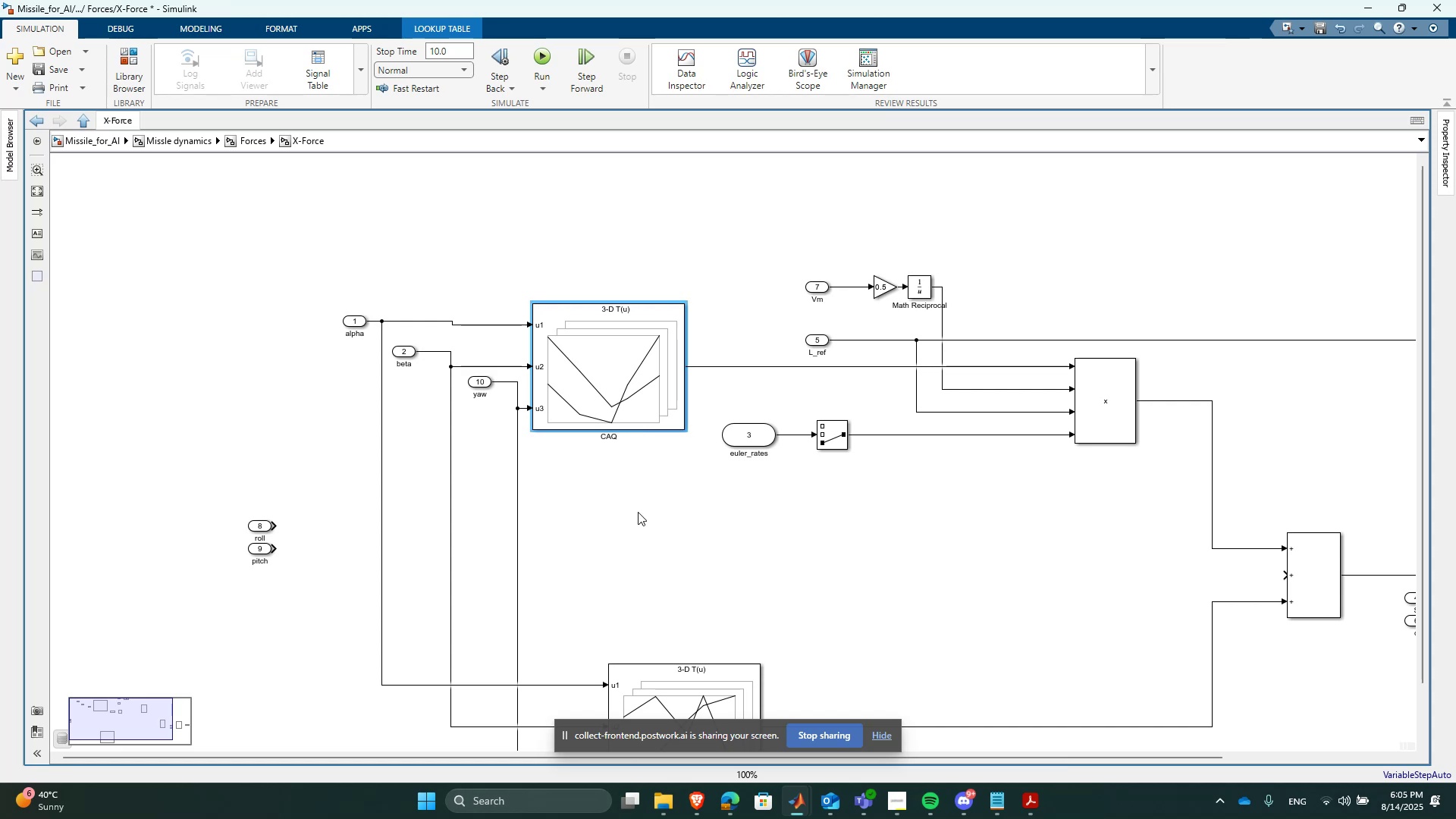 
left_click([673, 805])
 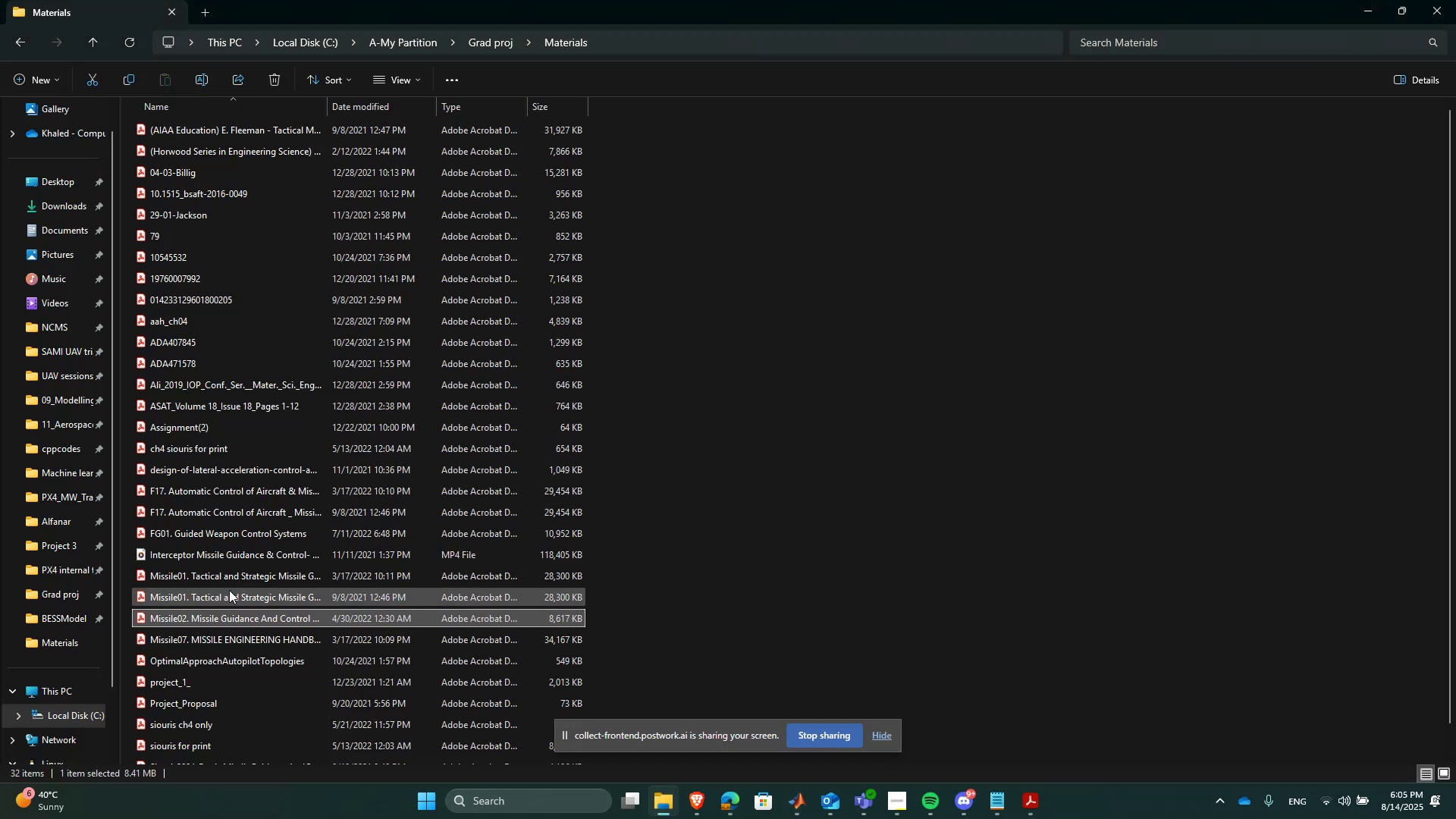 
scroll: coordinate [228, 592], scroll_direction: none, amount: 0.0
 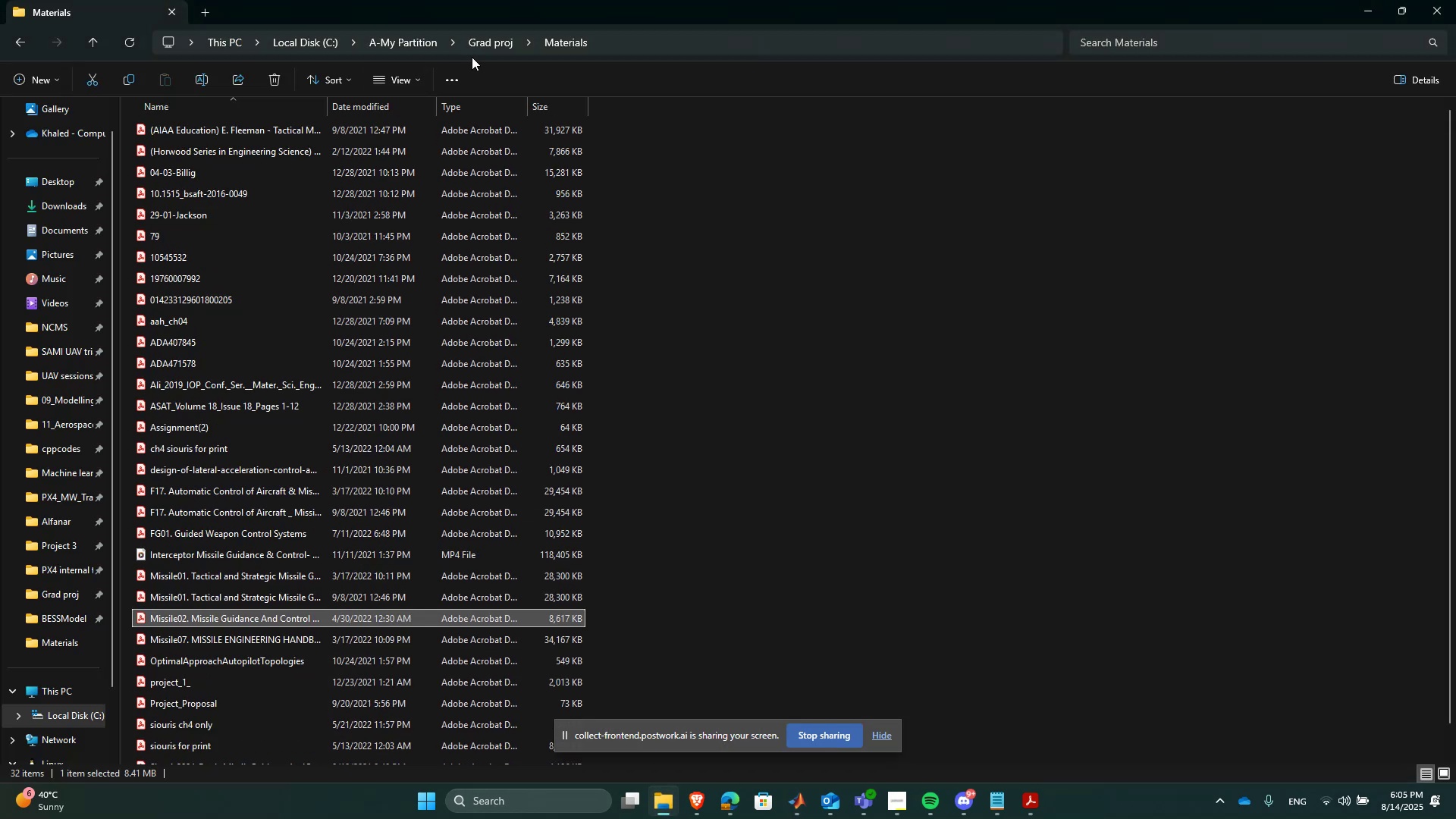 
left_click([480, 49])
 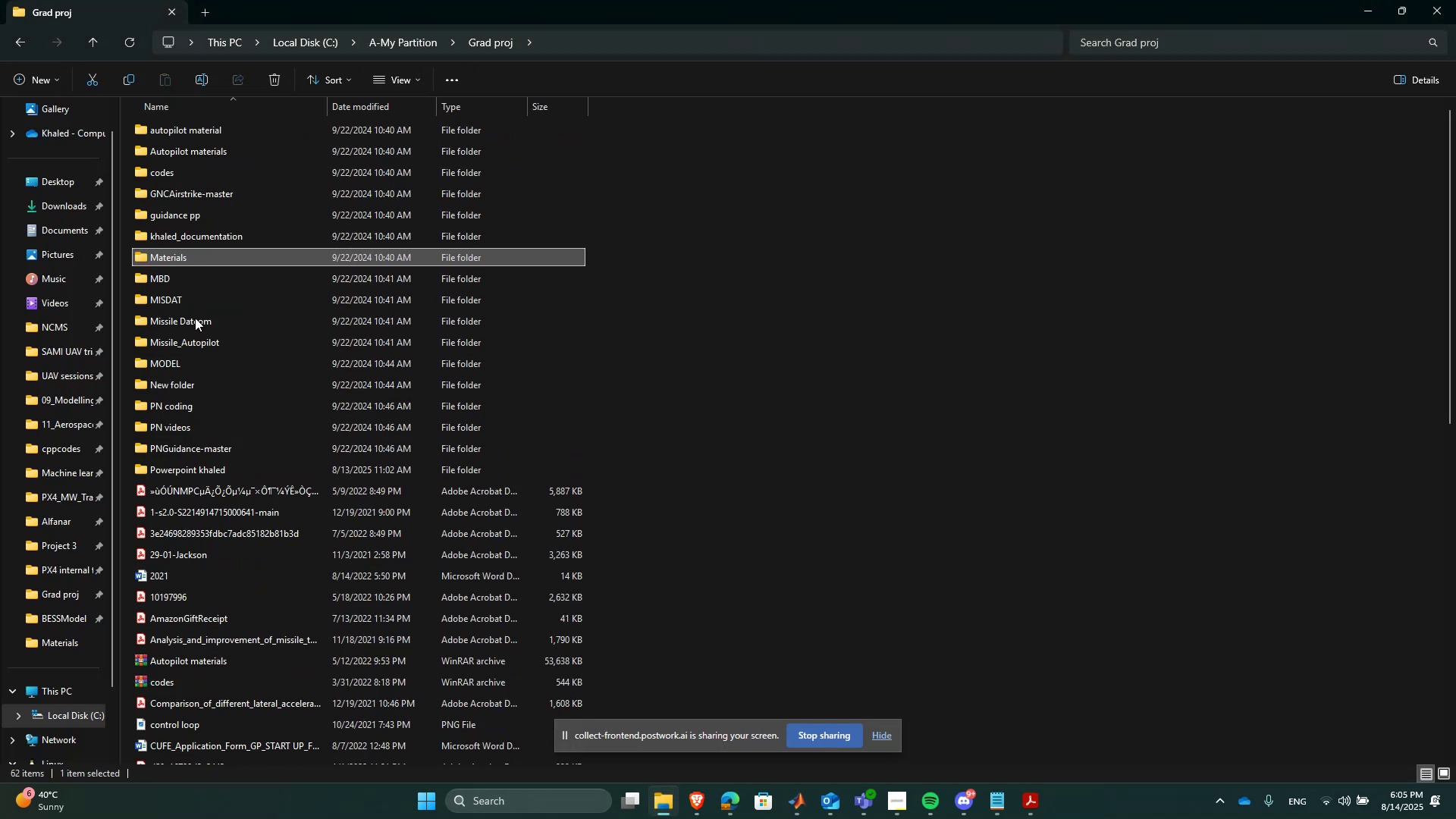 
double_click([199, 326])
 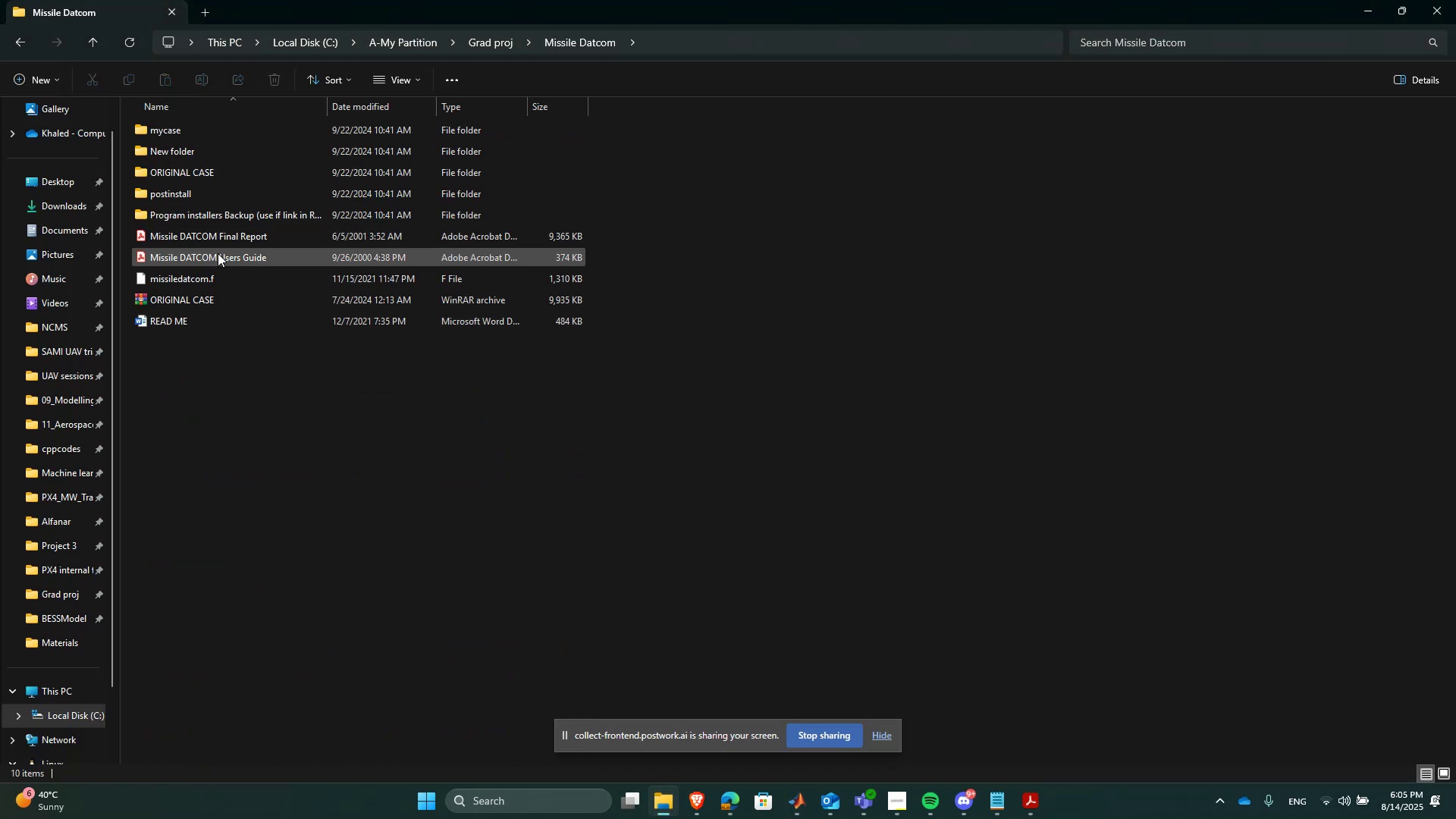 
double_click([218, 253])
 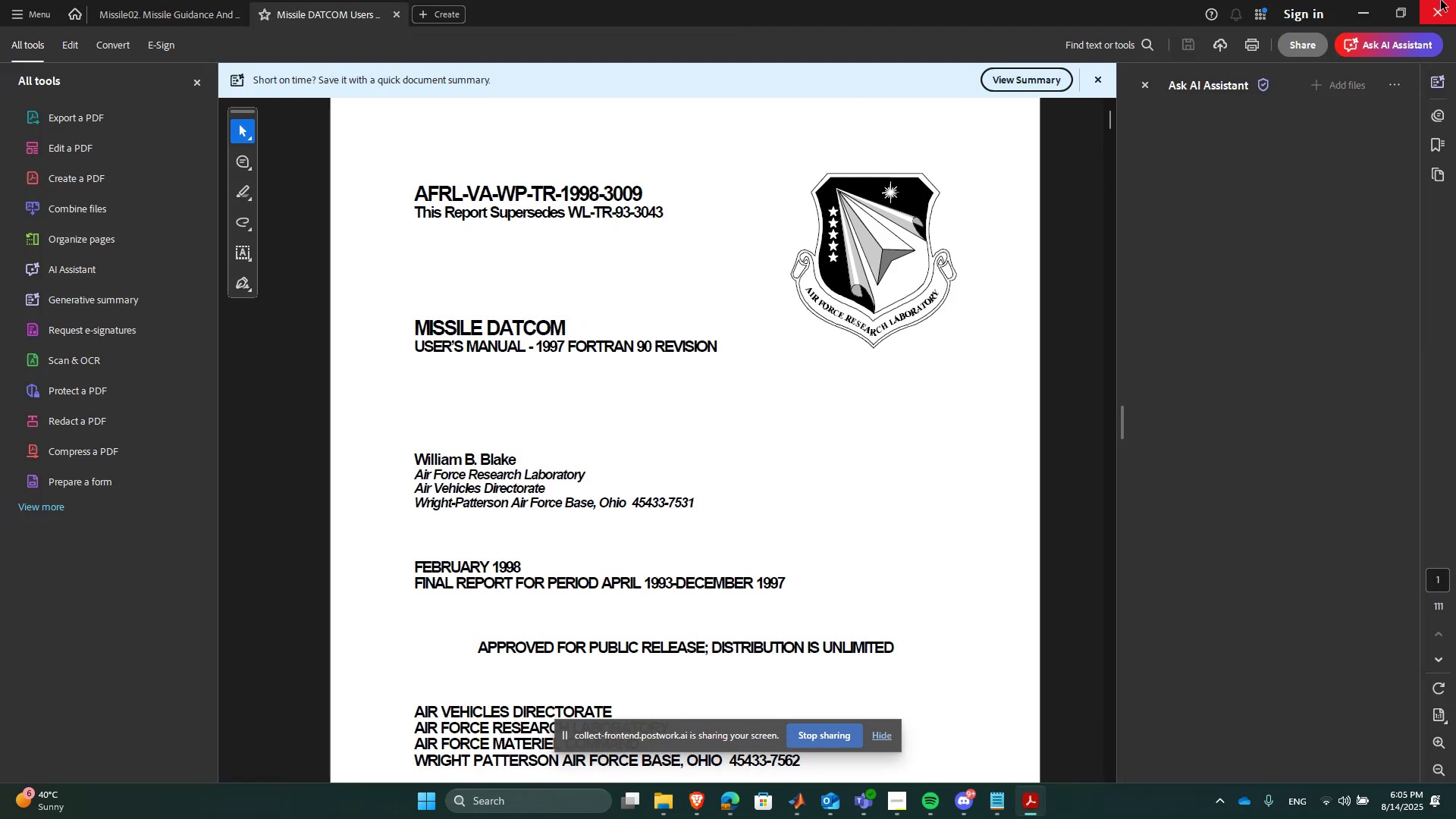 
left_click_drag(start_coordinate=[1109, 122], to_coordinate=[1121, 529])
 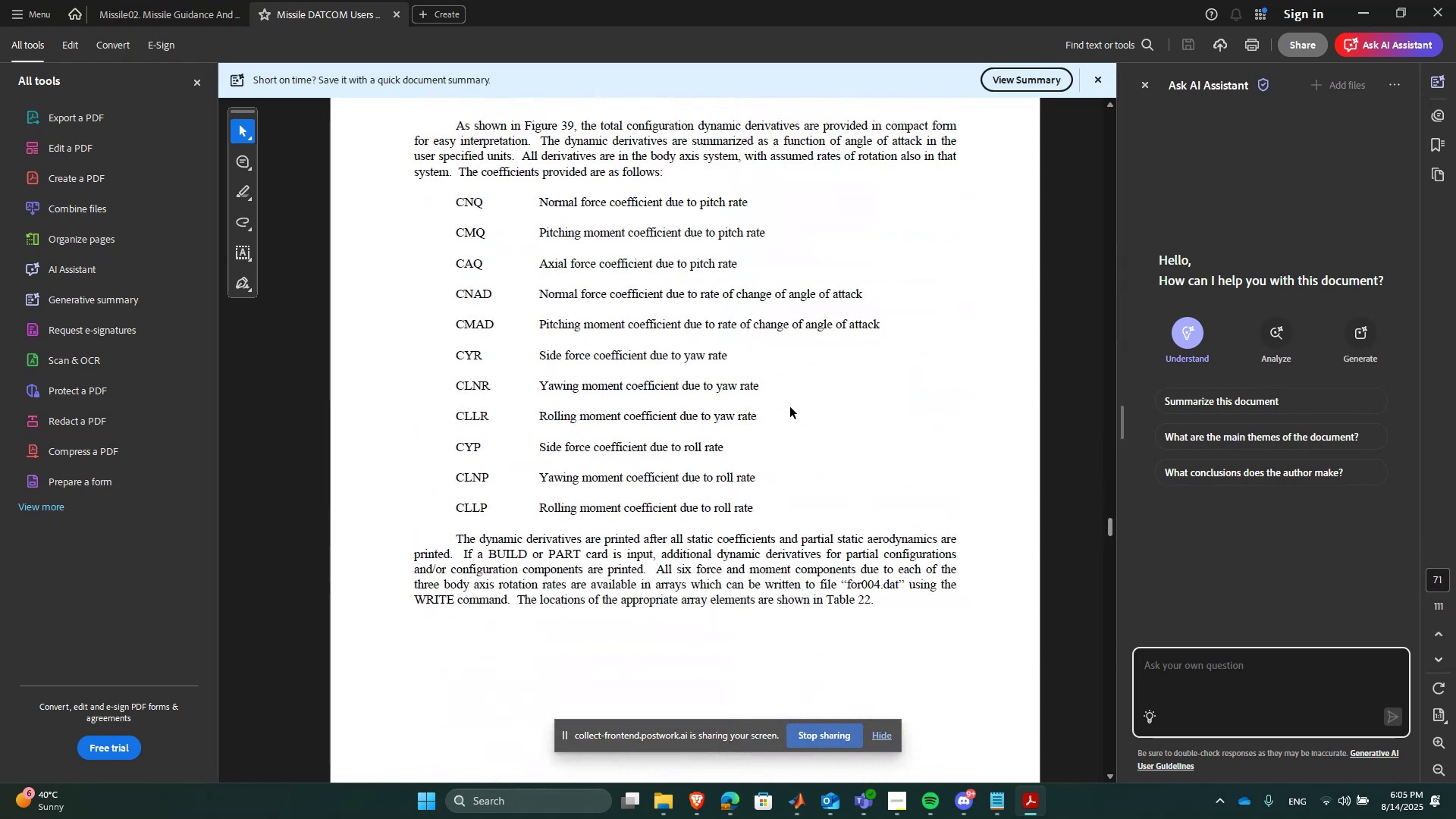 
scroll: coordinate [870, 350], scroll_direction: up, amount: 3.0
 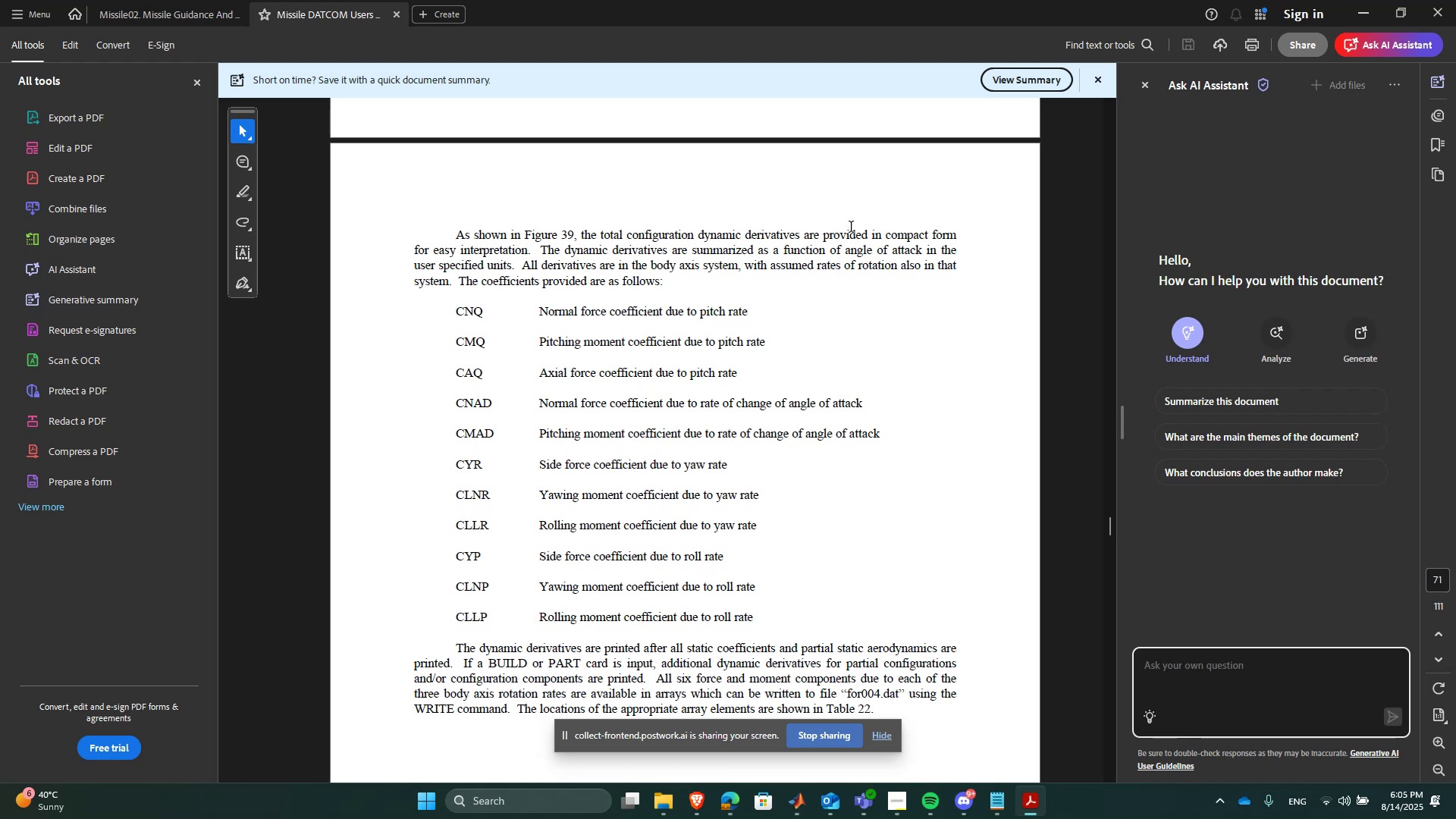 
wait(11.51)
 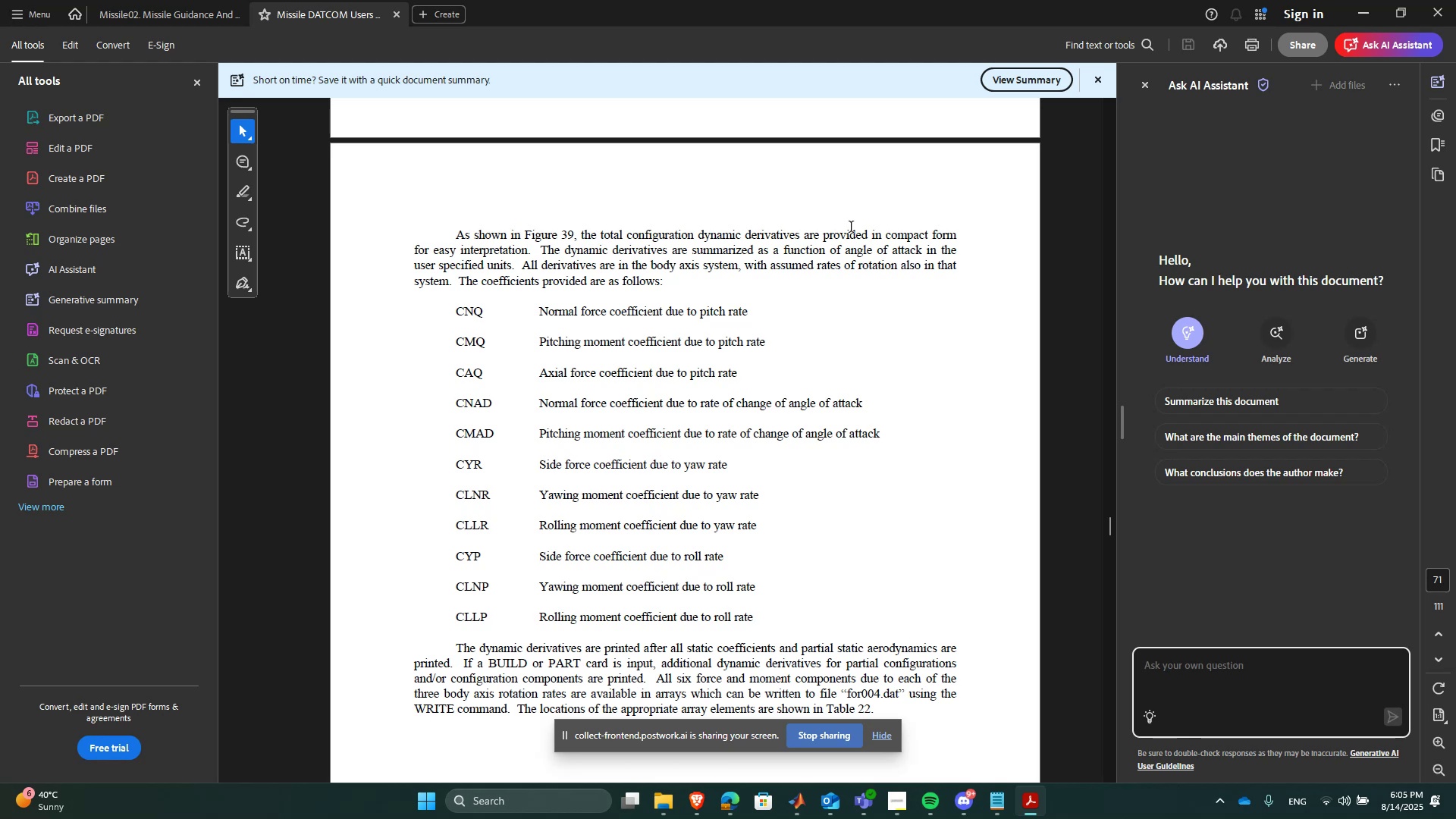 
scroll: coordinate [626, 271], scroll_direction: up, amount: 2.0
 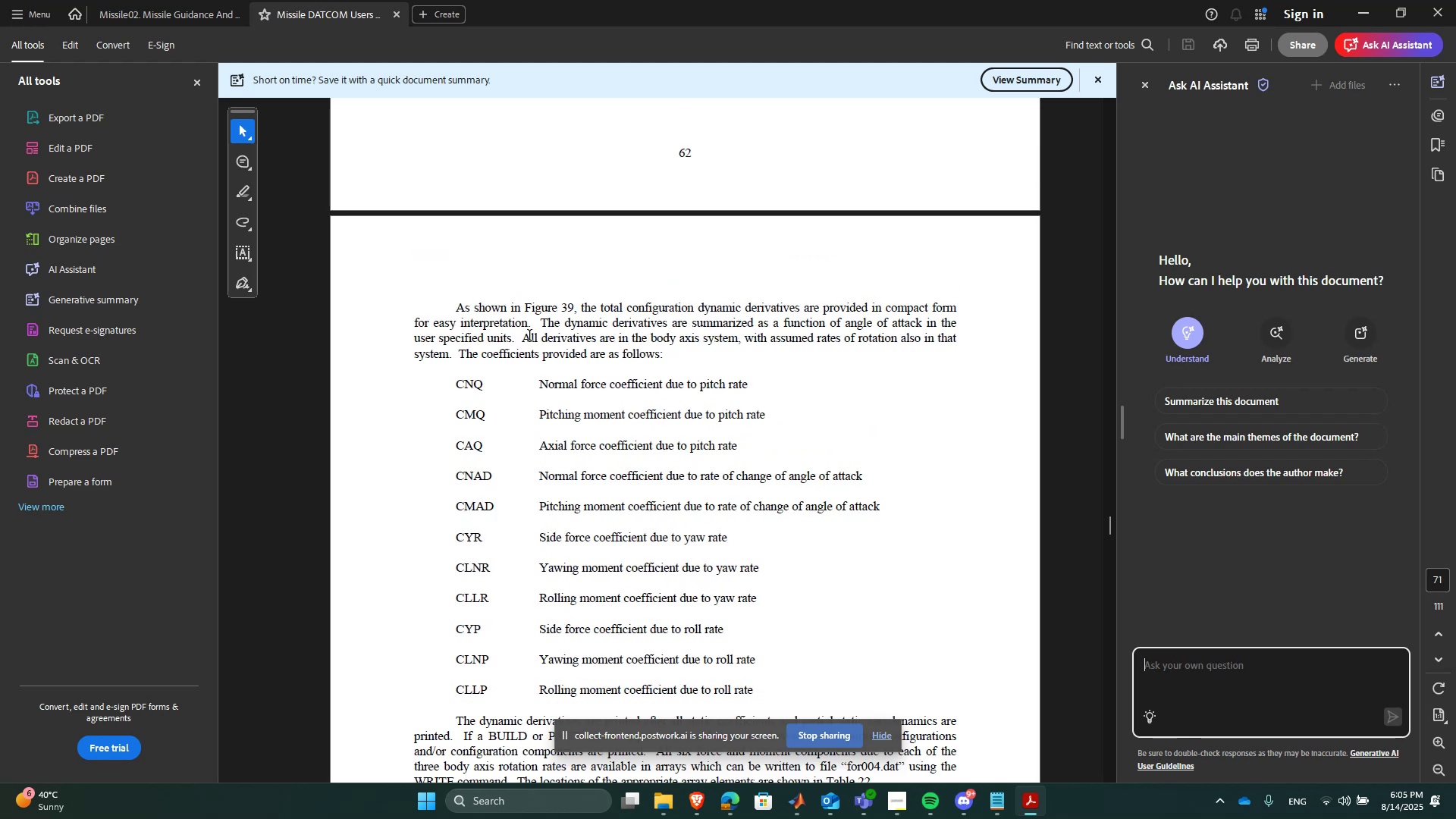 
left_click_drag(start_coordinate=[525, 335], to_coordinate=[674, 357])
 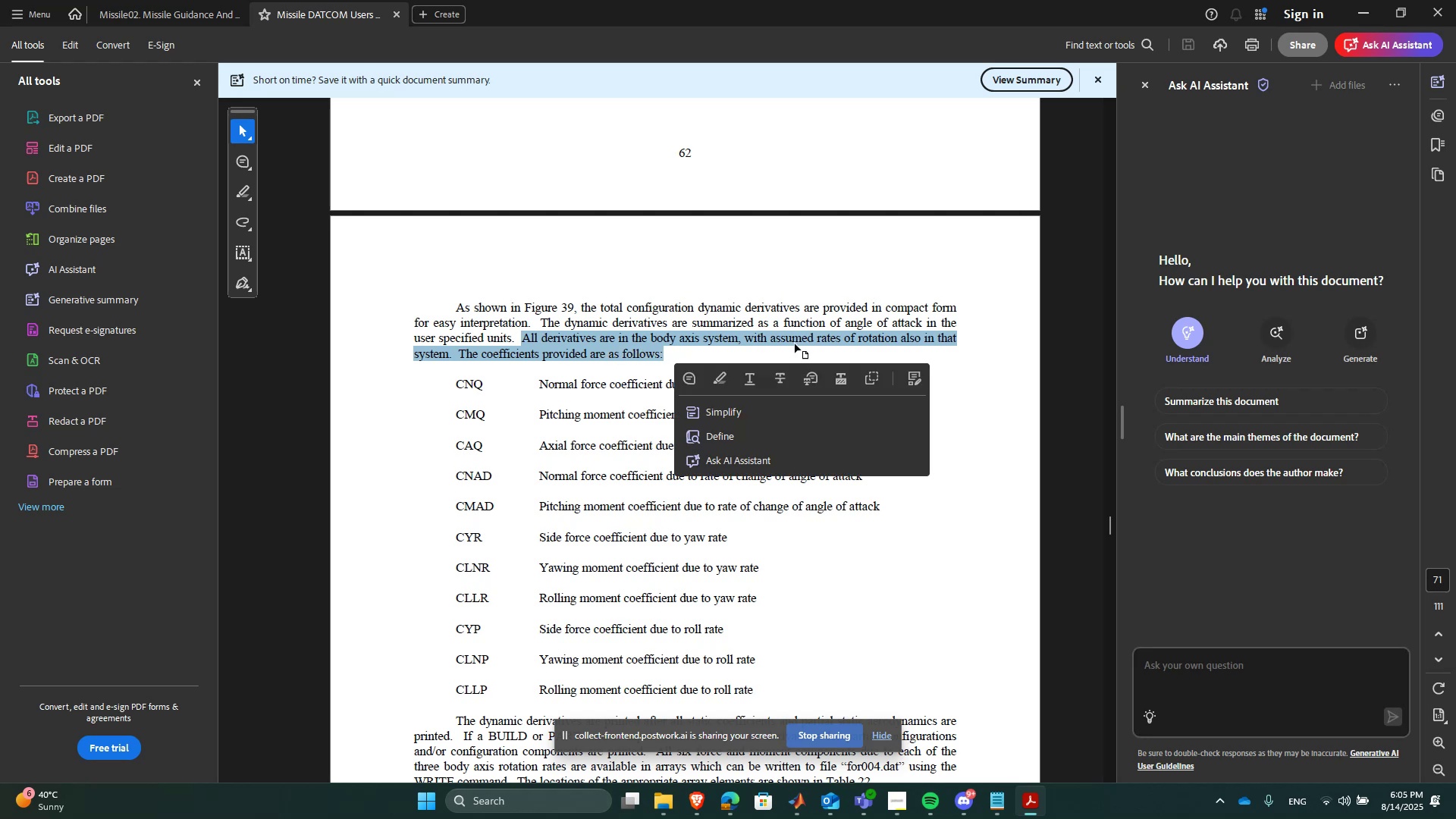 
left_click([791, 336])
 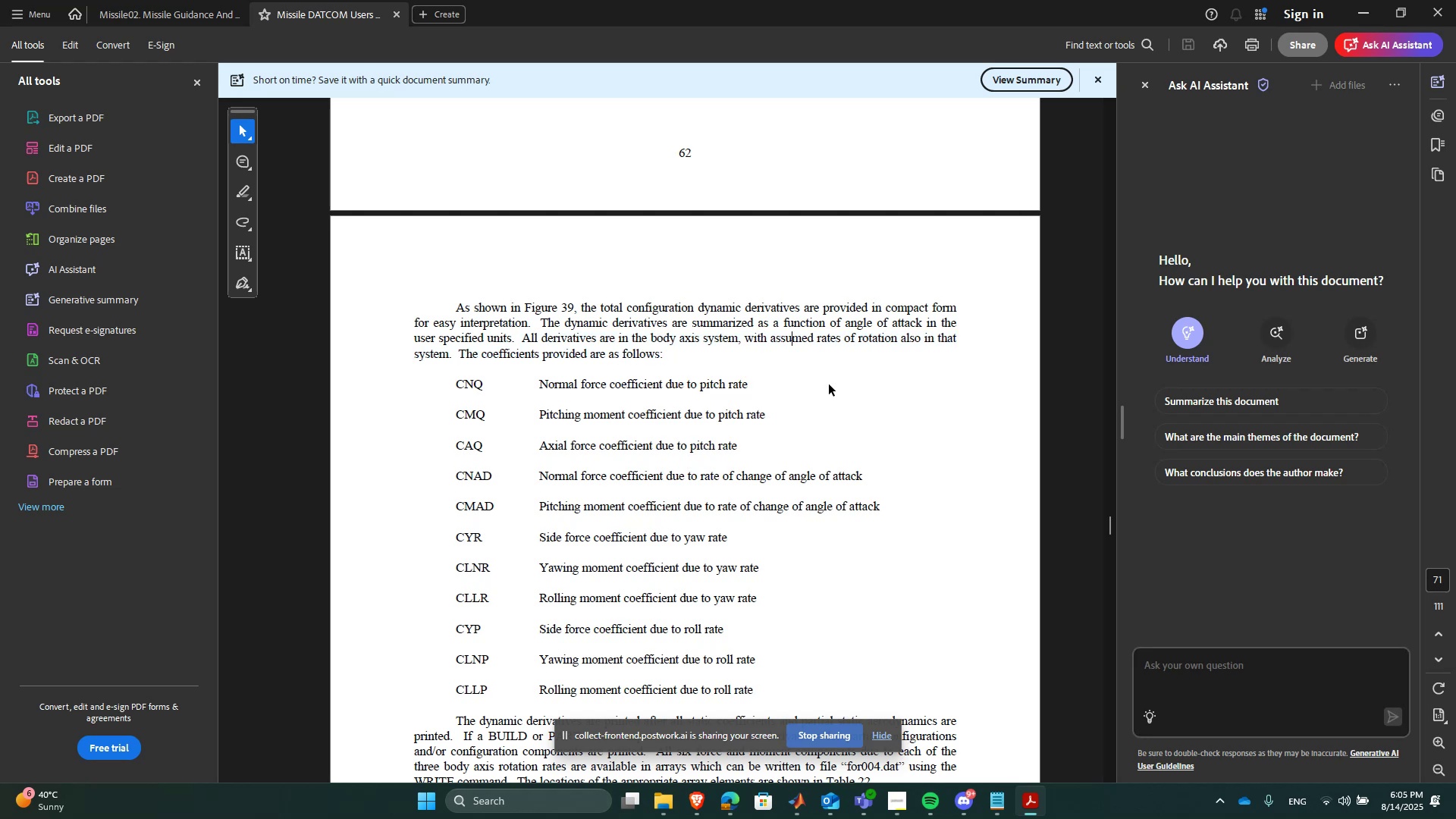 
scroll: coordinate [783, 526], scroll_direction: down, amount: 3.0
 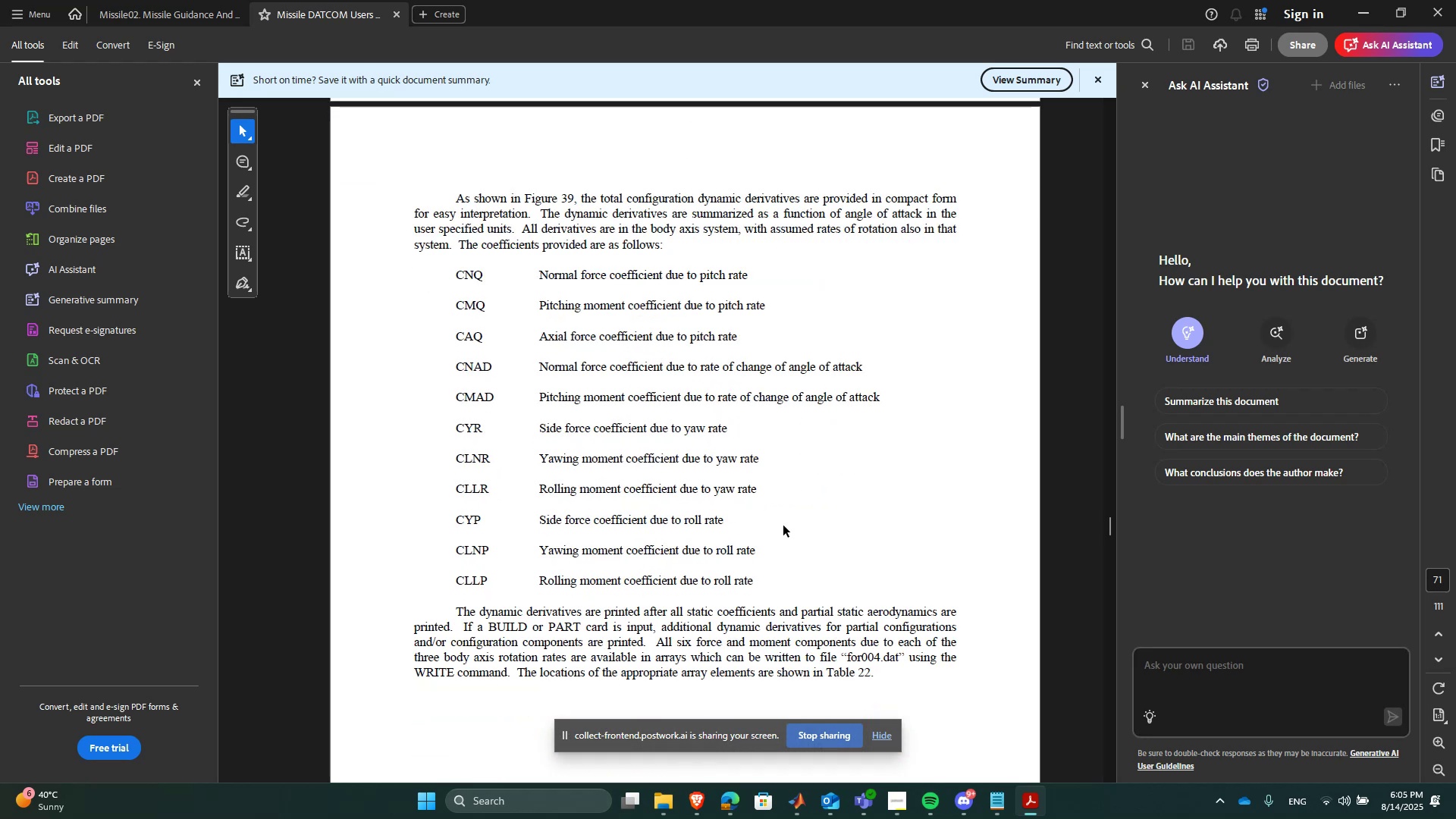 
scroll: coordinate [783, 526], scroll_direction: up, amount: 1.0
 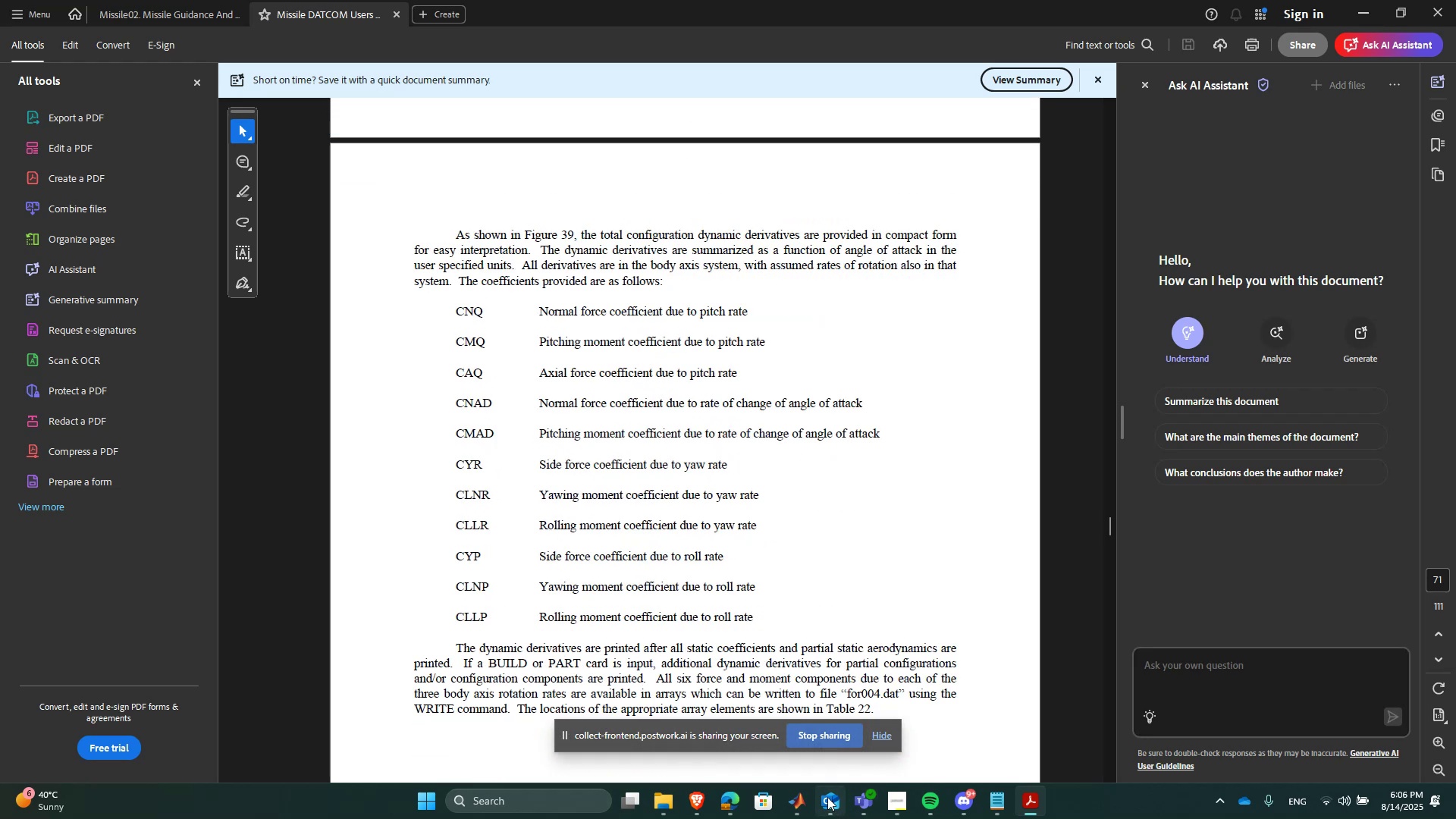 
left_click([802, 795])
 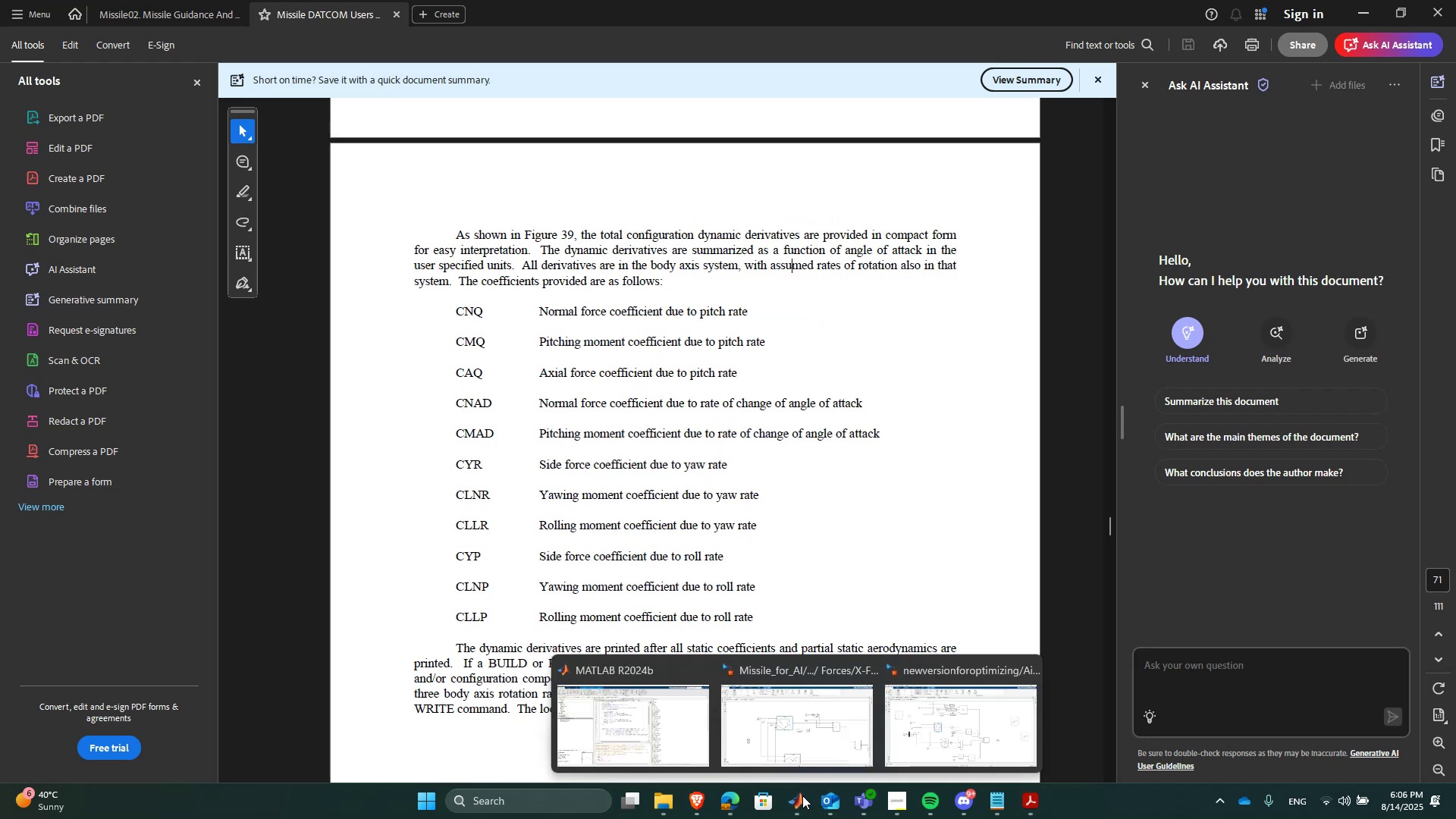 
left_click([804, 713])
 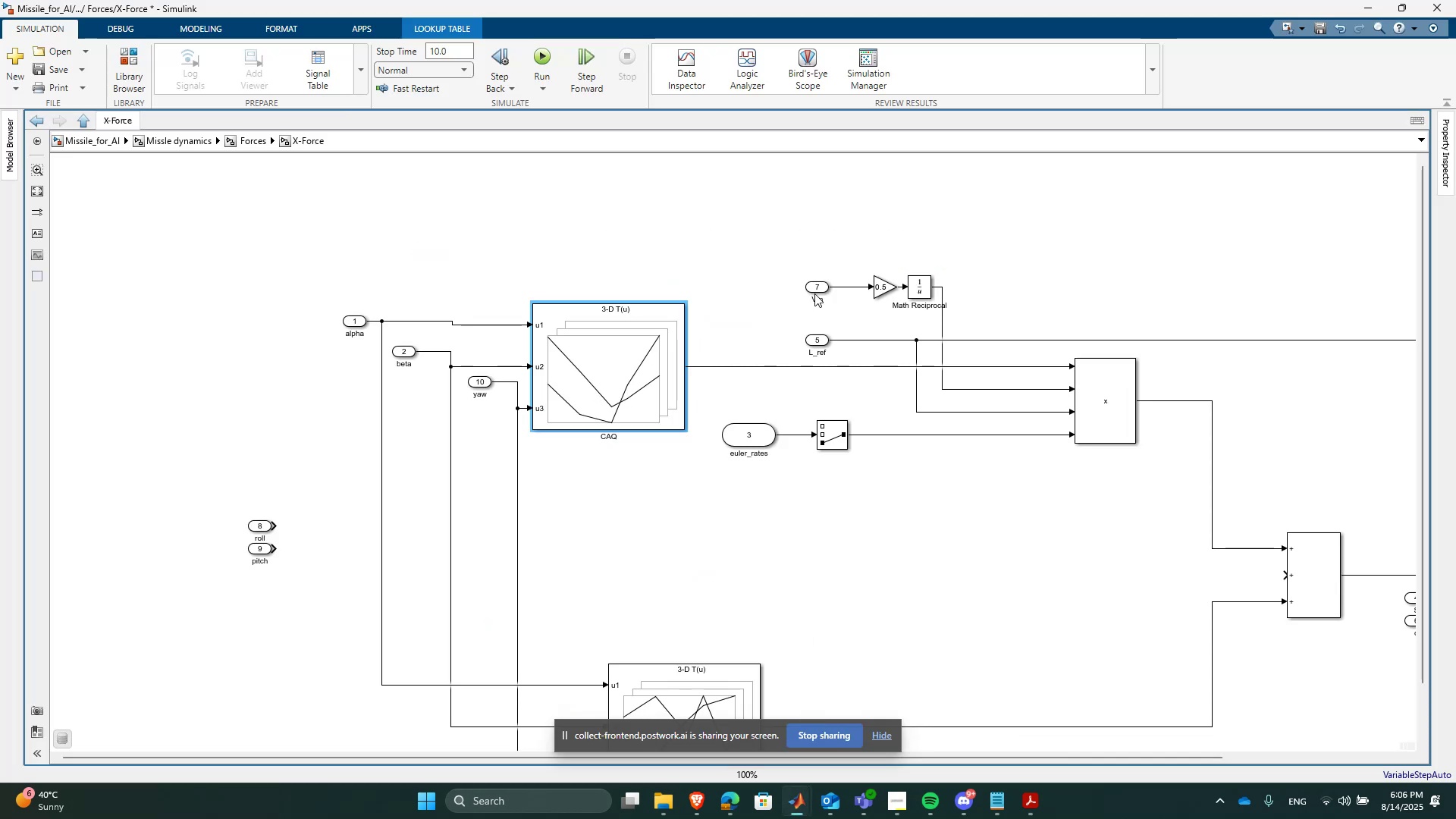 
scroll: coordinate [613, 300], scroll_direction: down, amount: 2.0
 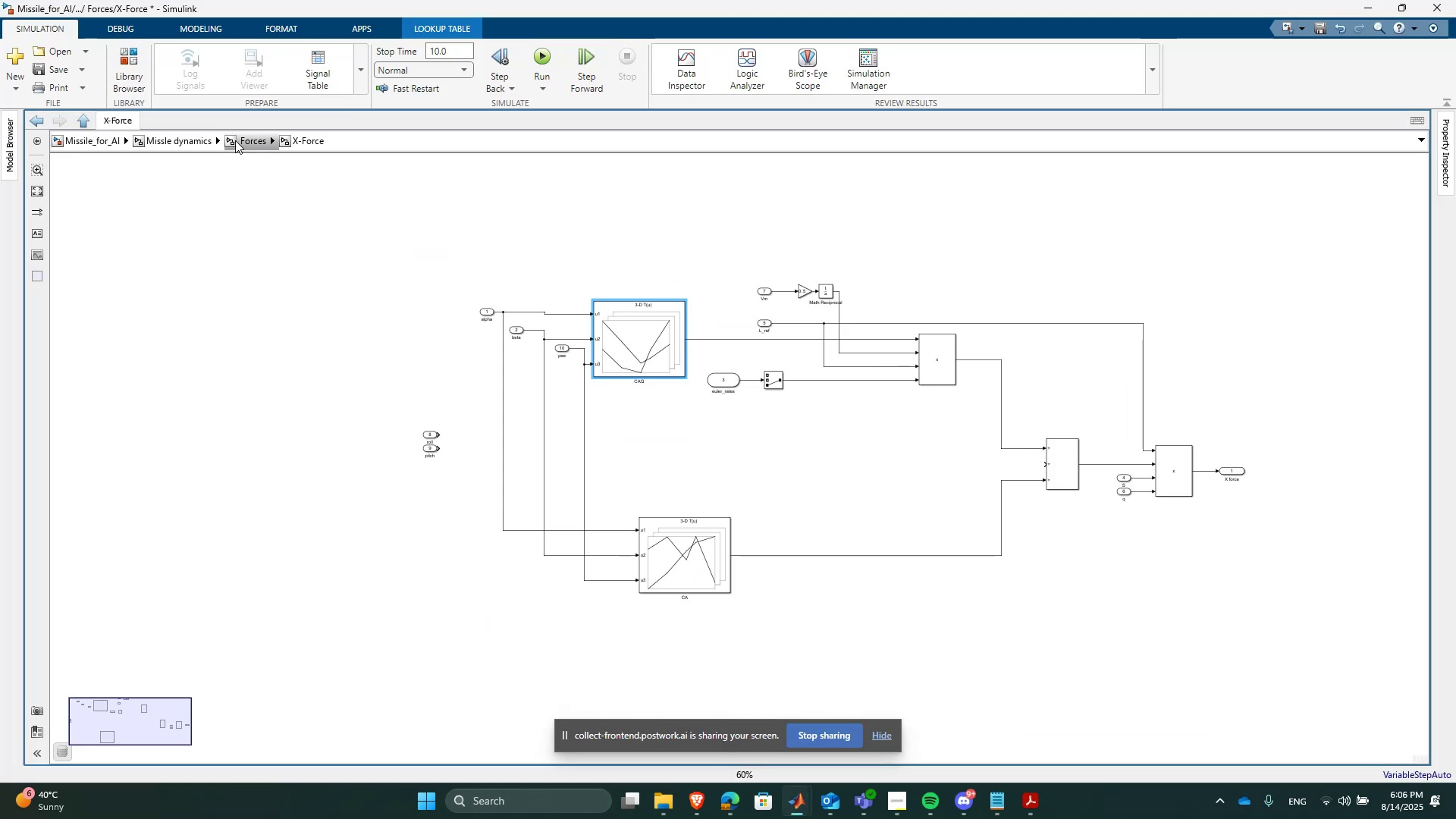 
double_click([174, 143])
 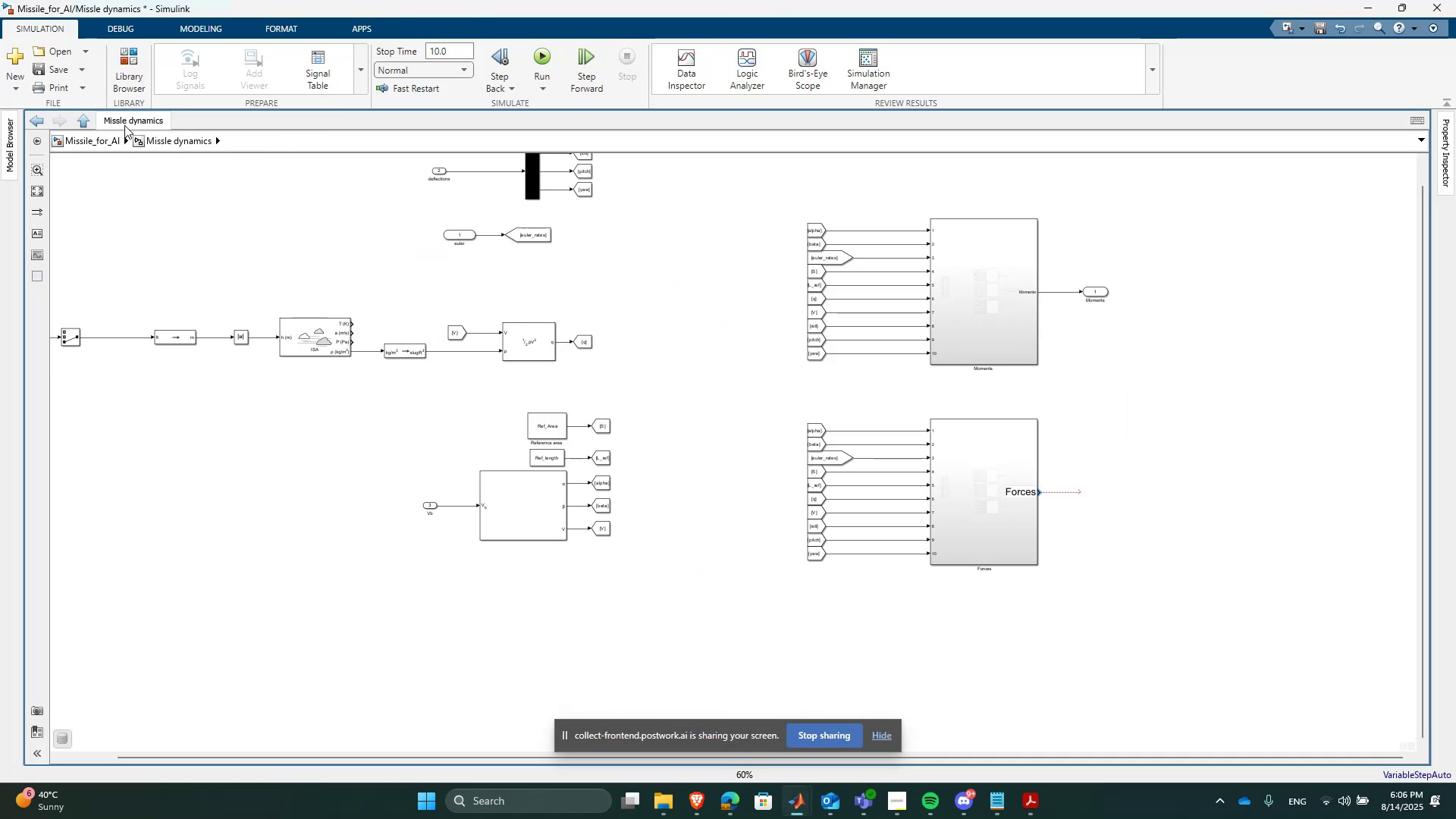 
left_click([111, 136])
 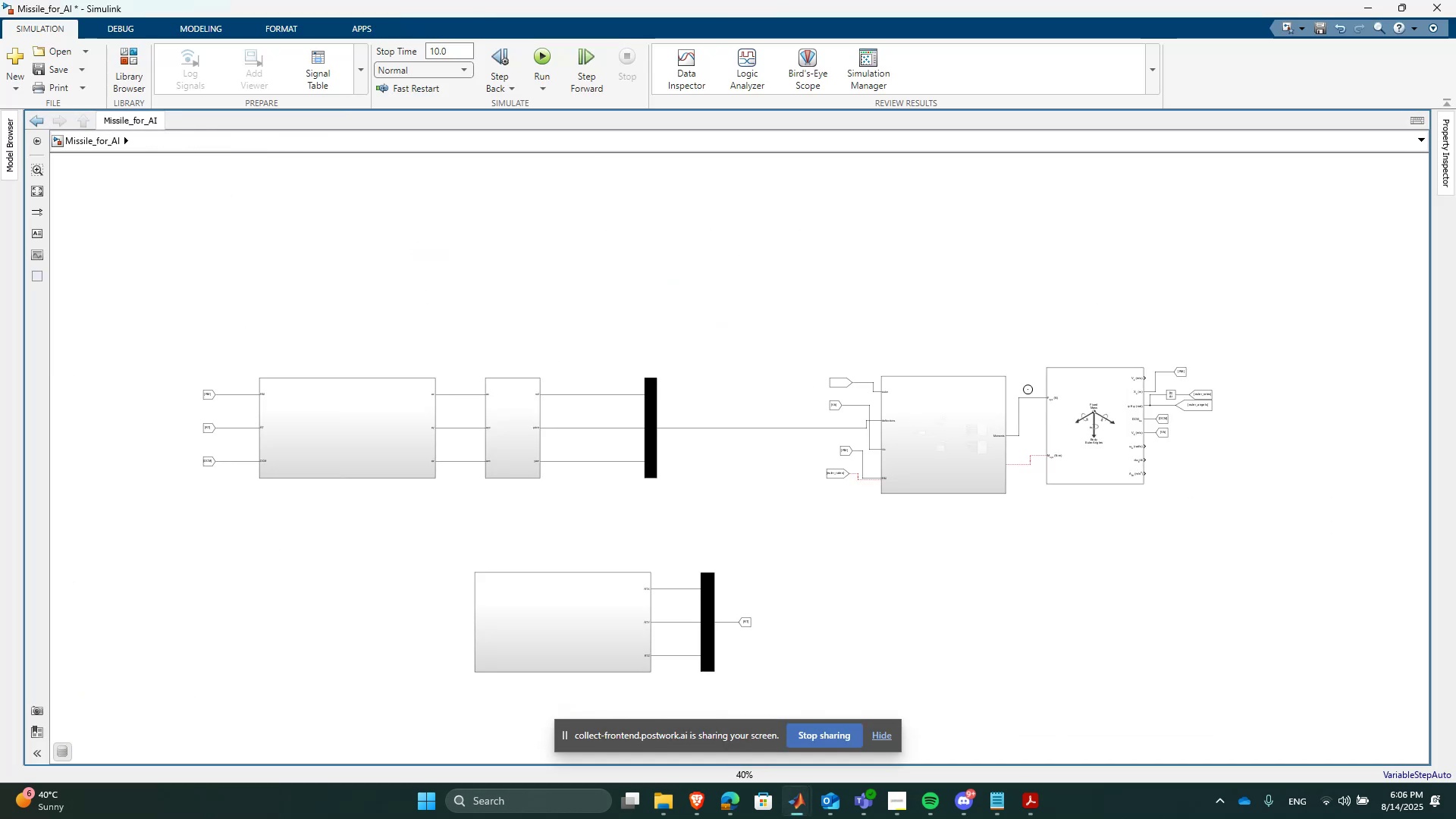 
scroll: coordinate [1144, 411], scroll_direction: up, amount: 14.0
 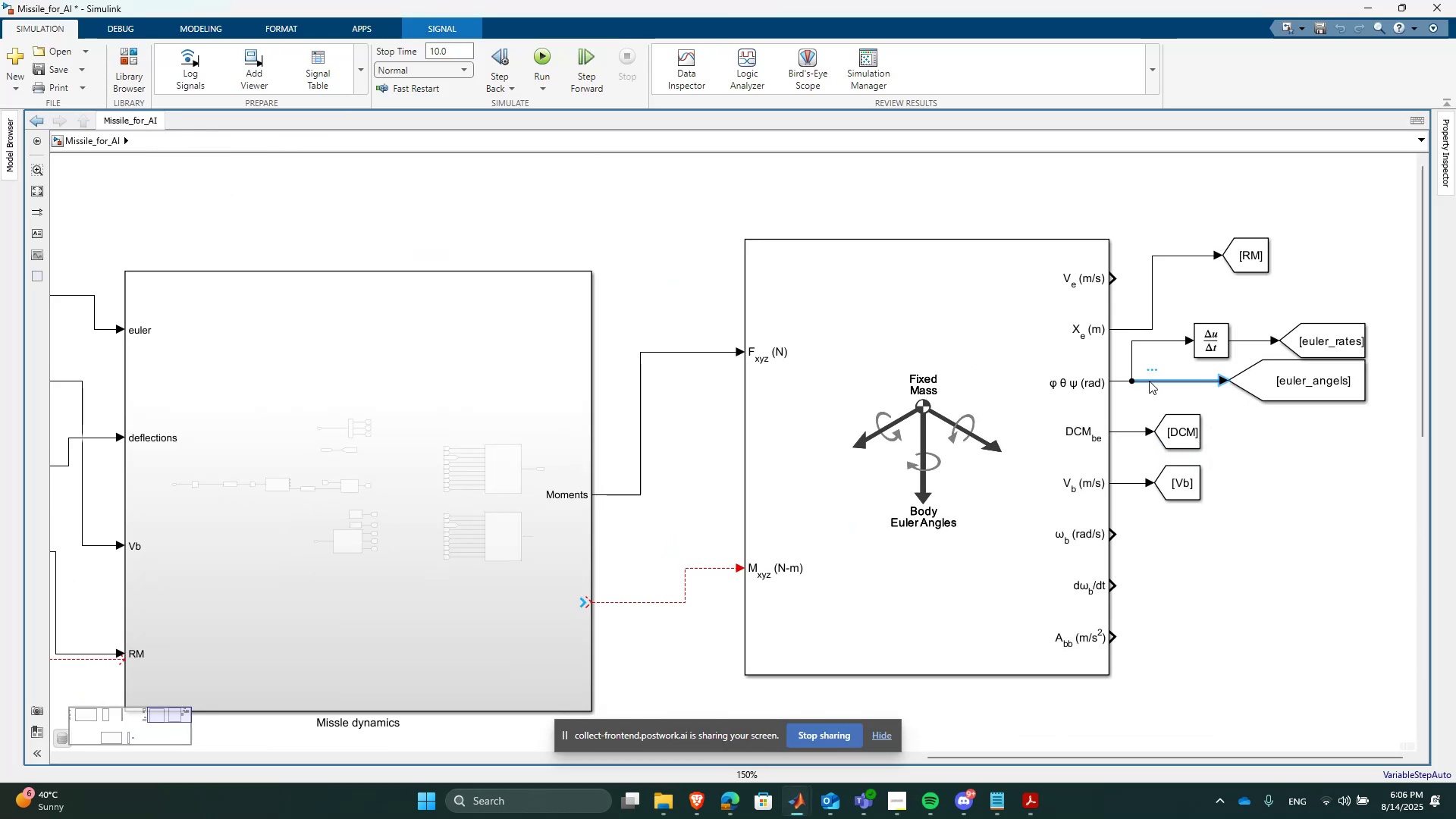 
key(Delete)
 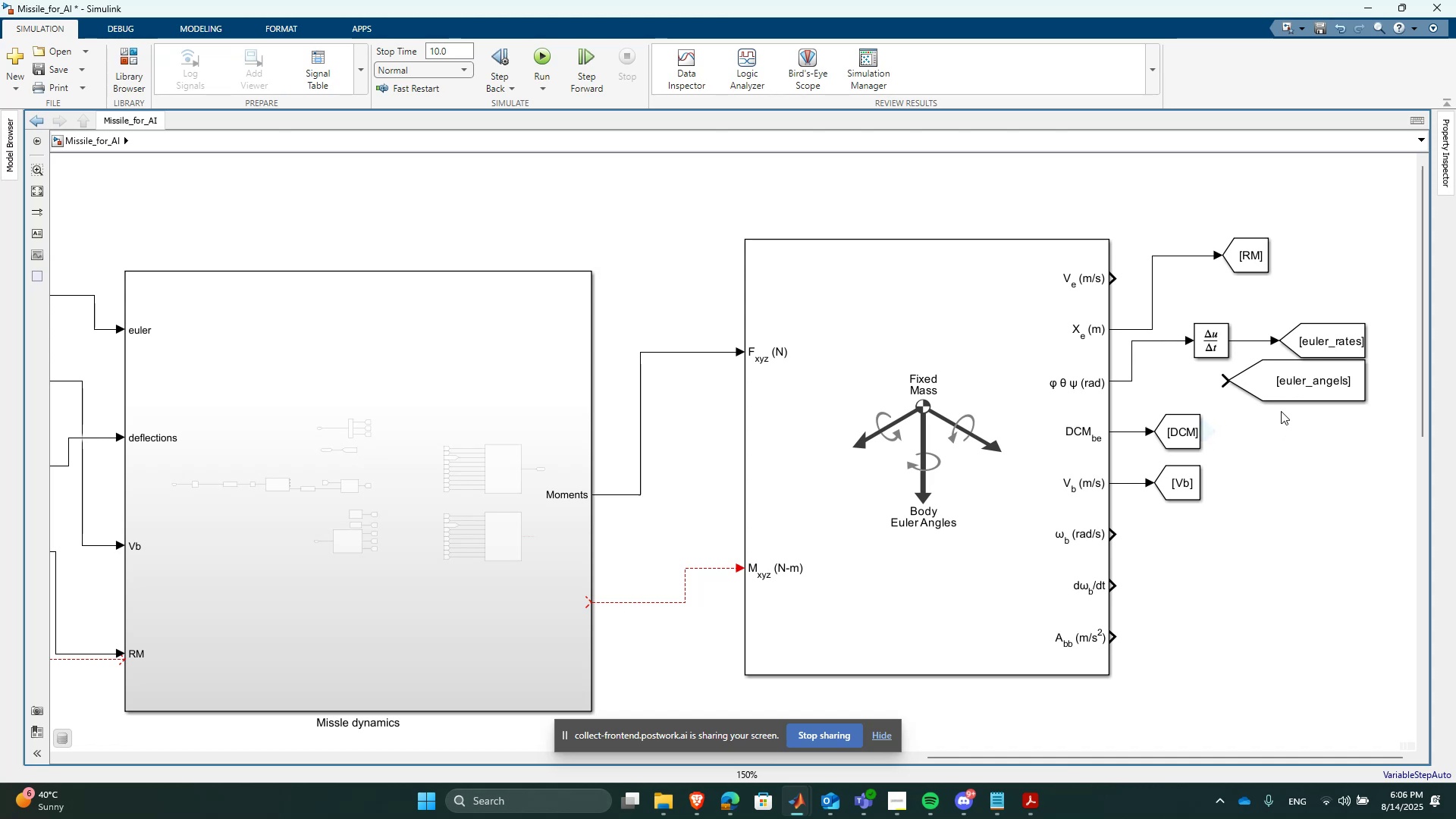 
left_click_drag(start_coordinate=[1275, 385], to_coordinate=[1232, 595])
 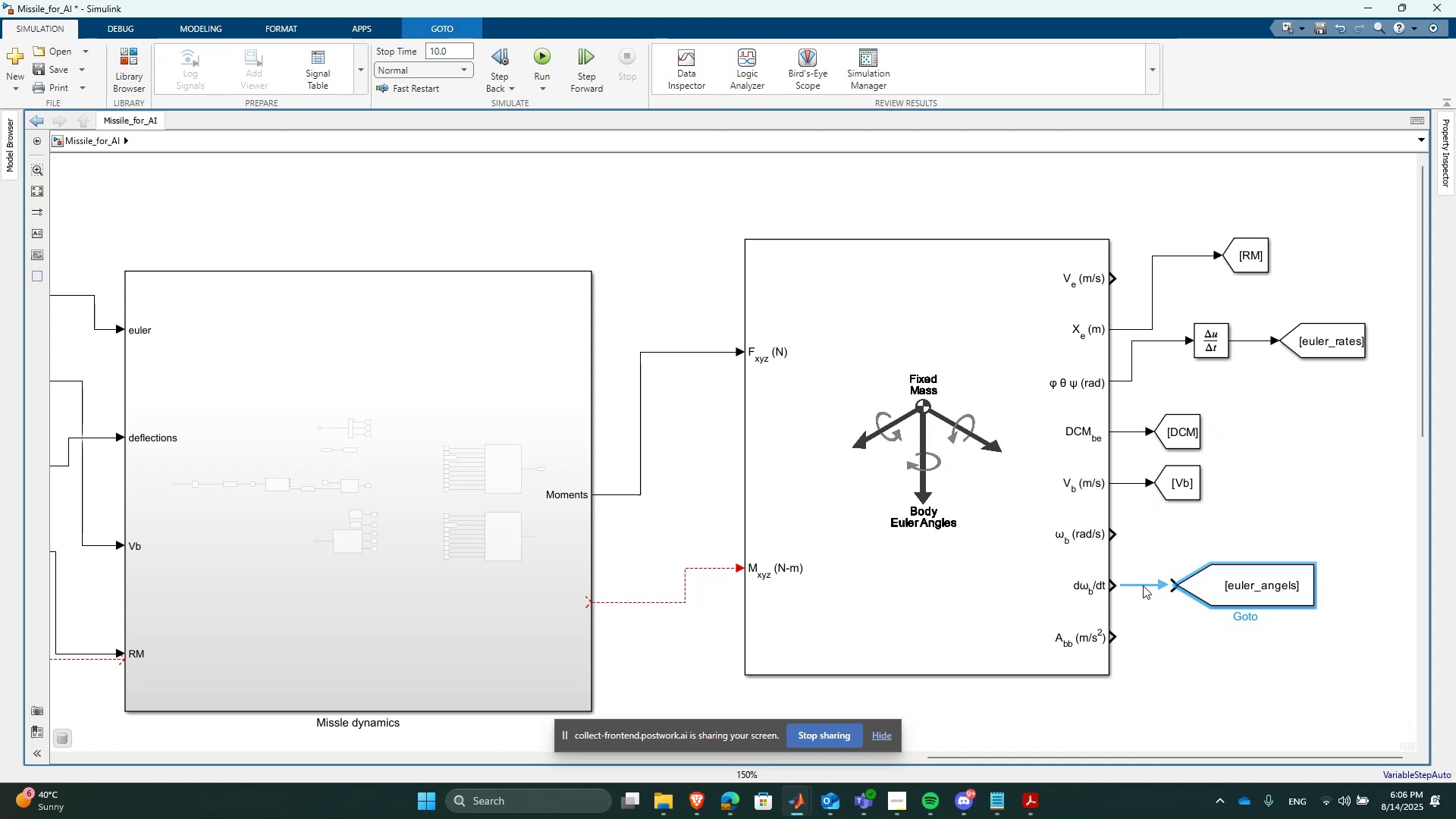 
left_click_drag(start_coordinate=[1242, 594], to_coordinate=[1222, 534])
 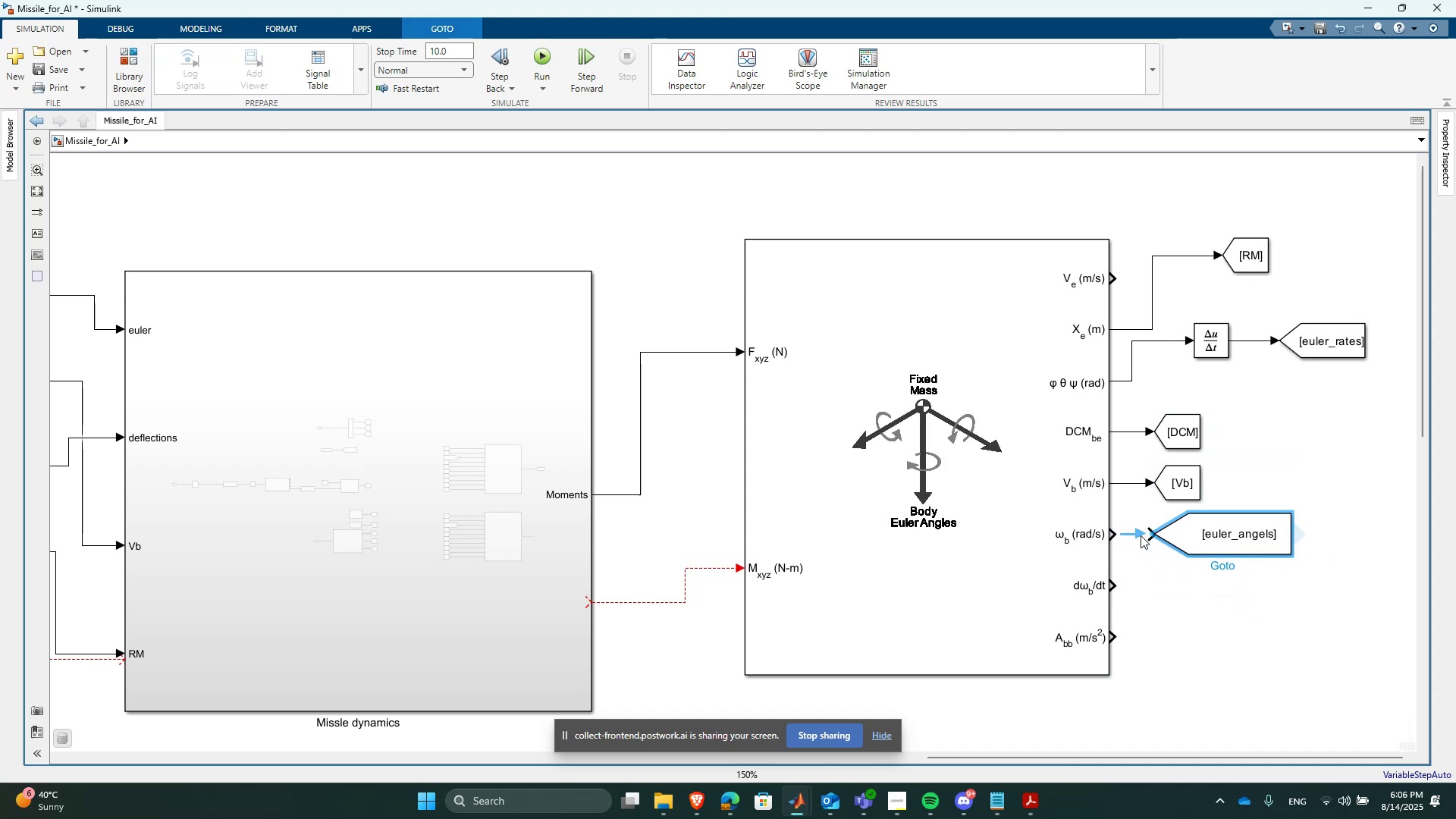 
left_click([1139, 535])
 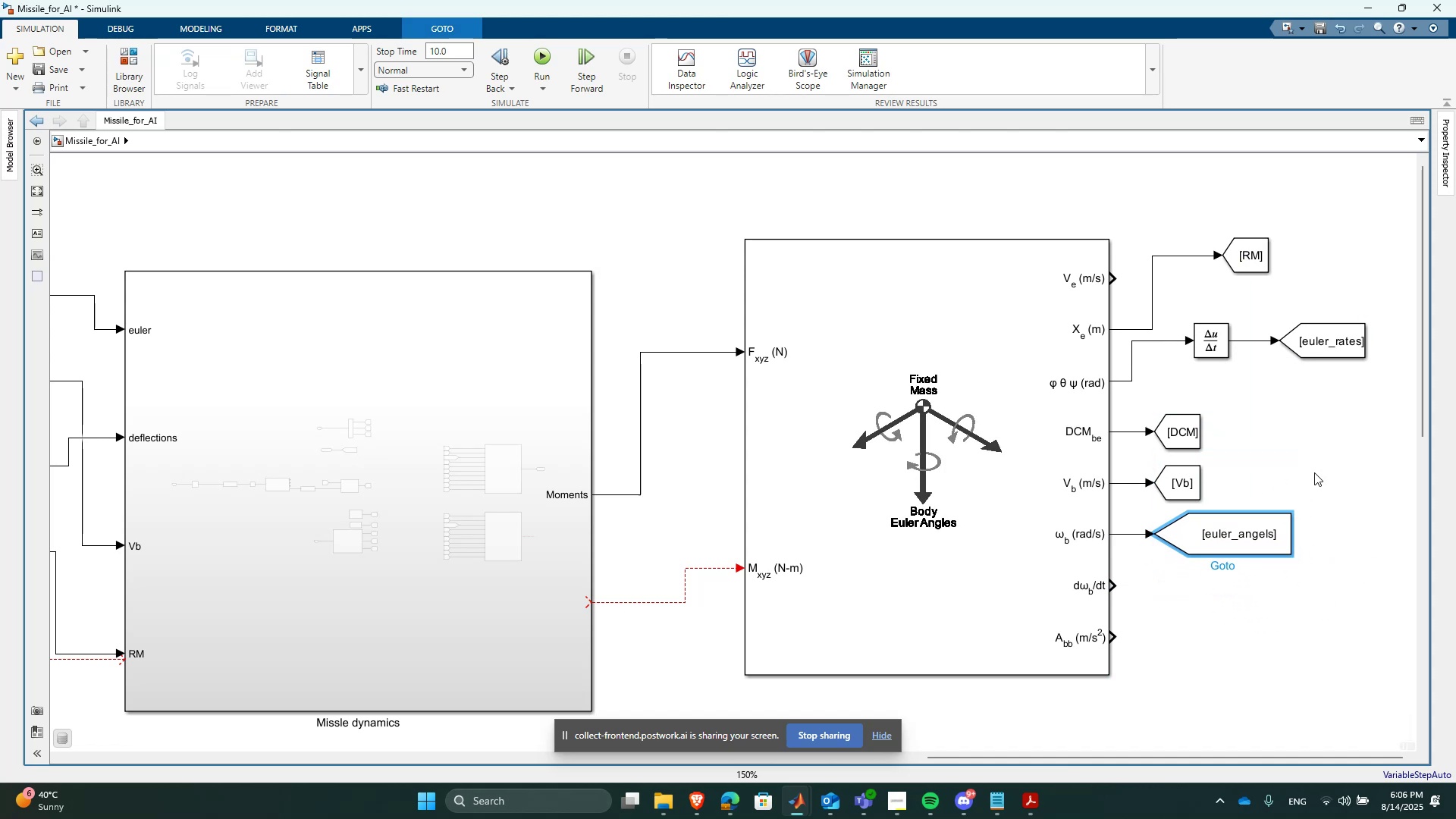 
key(Control+Z)
 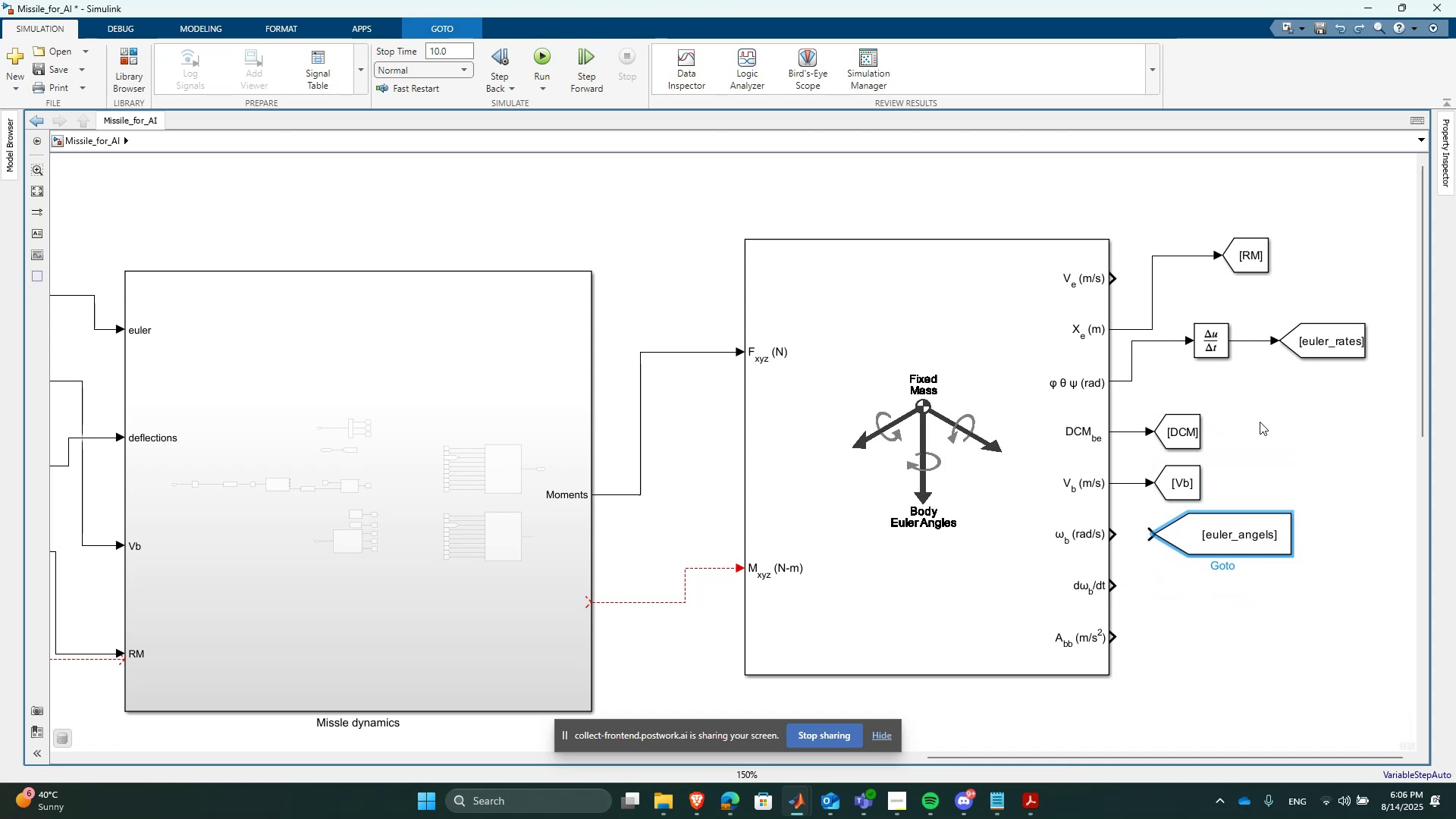 
key(Control+Z)
 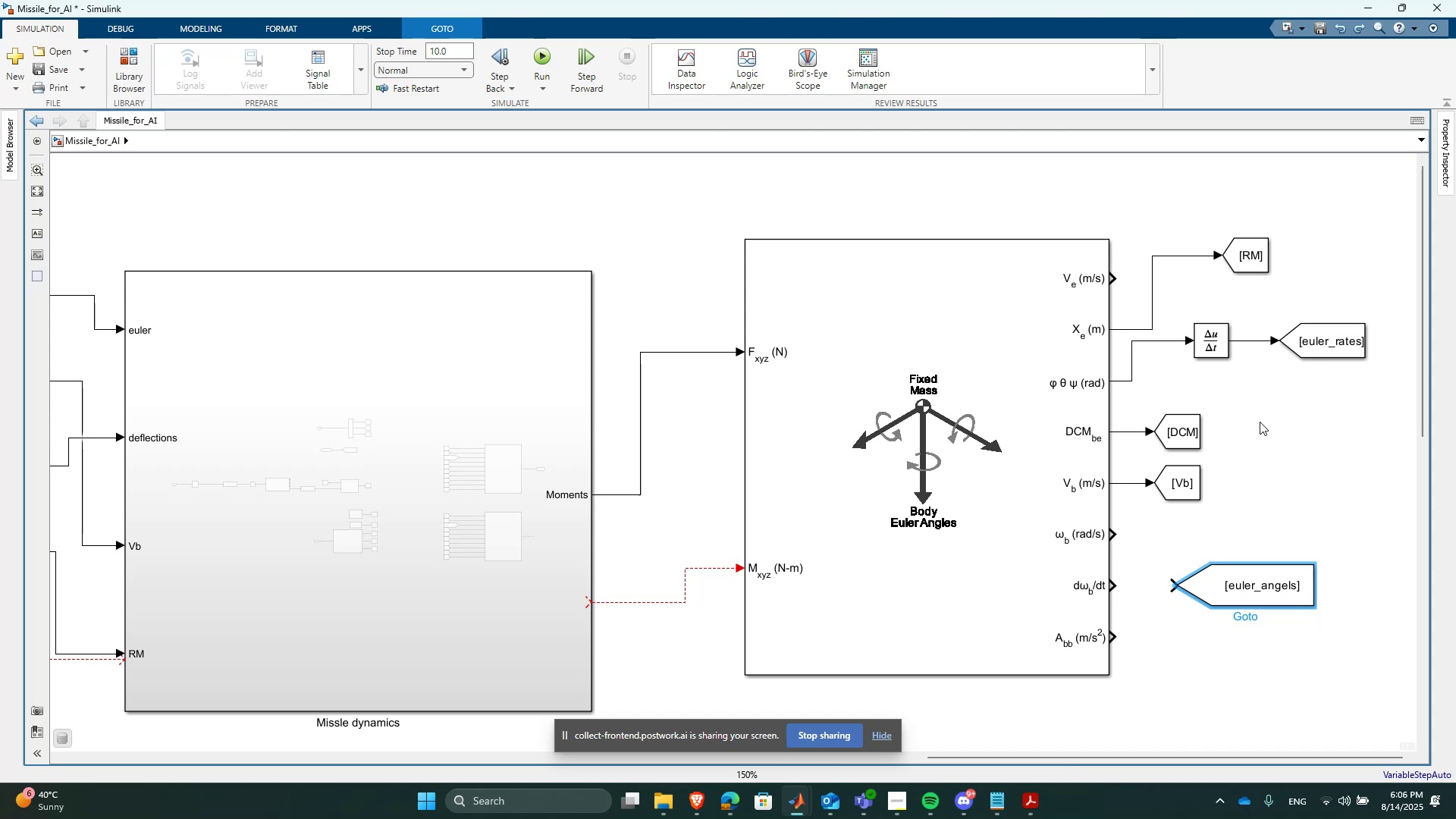 
key(Control+Z)
 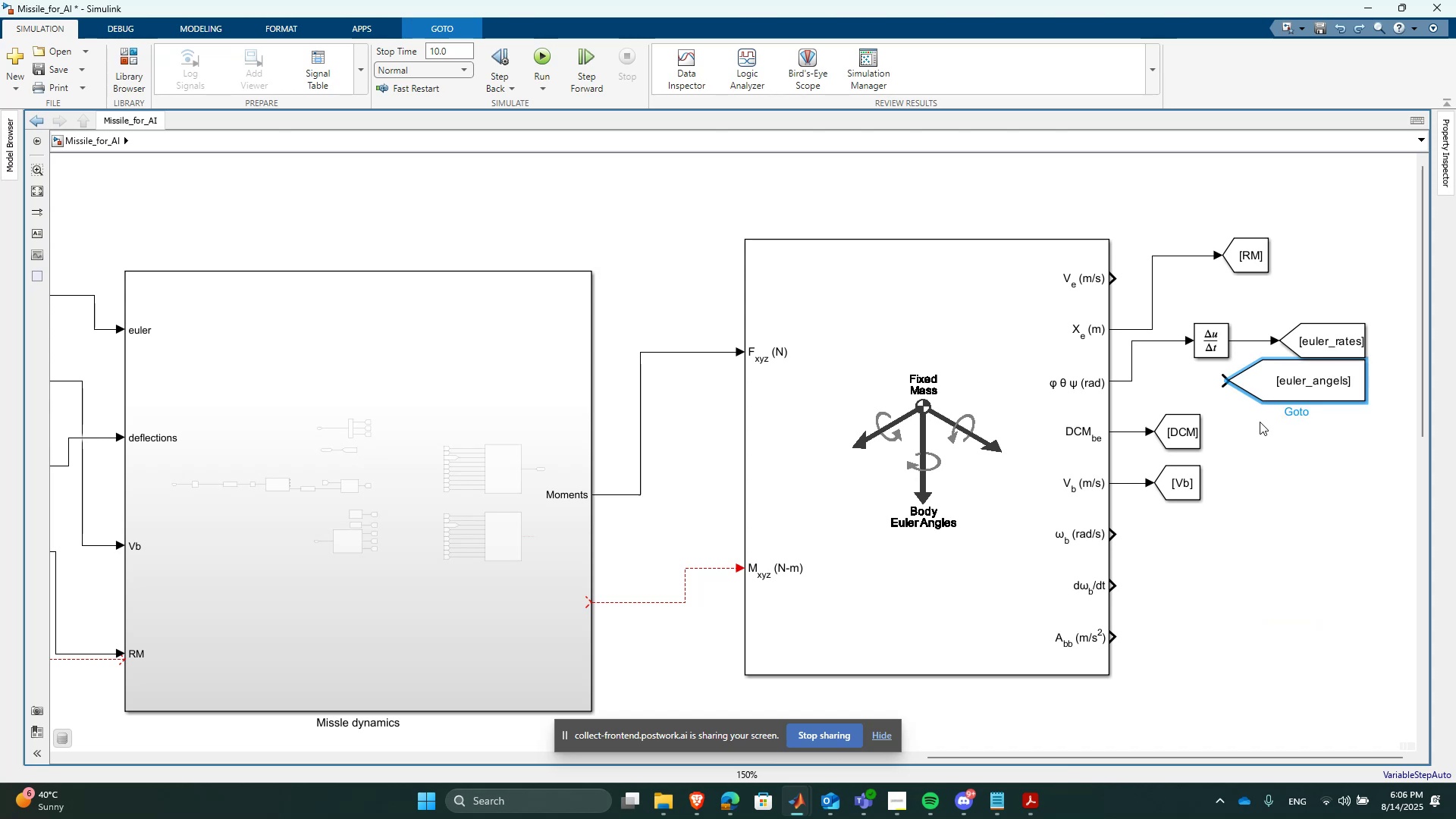 
key(Control+Z)
 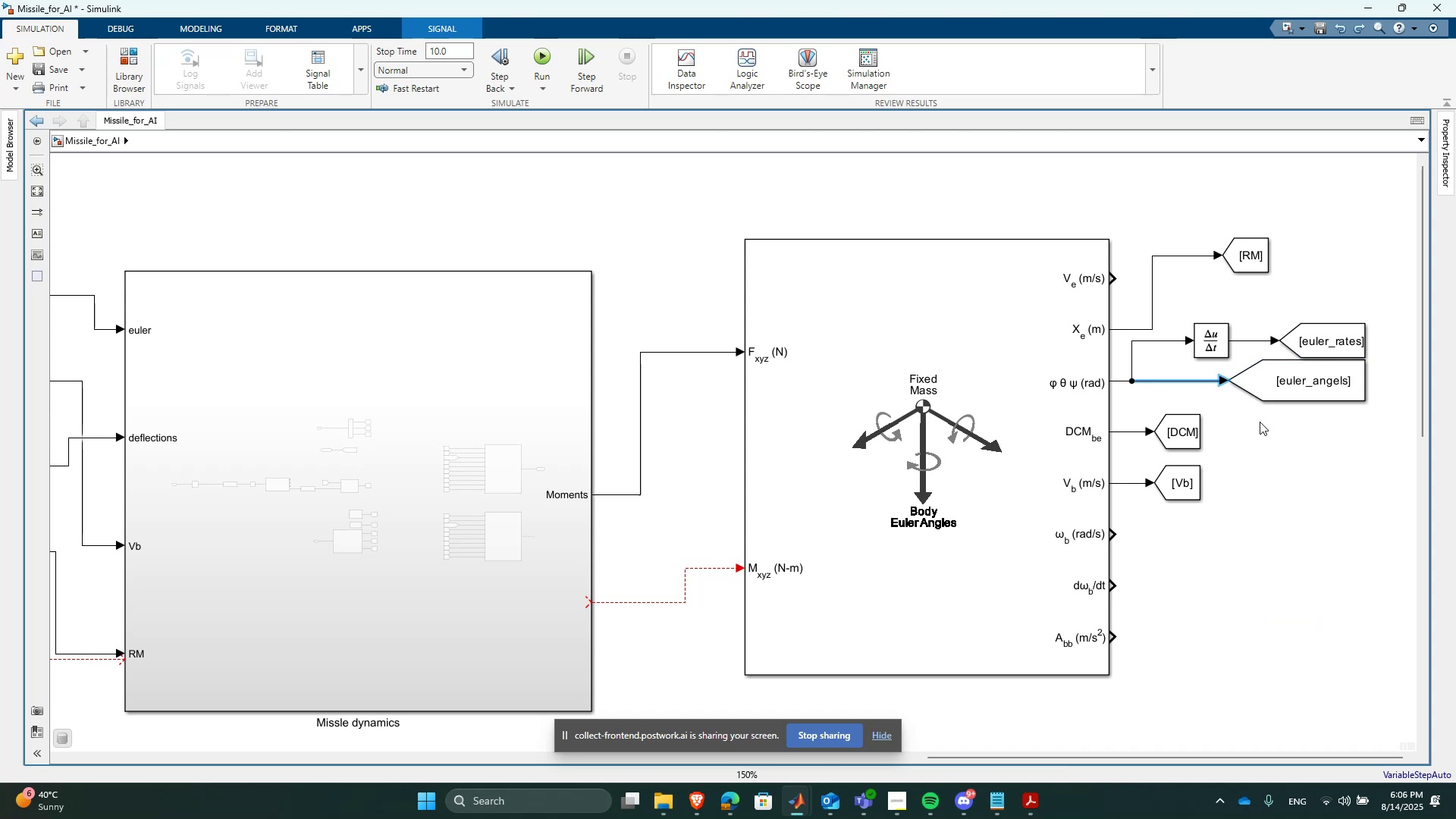 
left_click([1304, 488])
 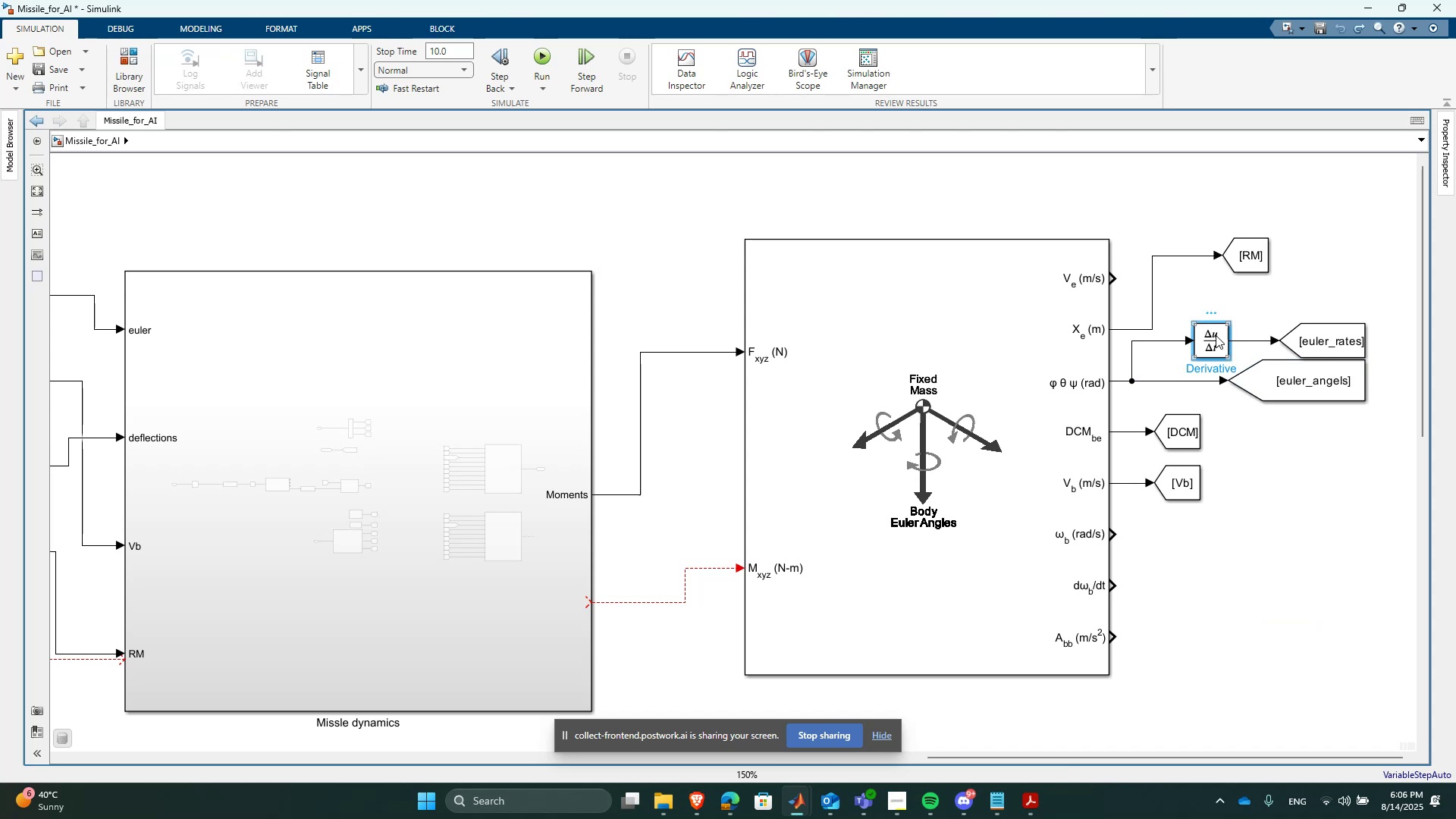 
key(Delete)
 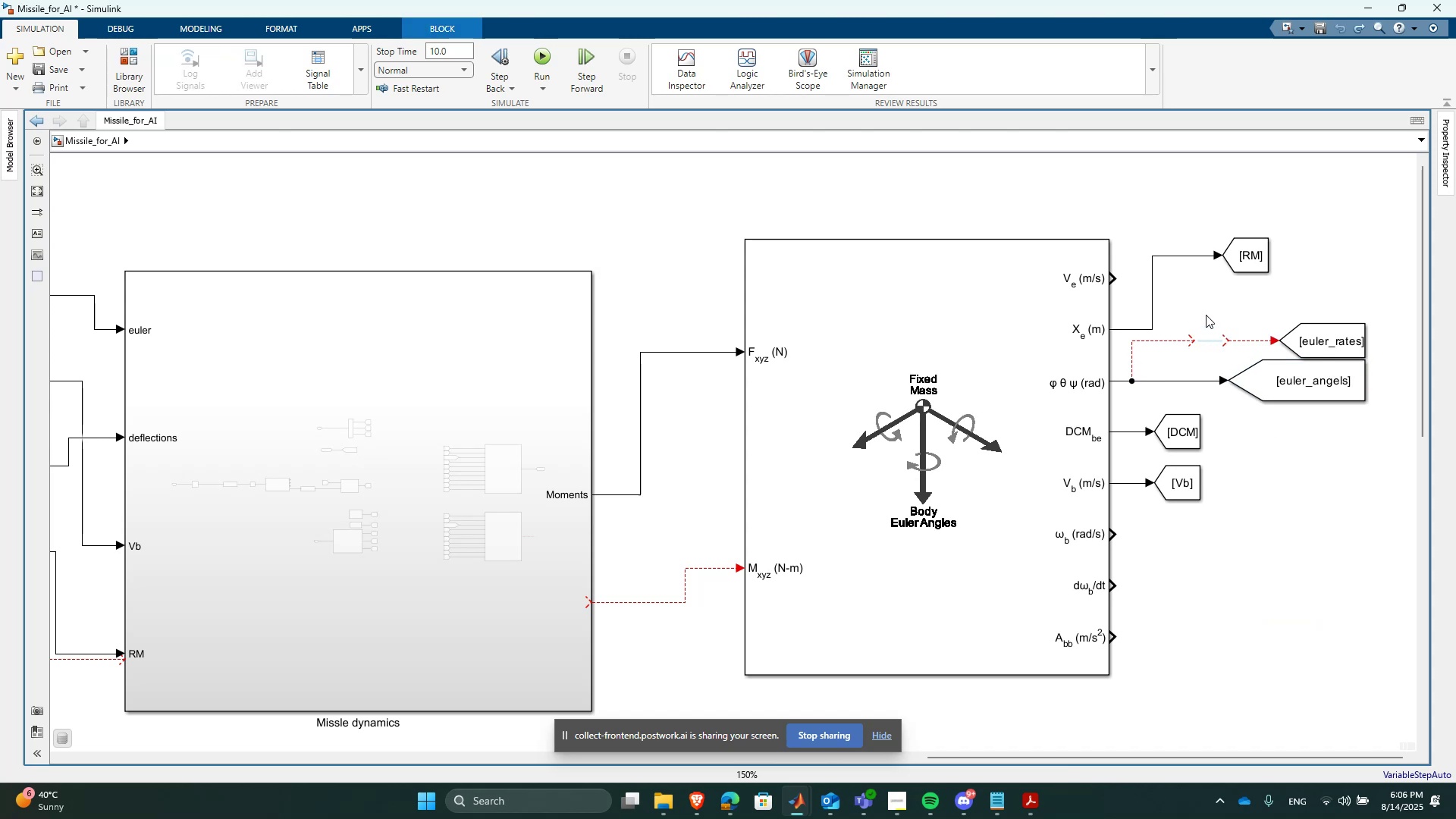 
left_click_drag(start_coordinate=[1213, 314], to_coordinate=[1176, 345])
 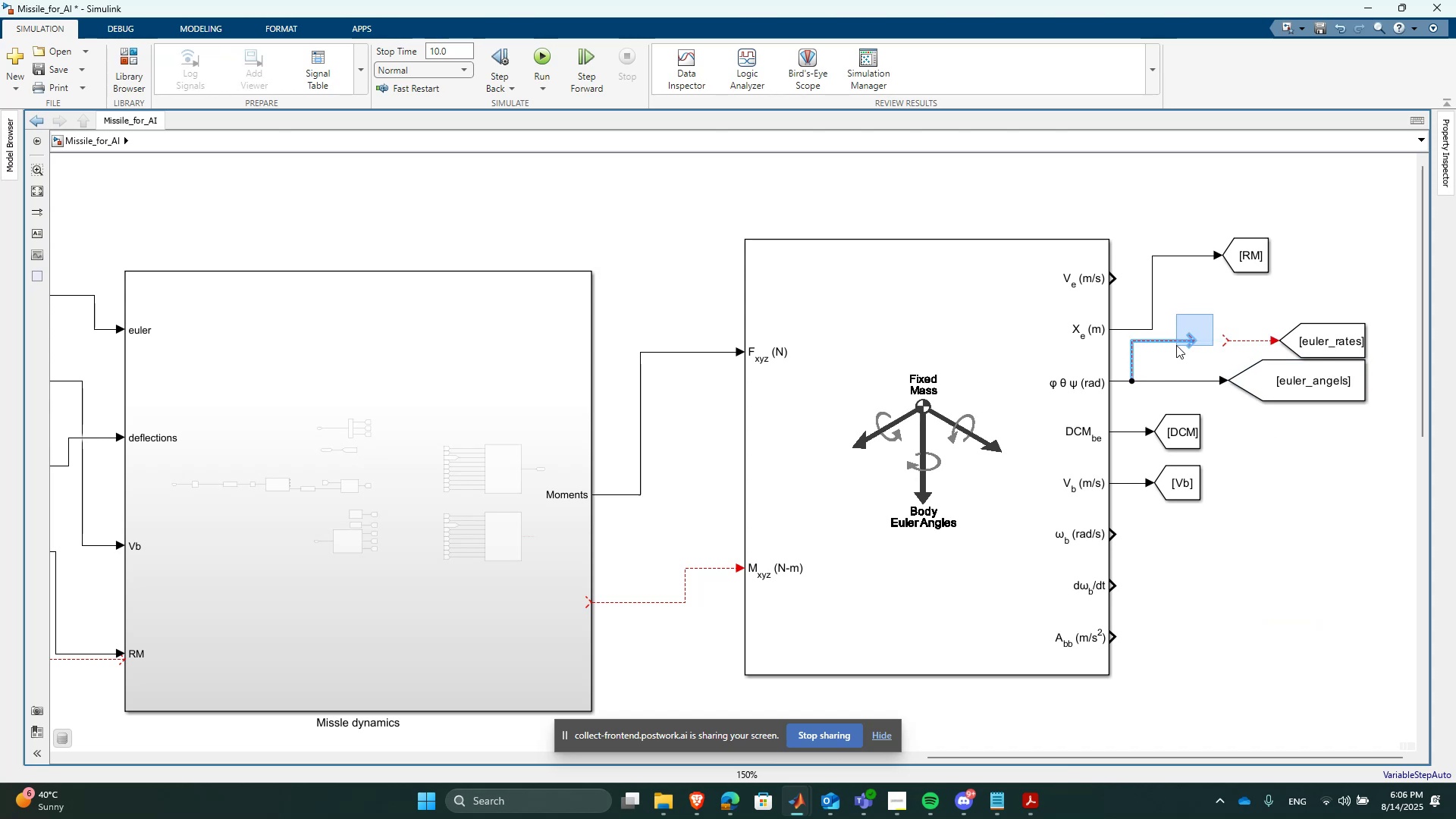 
key(Delete)
 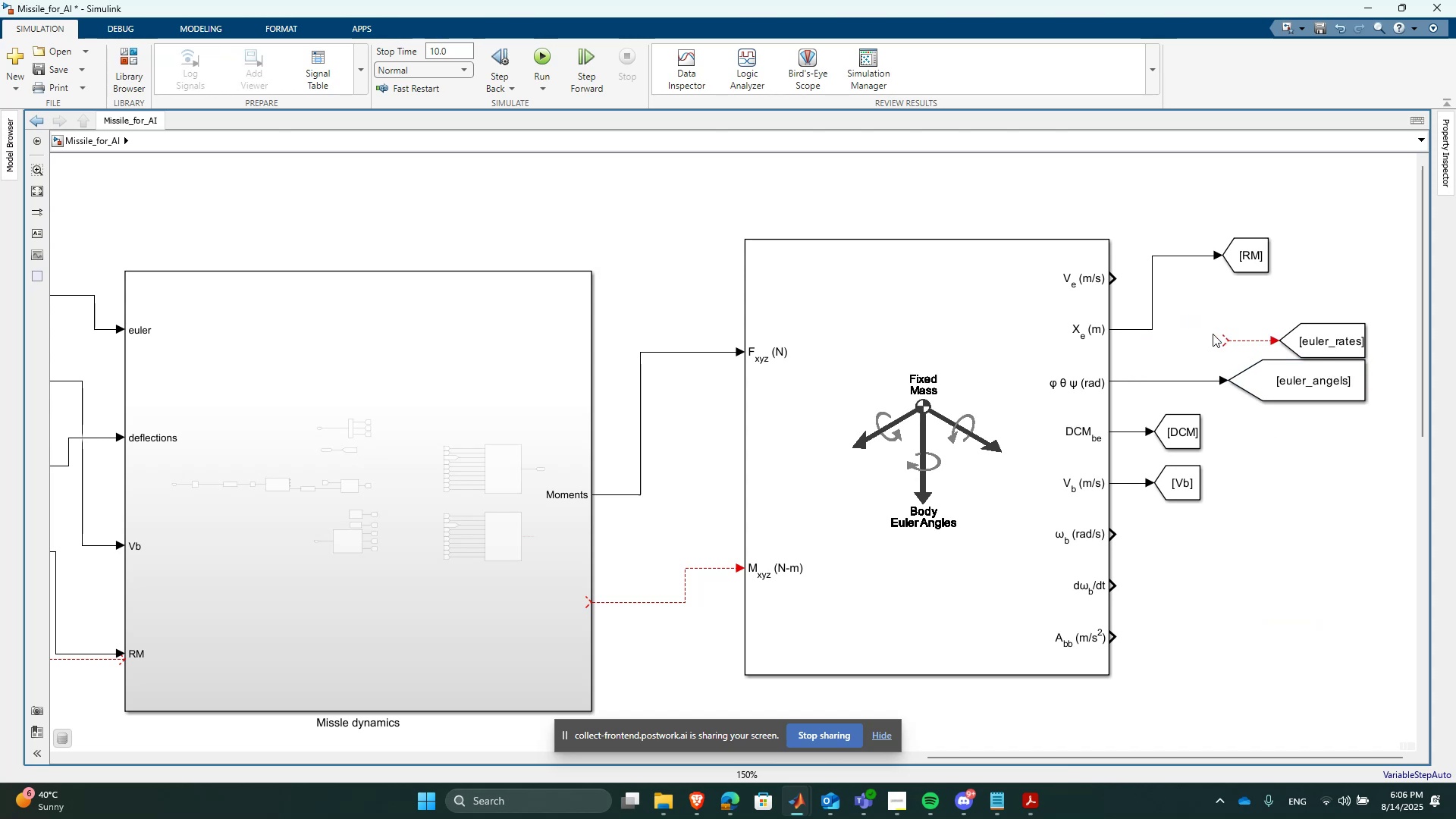 
left_click_drag(start_coordinate=[1228, 325], to_coordinate=[1229, 346])
 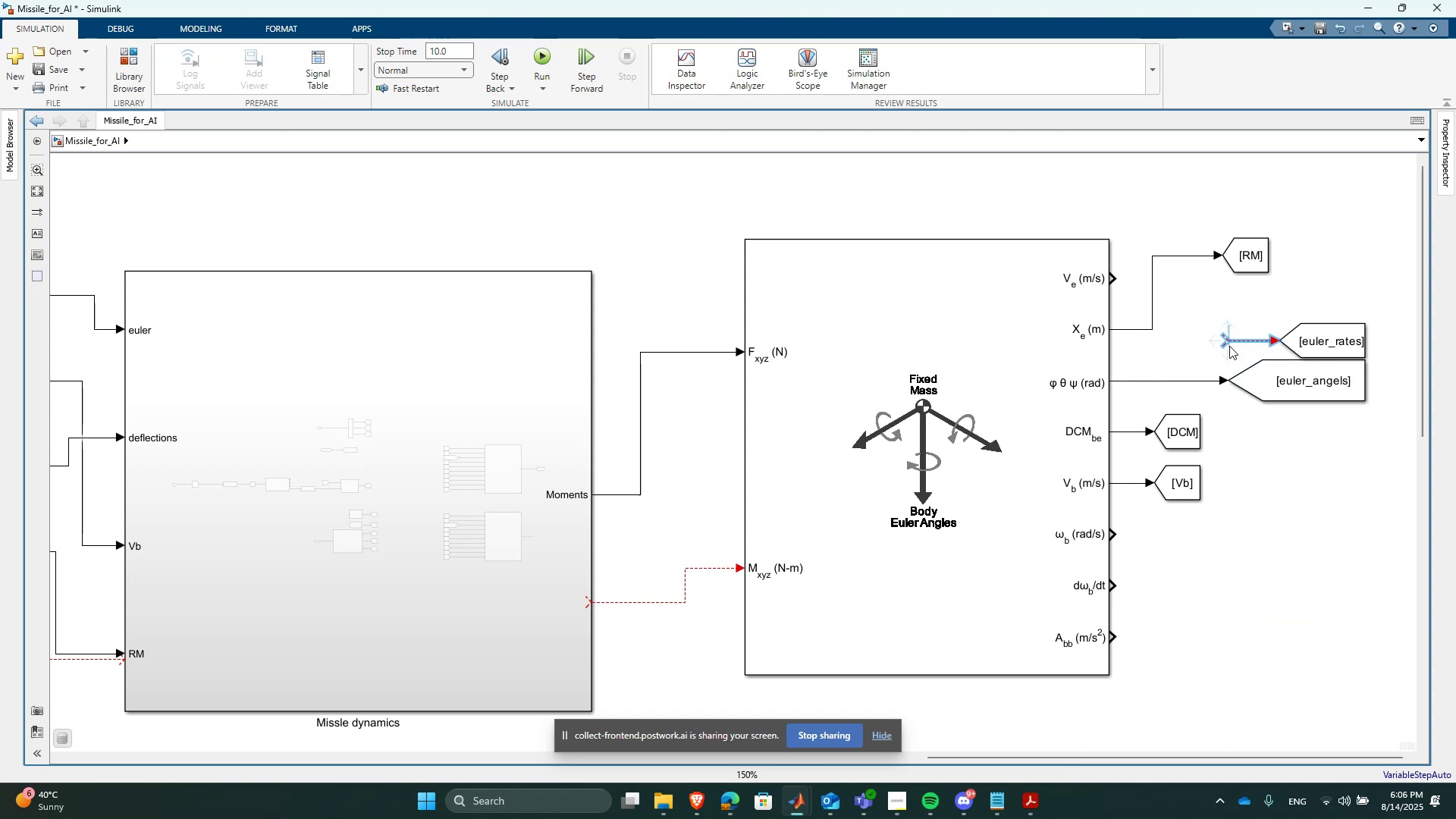 
key(Delete)
 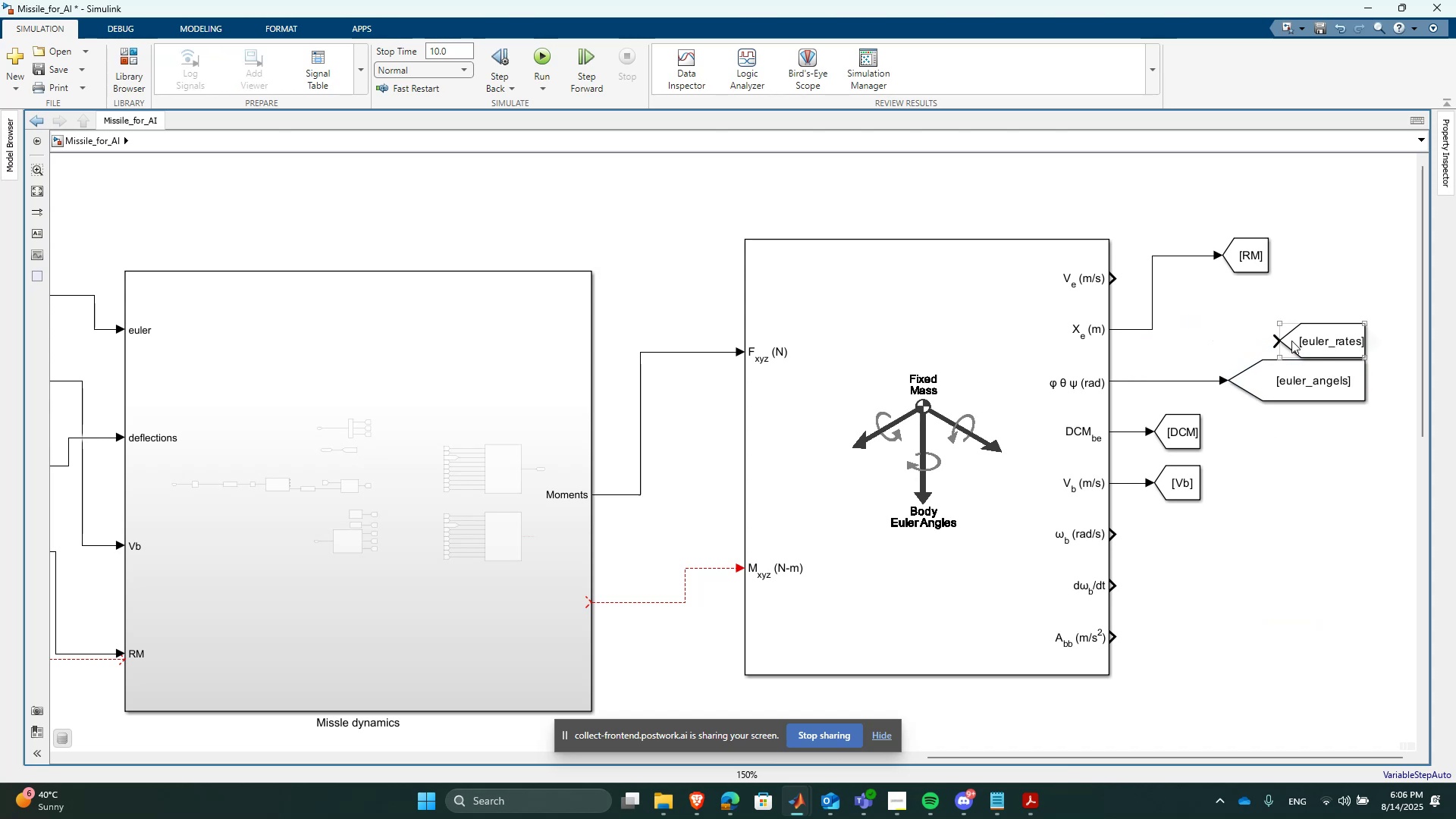 
left_click_drag(start_coordinate=[1297, 340], to_coordinate=[1215, 582])
 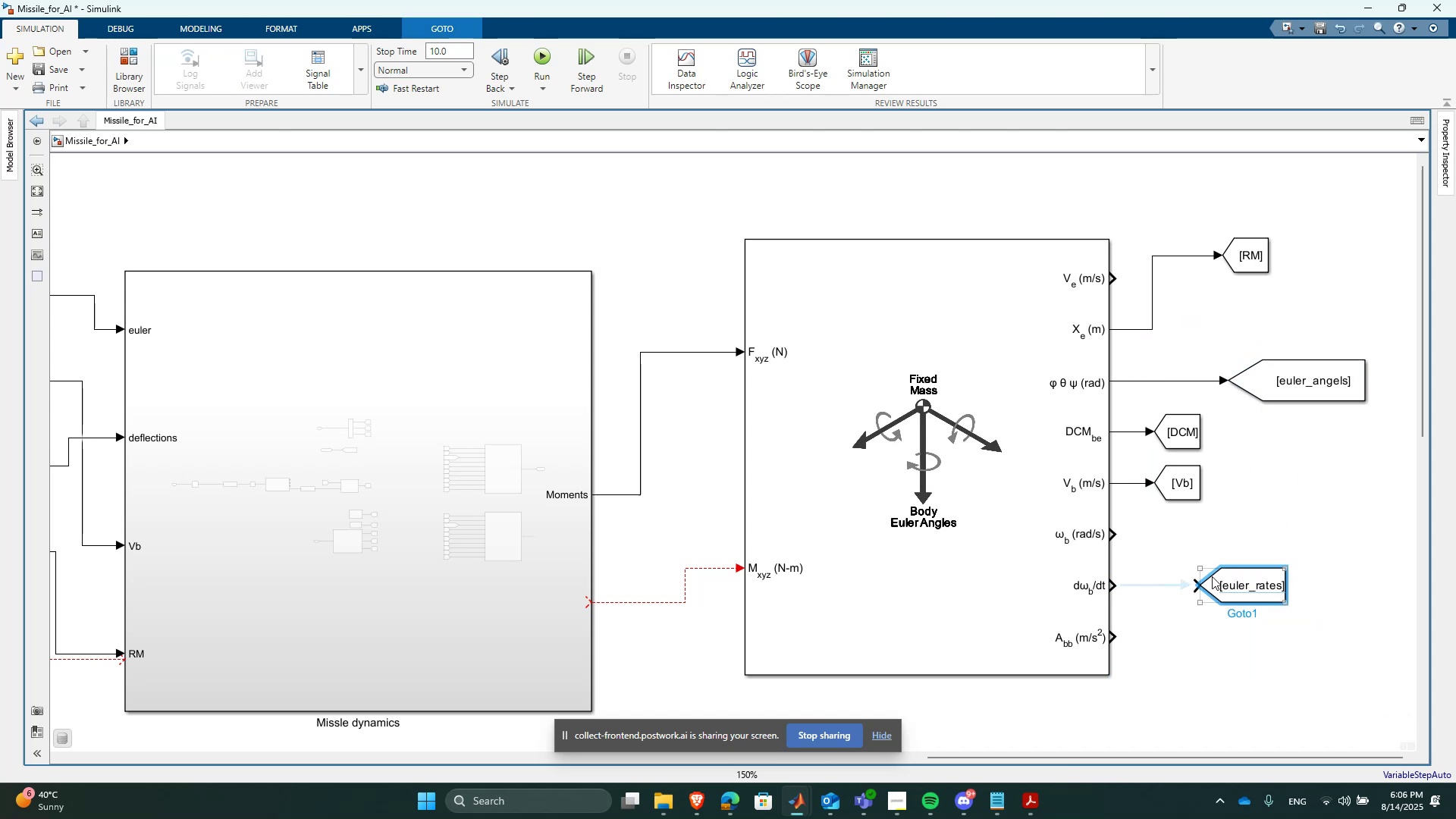 
left_click_drag(start_coordinate=[1216, 579], to_coordinate=[1191, 527])
 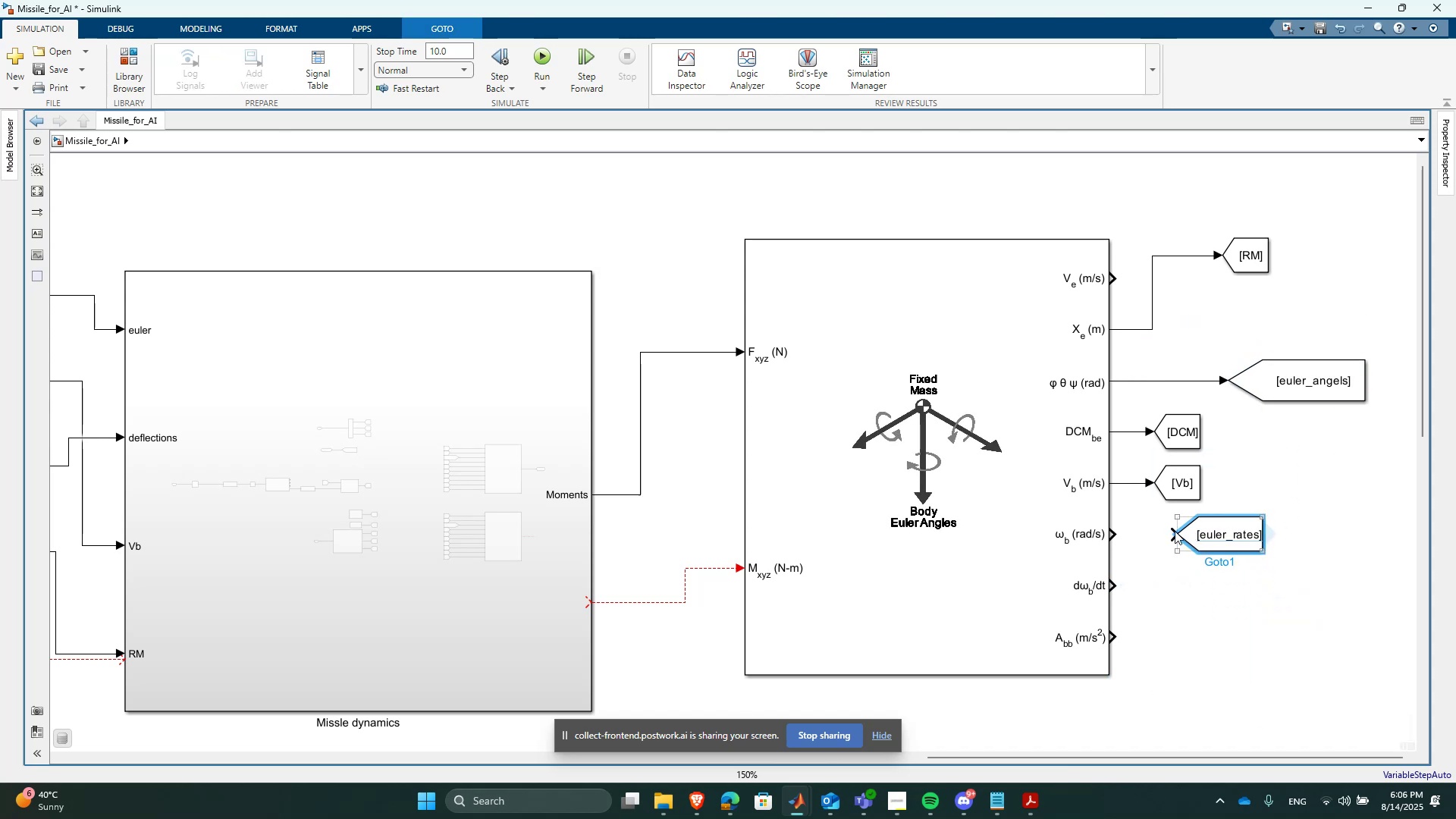 
left_click_drag(start_coordinate=[1172, 532], to_coordinate=[1110, 527])
 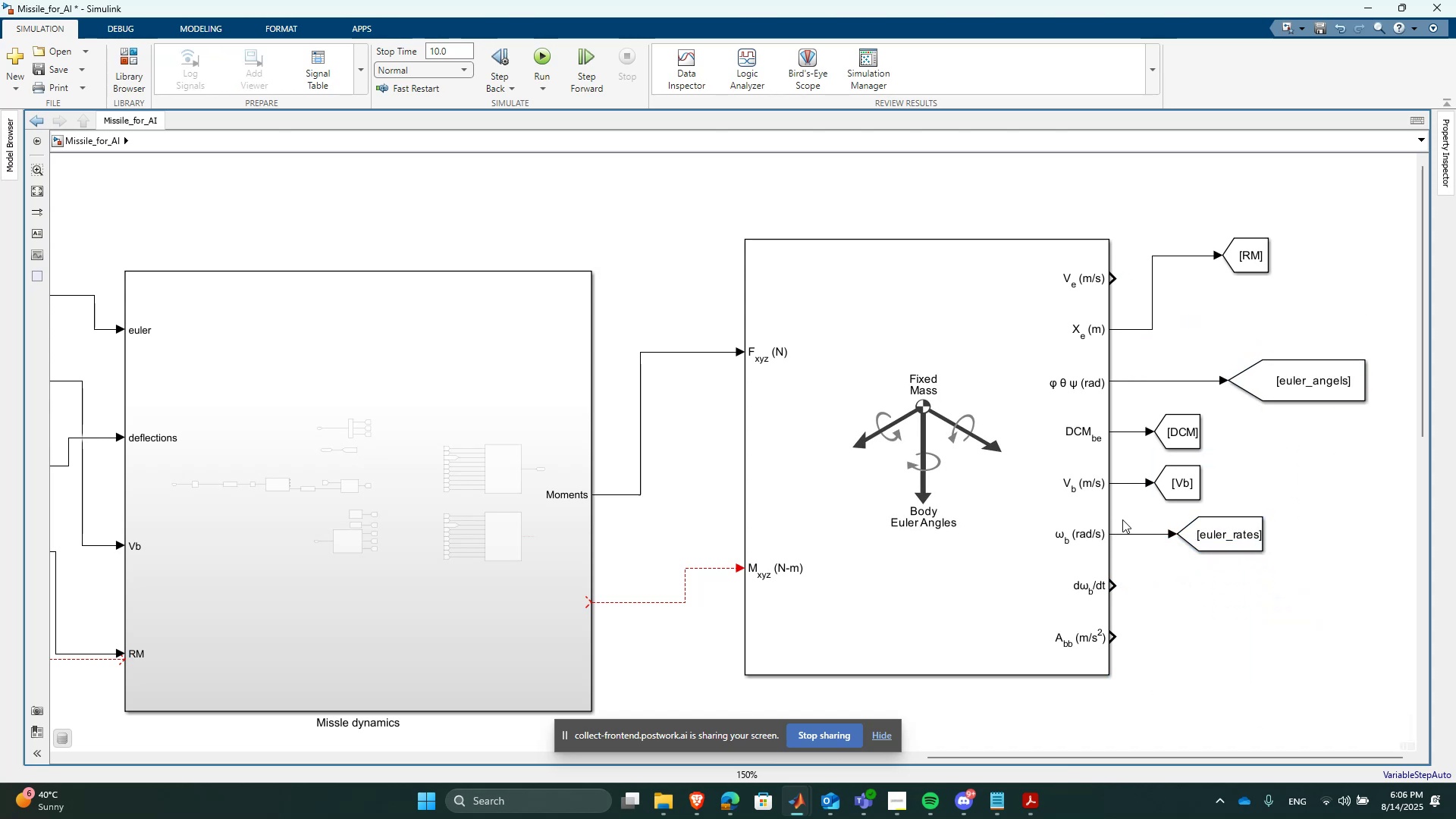 
scroll: coordinate [903, 520], scroll_direction: up, amount: 1.0
 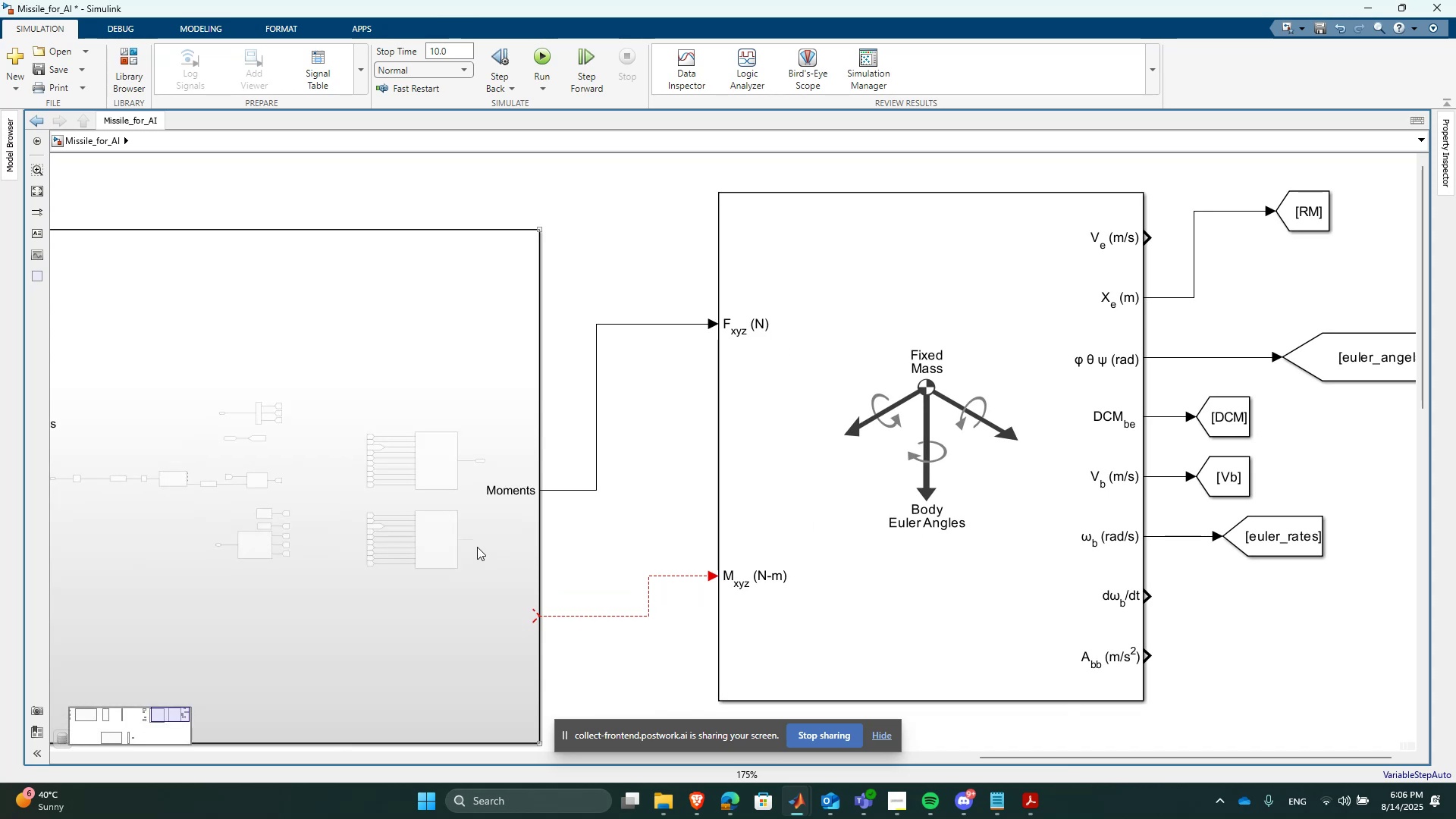 
left_click([604, 500])
 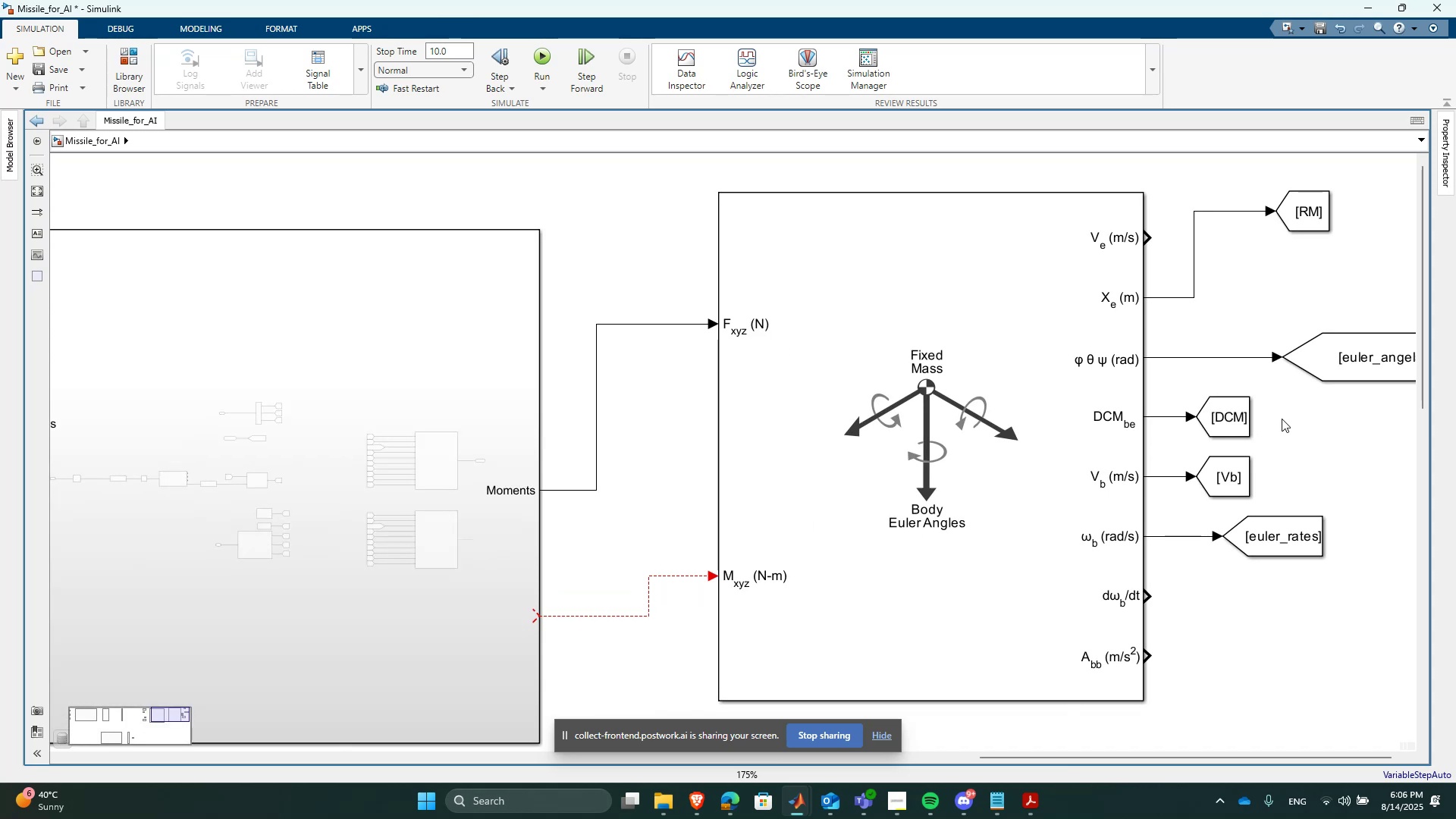 
scroll: coordinate [1278, 406], scroll_direction: down, amount: 1.0
 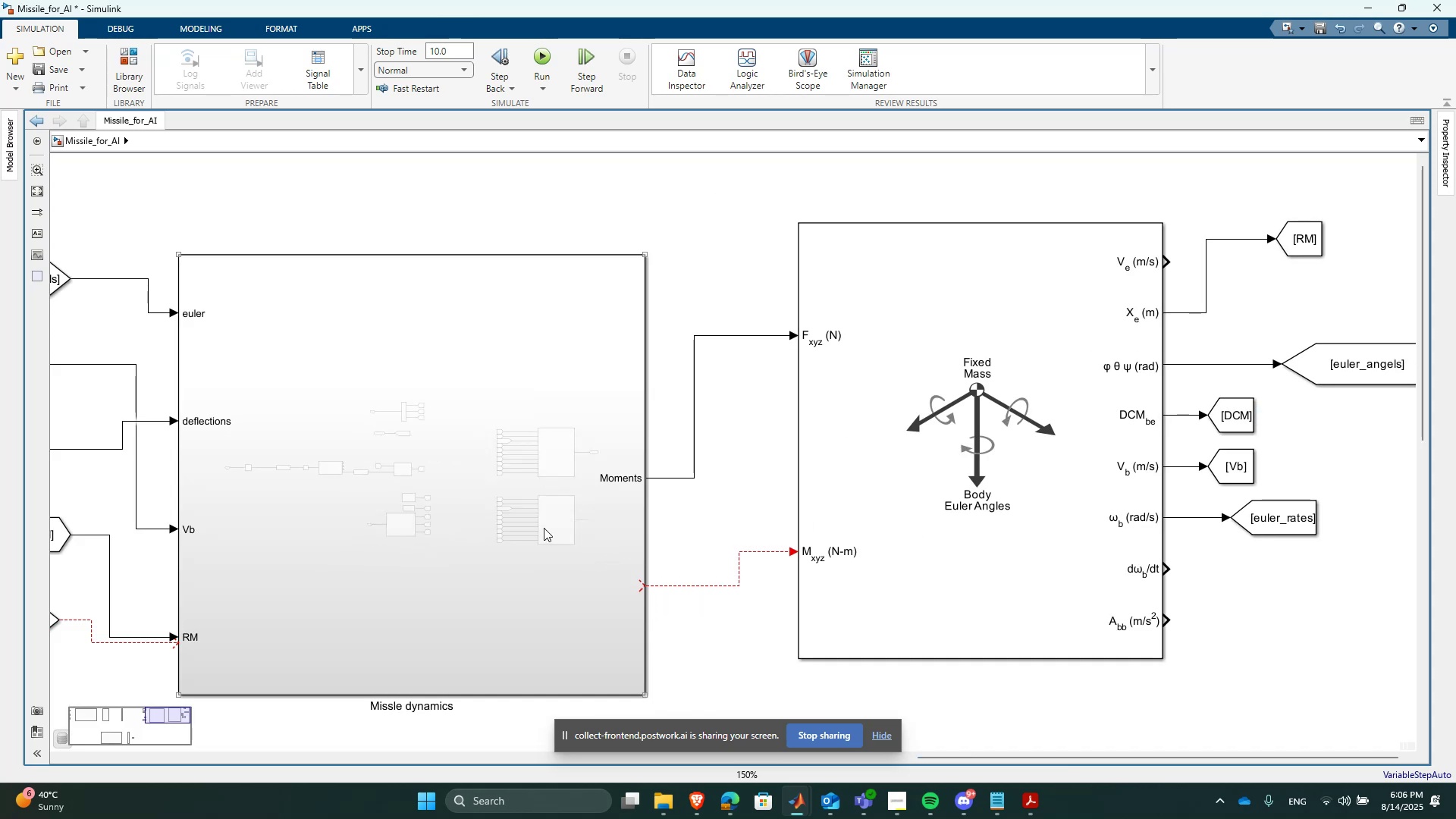 
double_click([544, 528])
 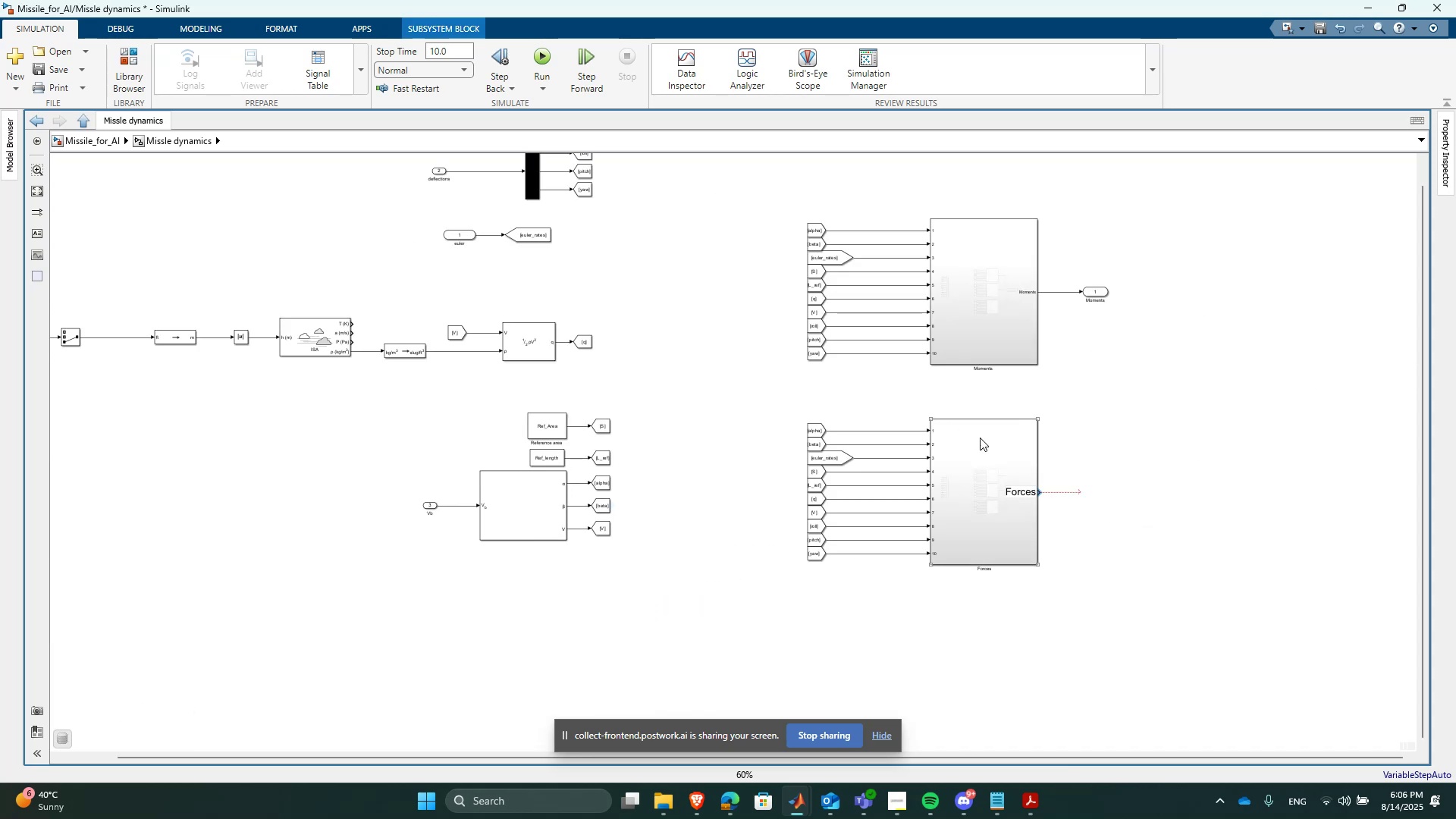 
double_click([996, 450])
 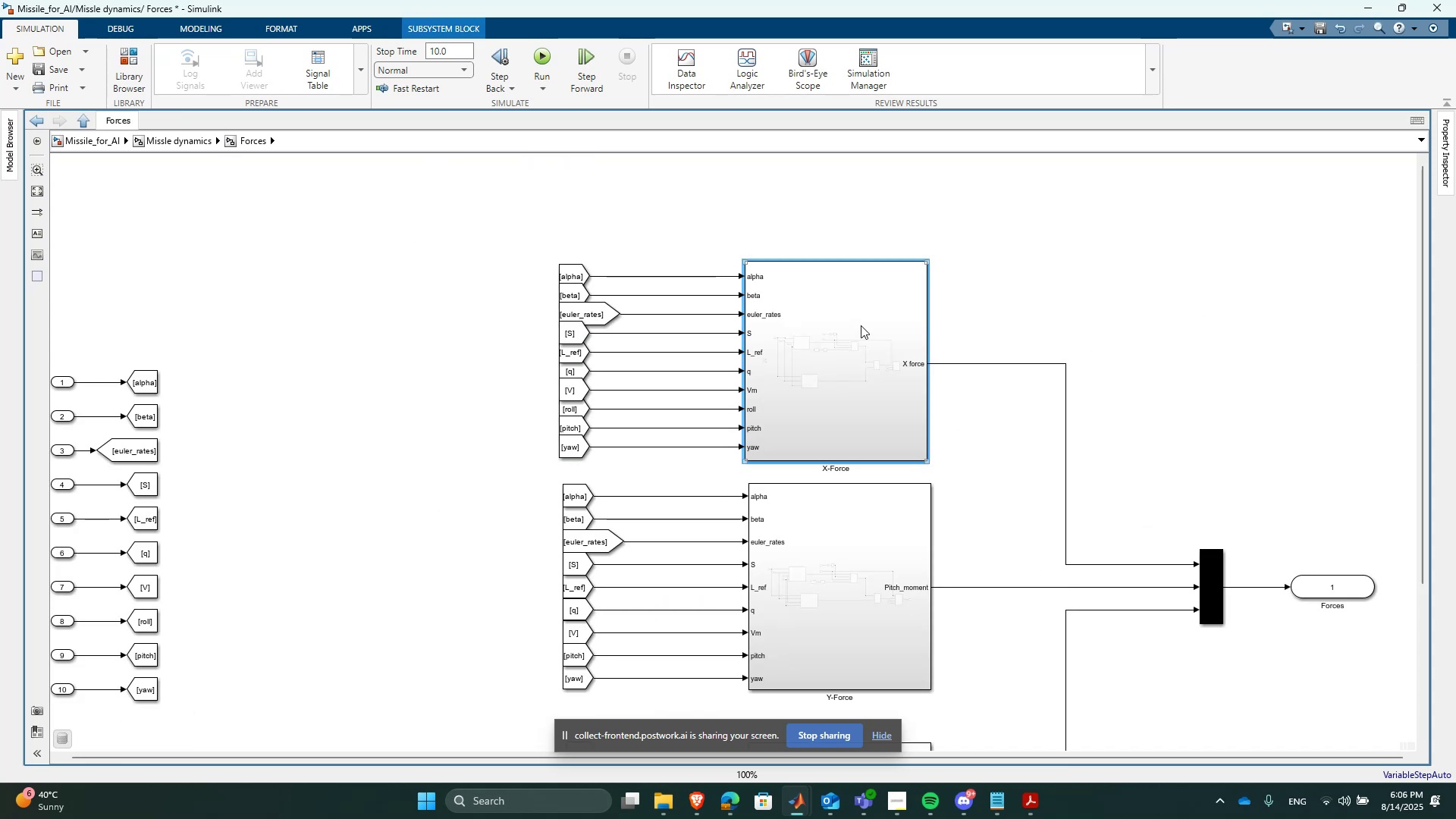 
double_click([861, 325])
 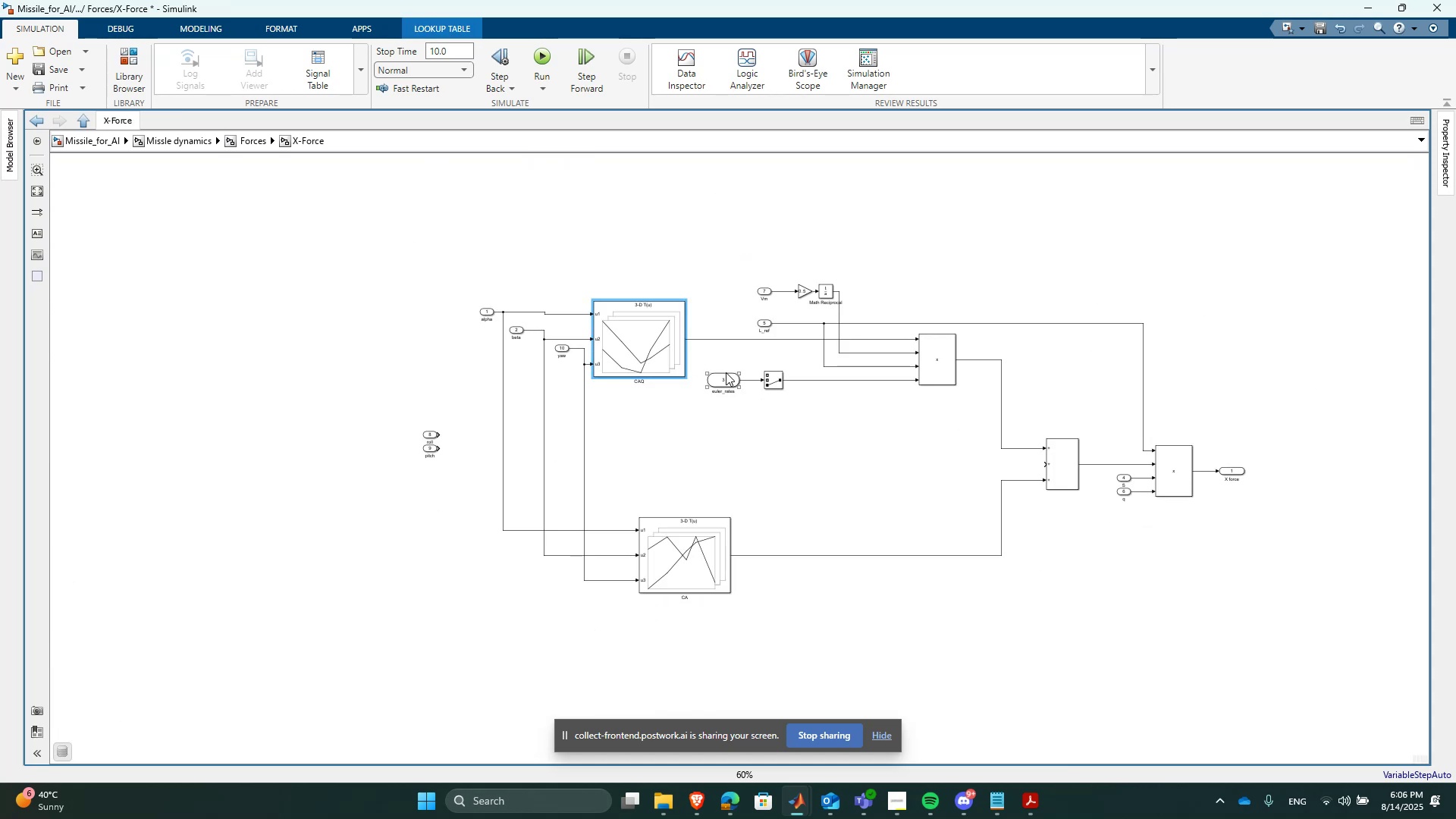 
scroll: coordinate [578, 460], scroll_direction: up, amount: 2.0
 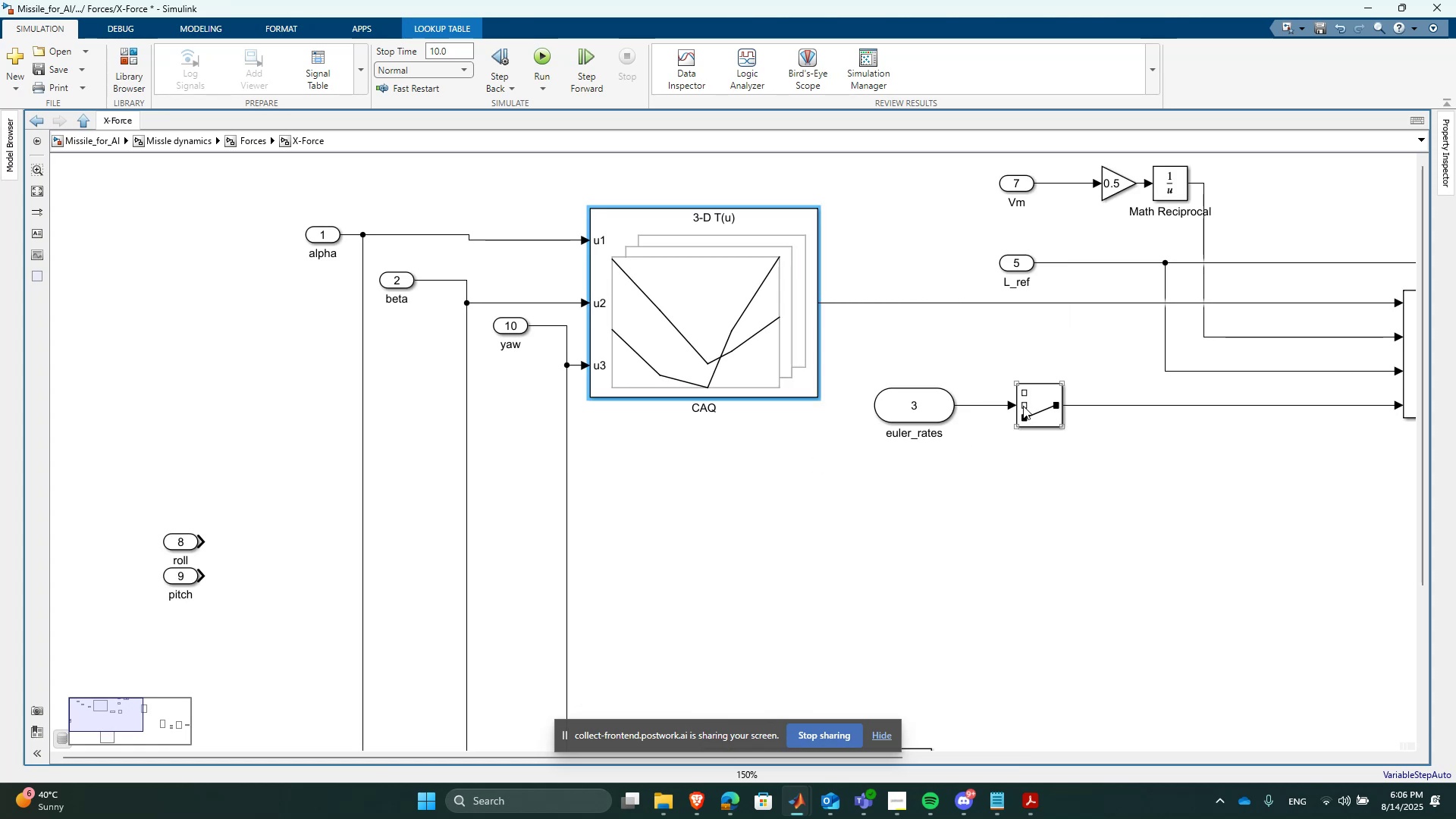 
double_click([1036, 406])
 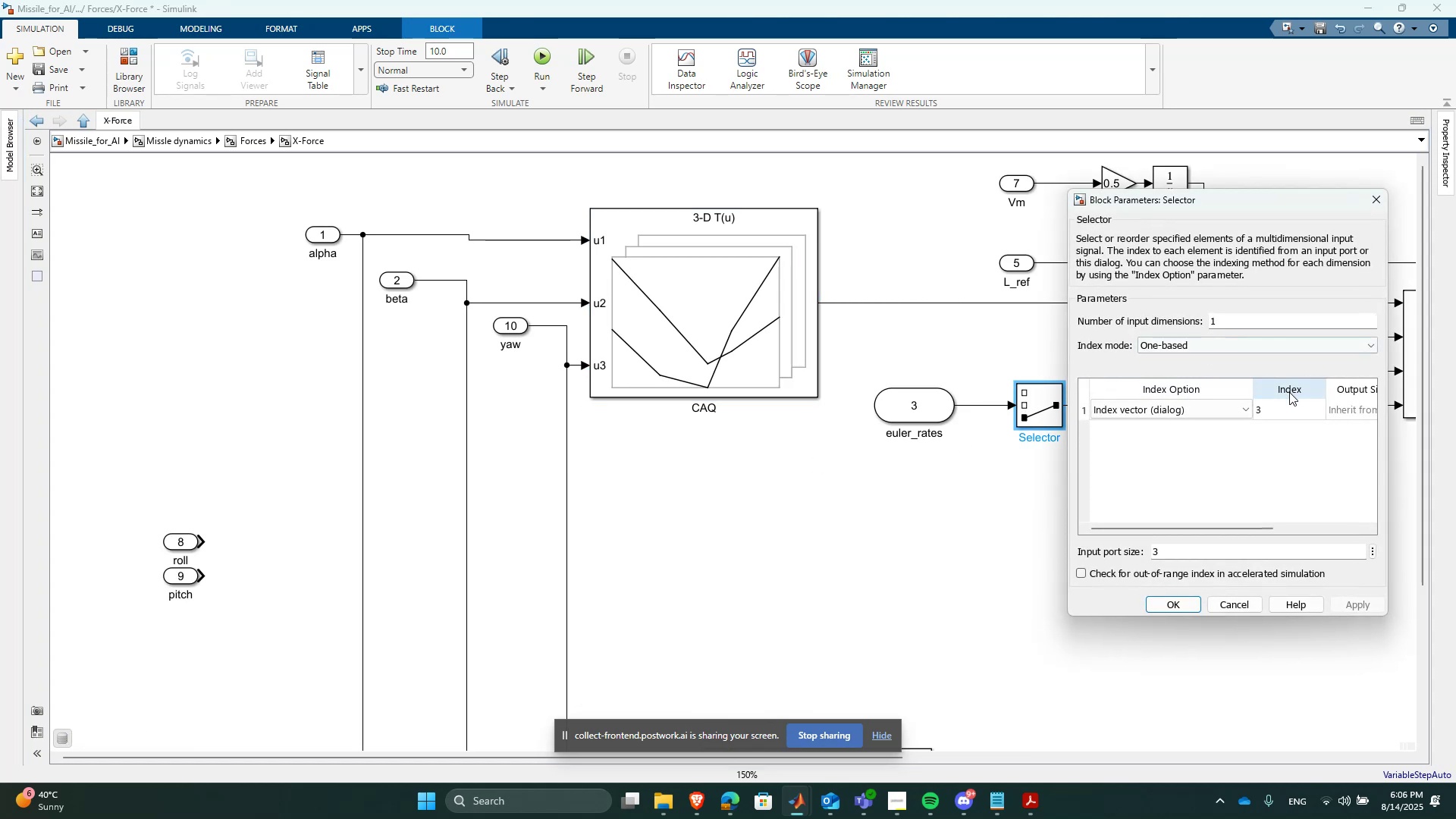 
double_click([1308, 412])
 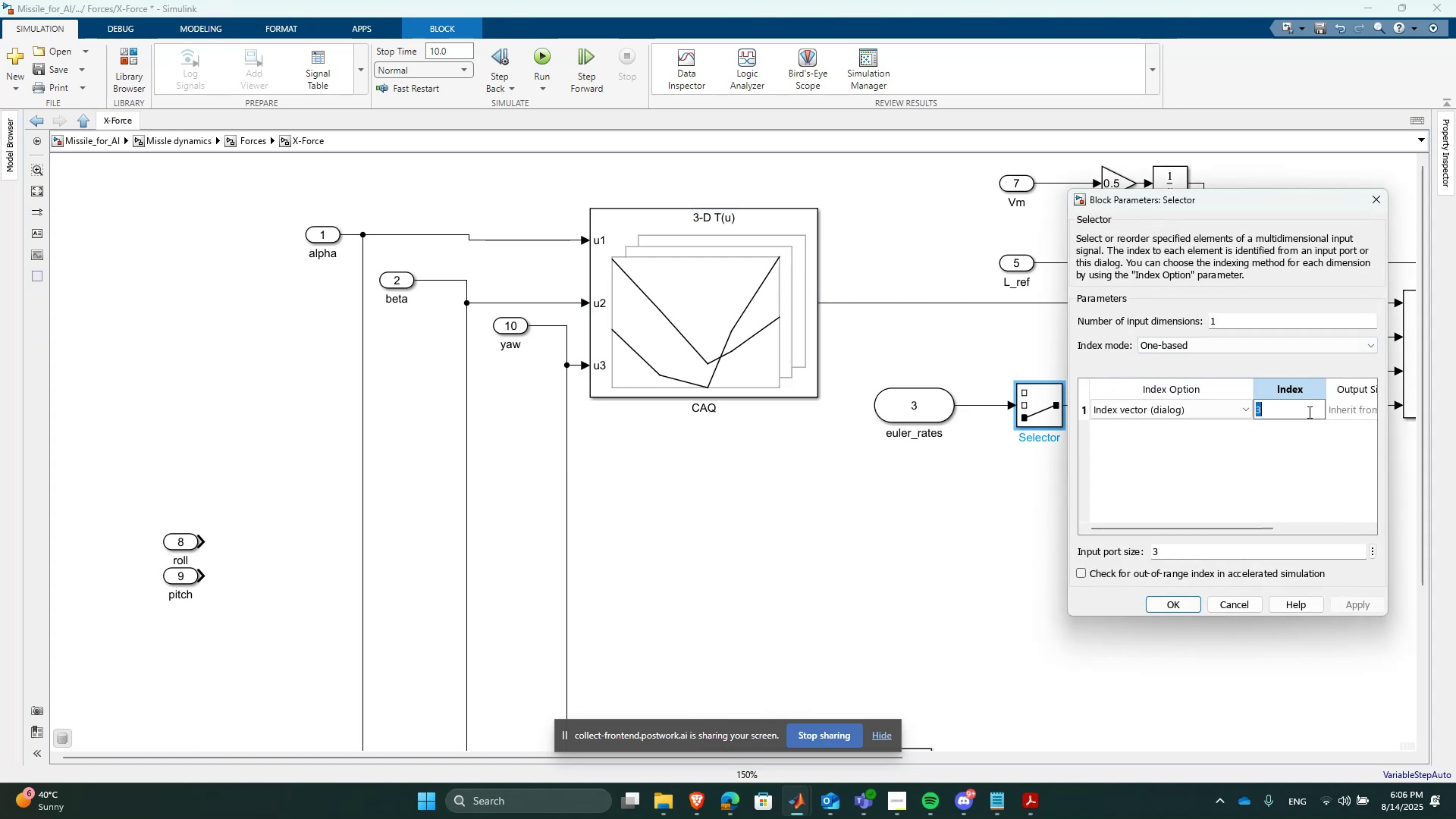 
key(2)
 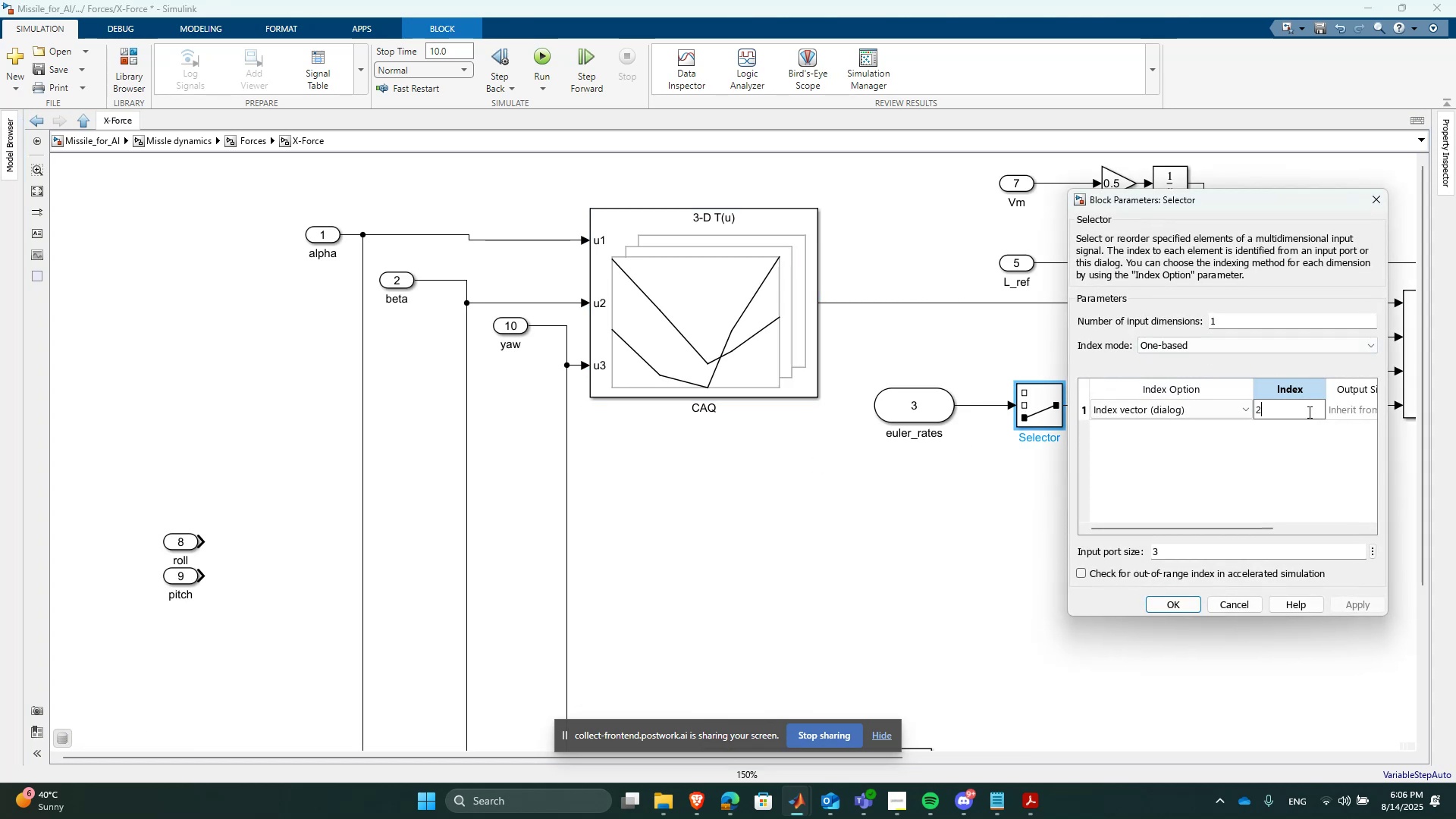 
key(NumpadEnter)
 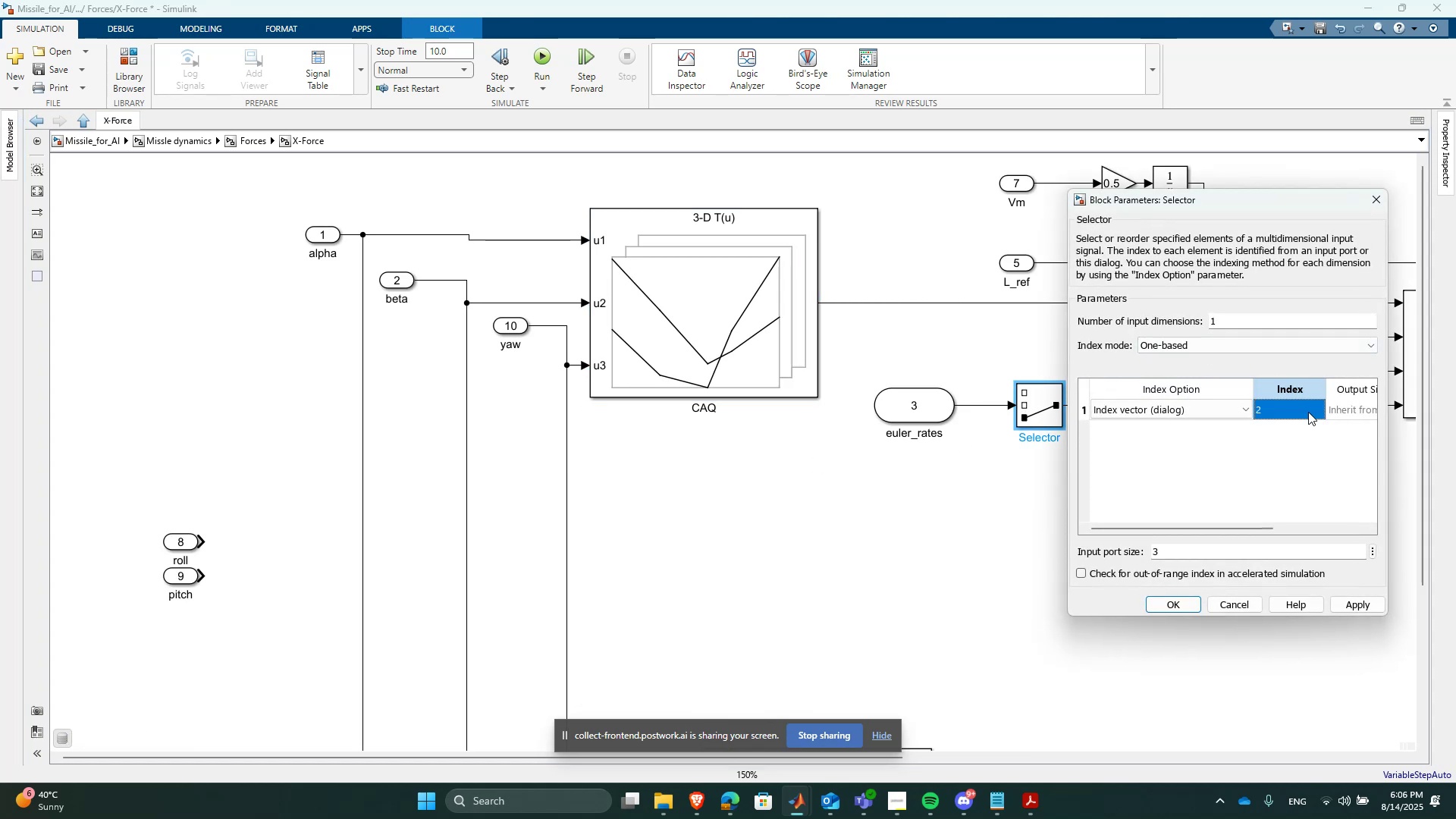 
key(NumpadEnter)
 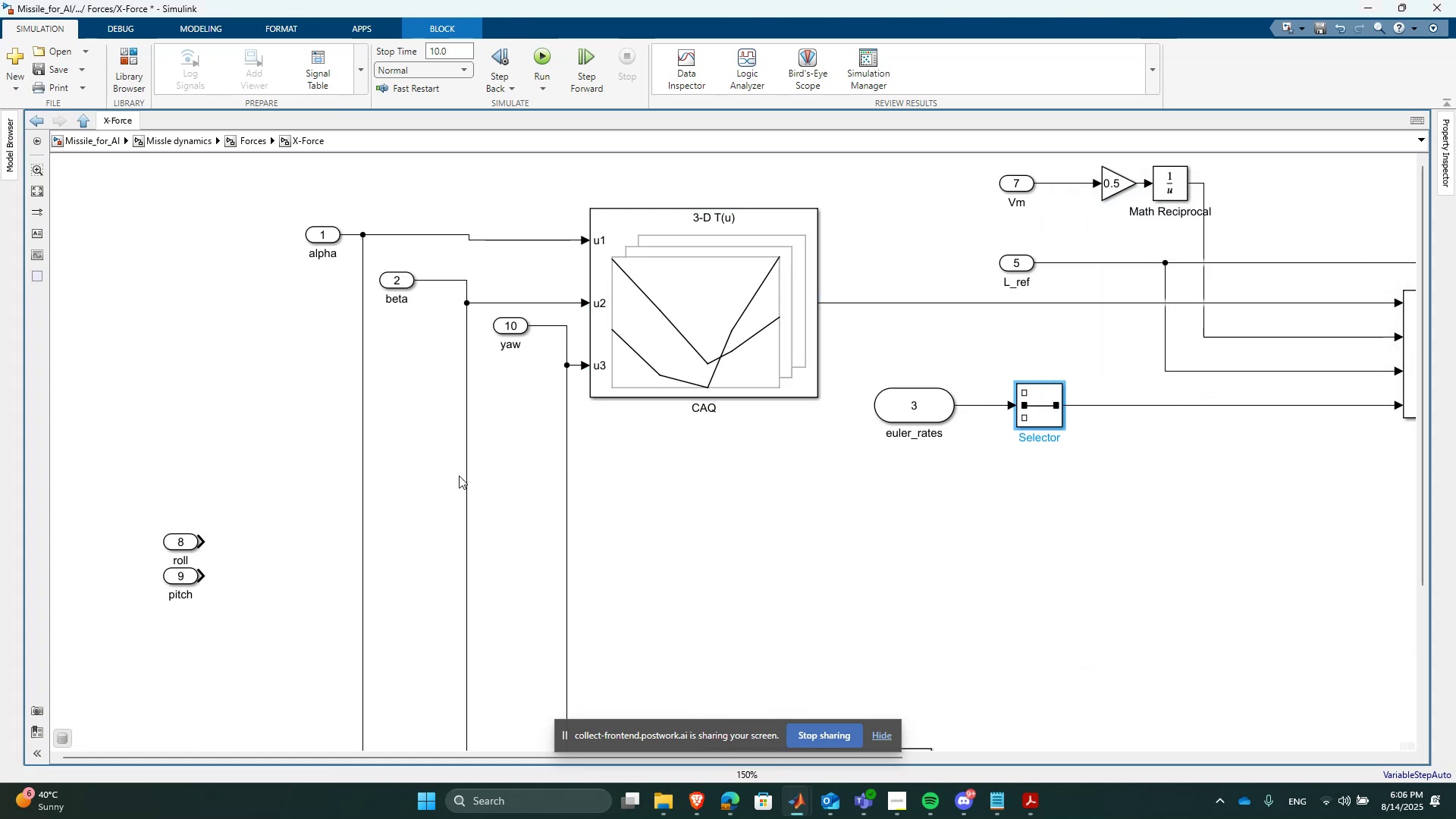 
scroll: coordinate [663, 474], scroll_direction: none, amount: 0.0
 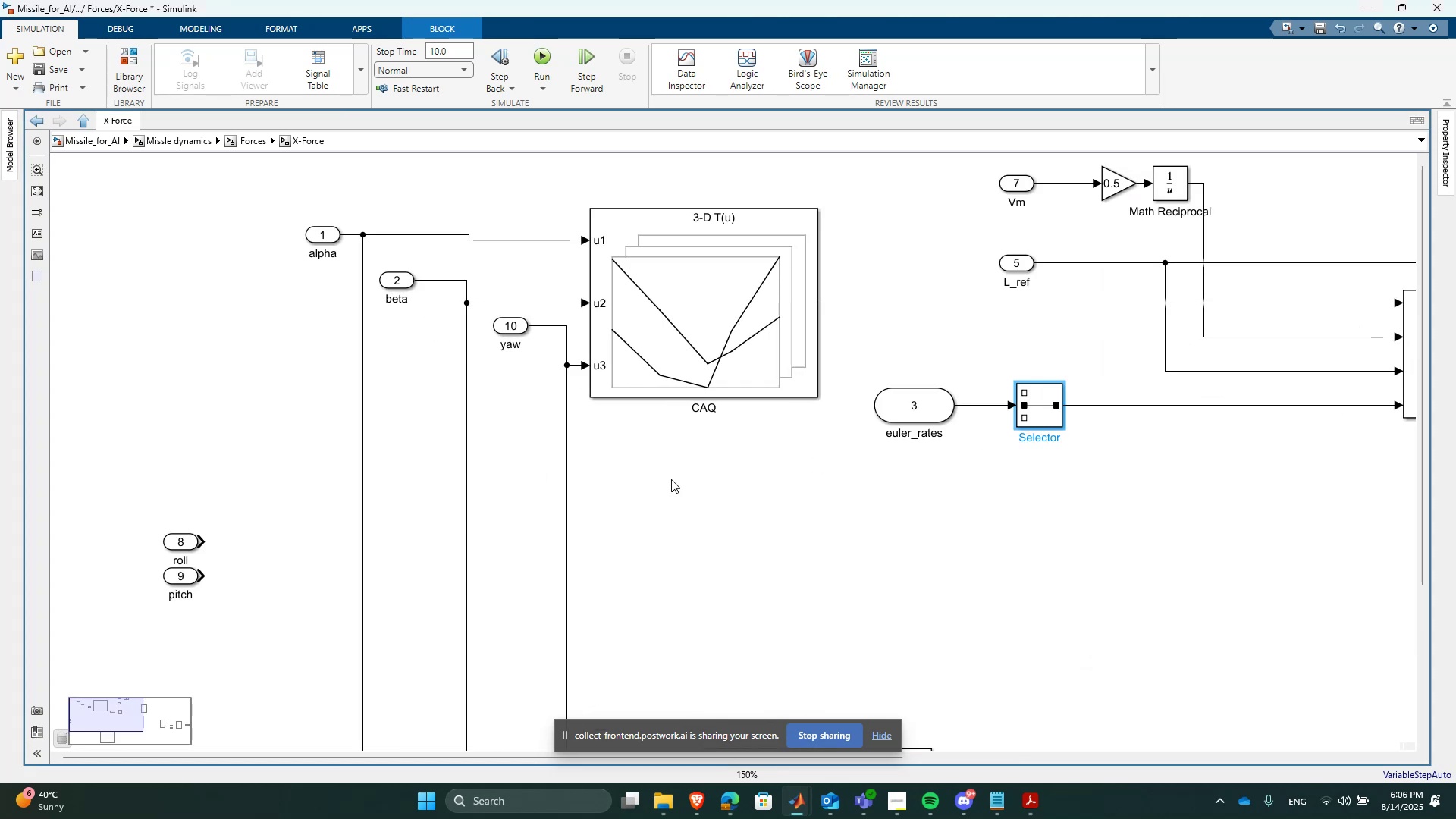 
scroll: coordinate [691, 501], scroll_direction: down, amount: 4.0
 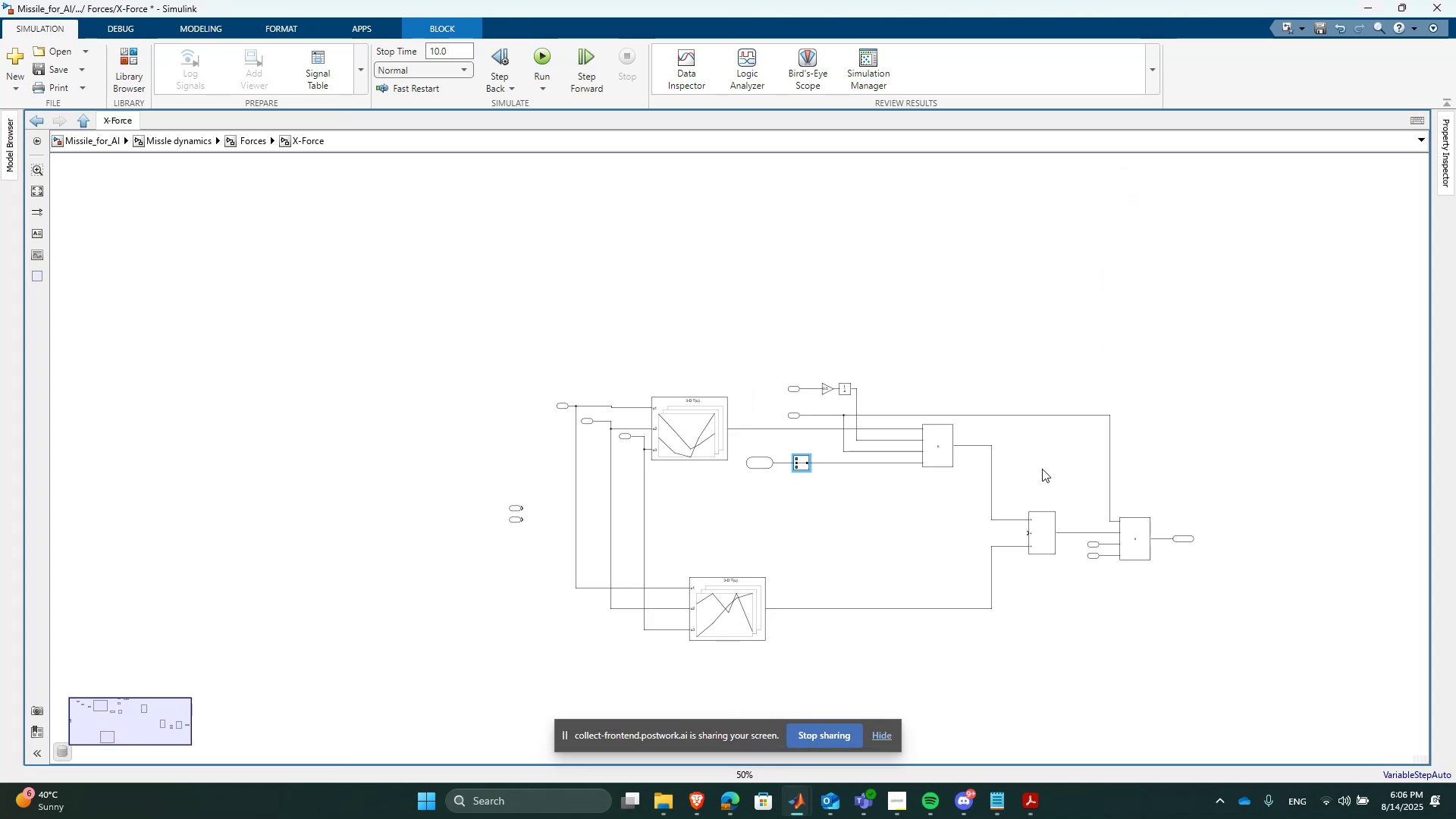 
scroll: coordinate [1123, 479], scroll_direction: up, amount: 4.0
 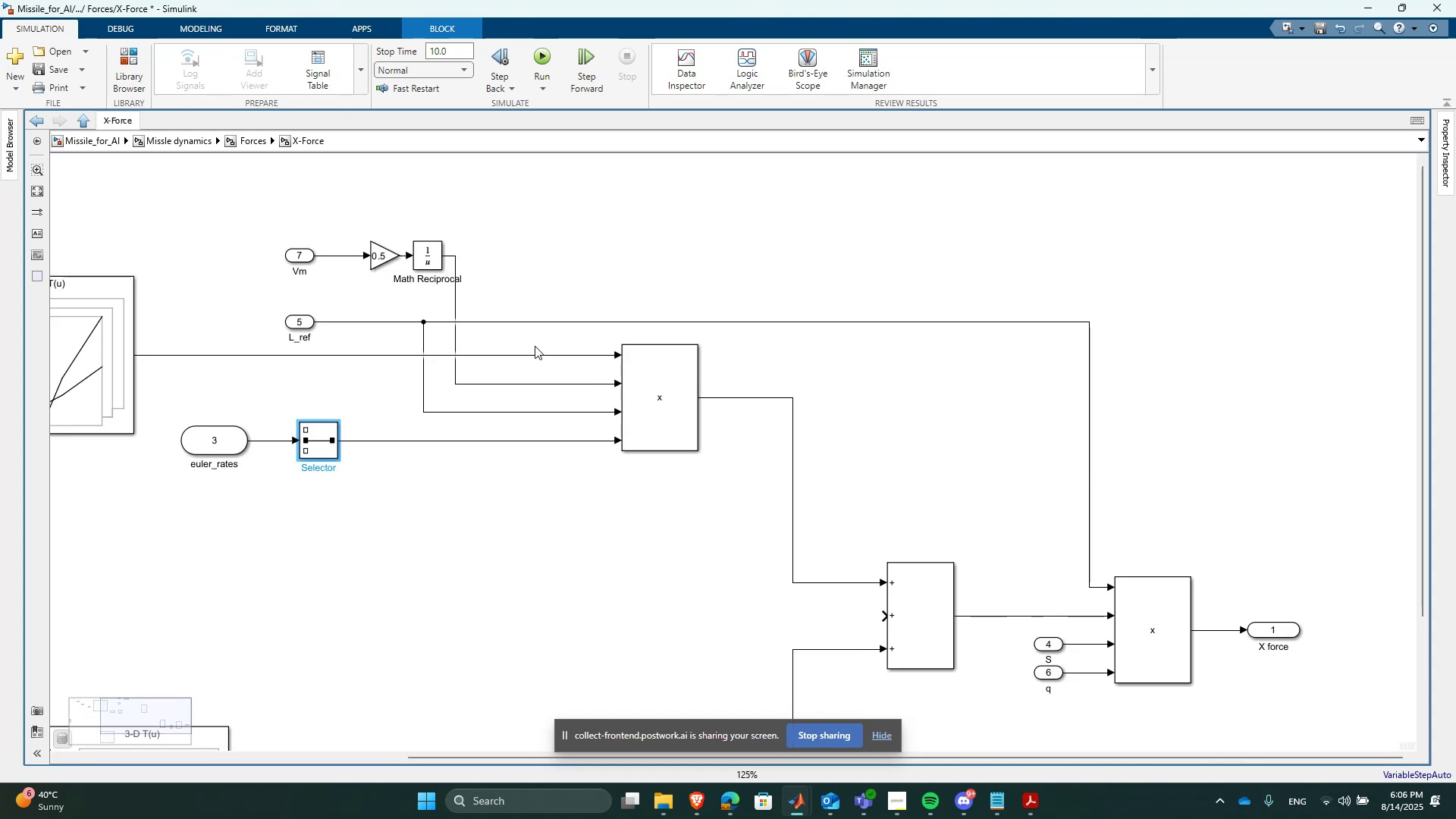 
left_click([526, 324])
 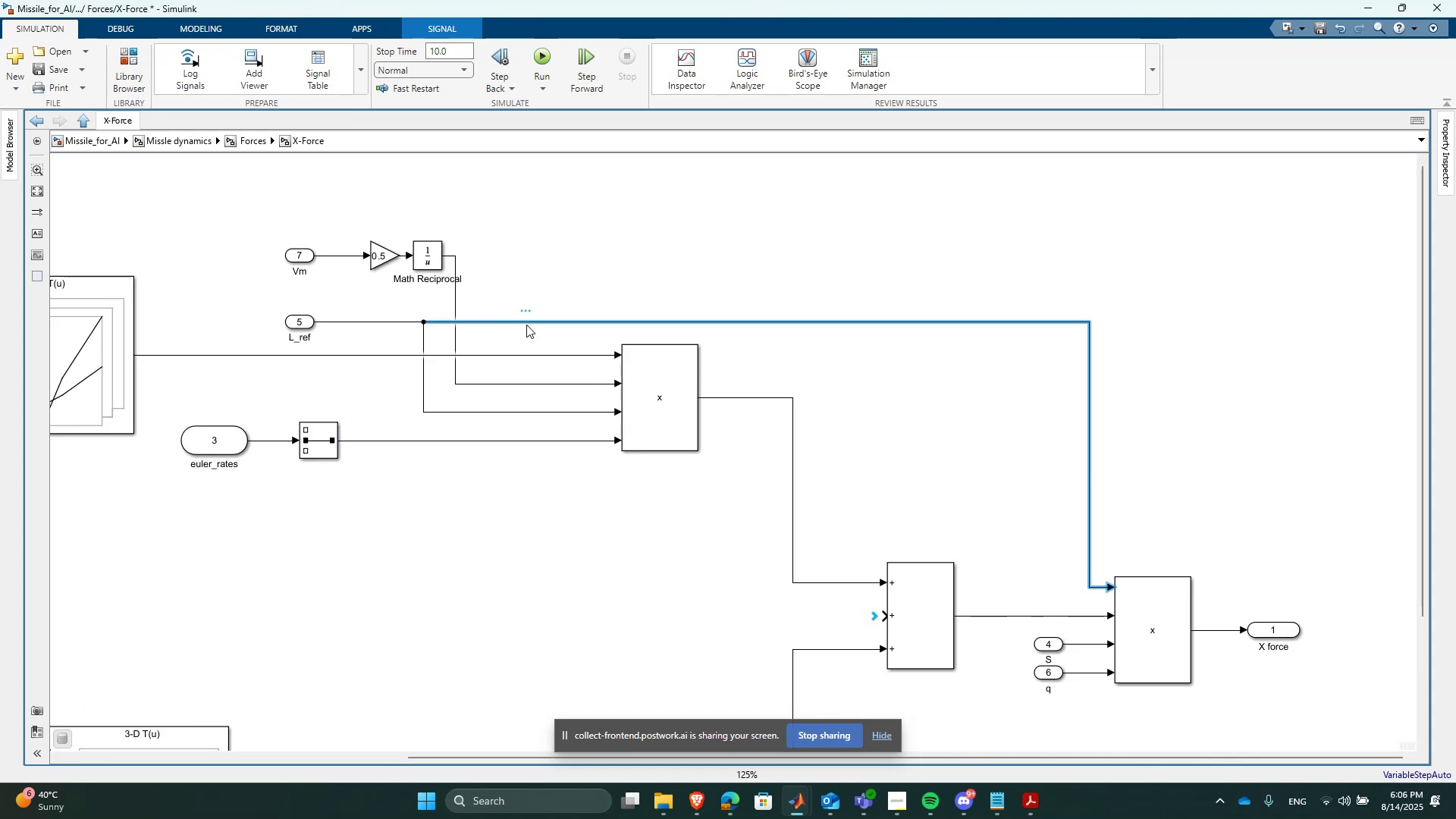 
key(Delete)
 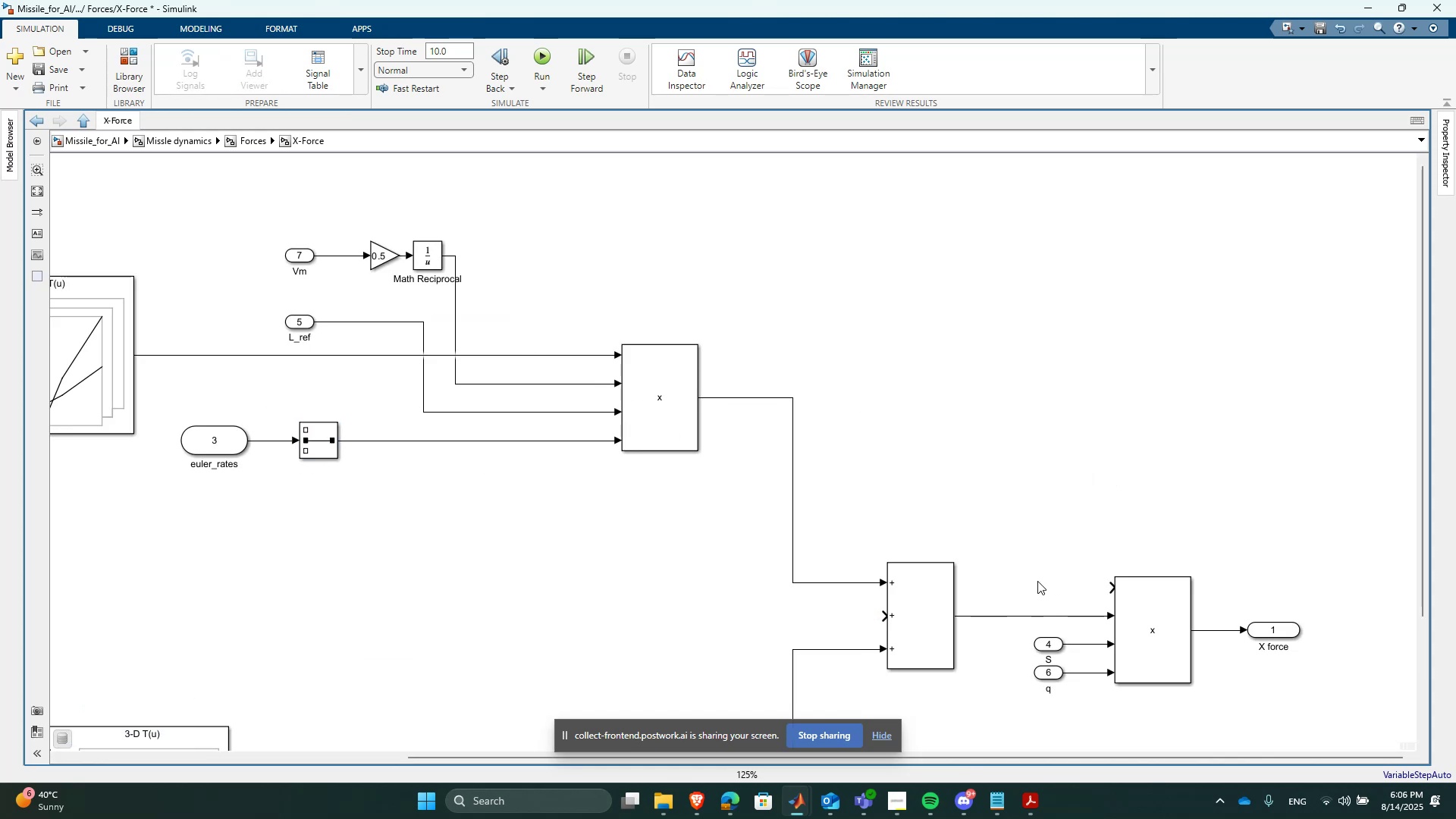 
scroll: coordinate [1100, 494], scroll_direction: down, amount: 1.0
 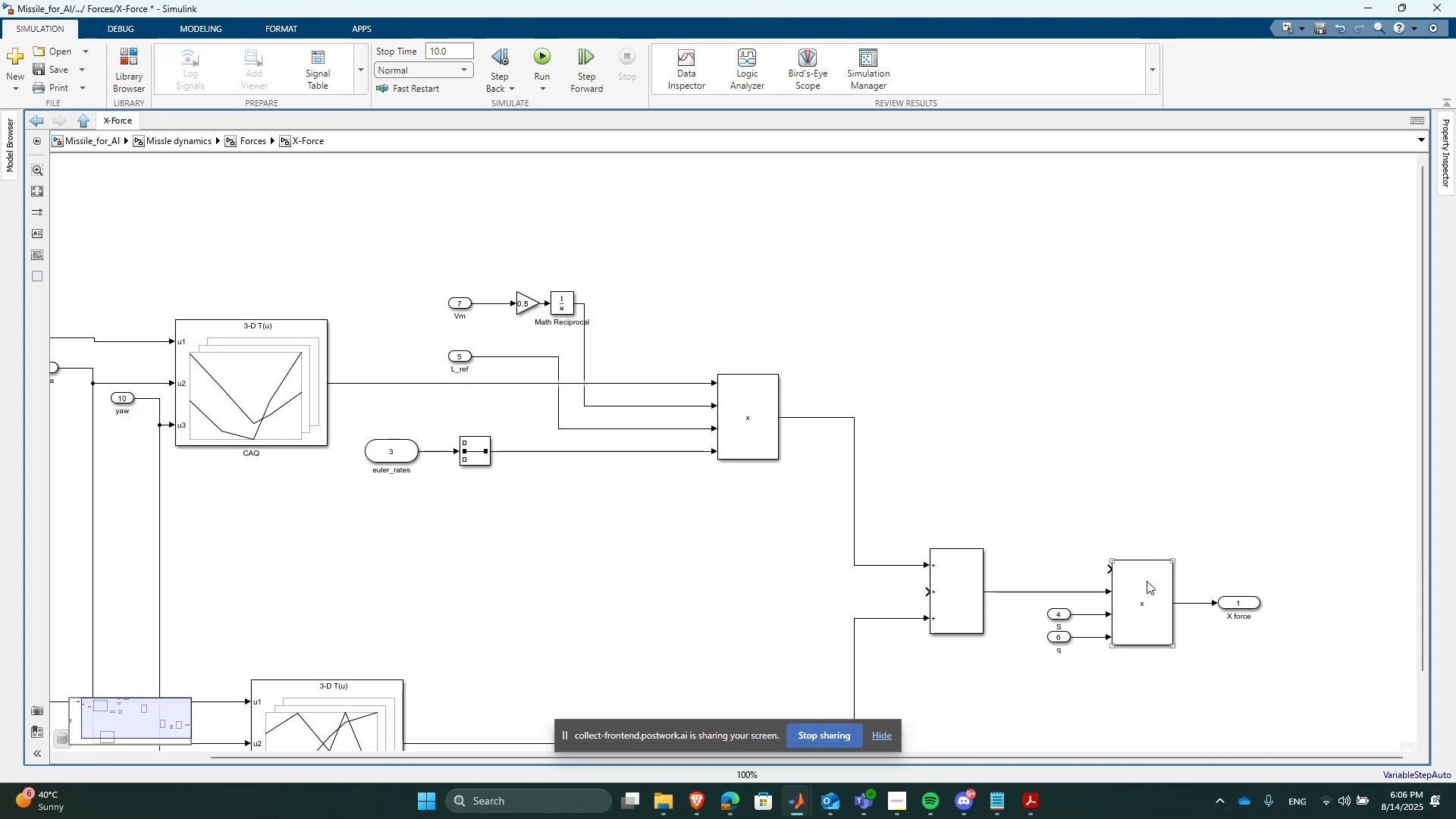 
double_click([1147, 581])
 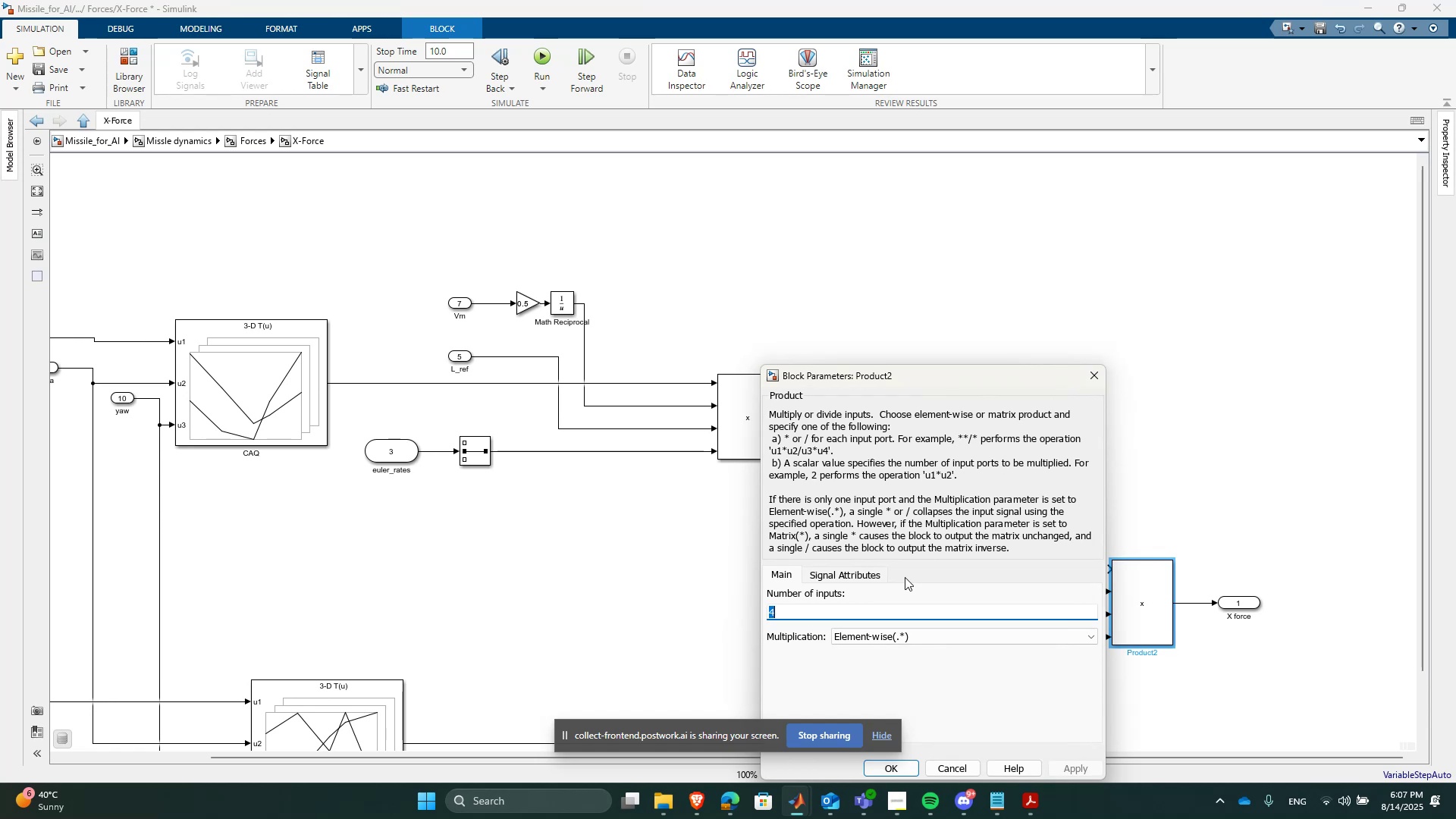 
key(Numpad3)
 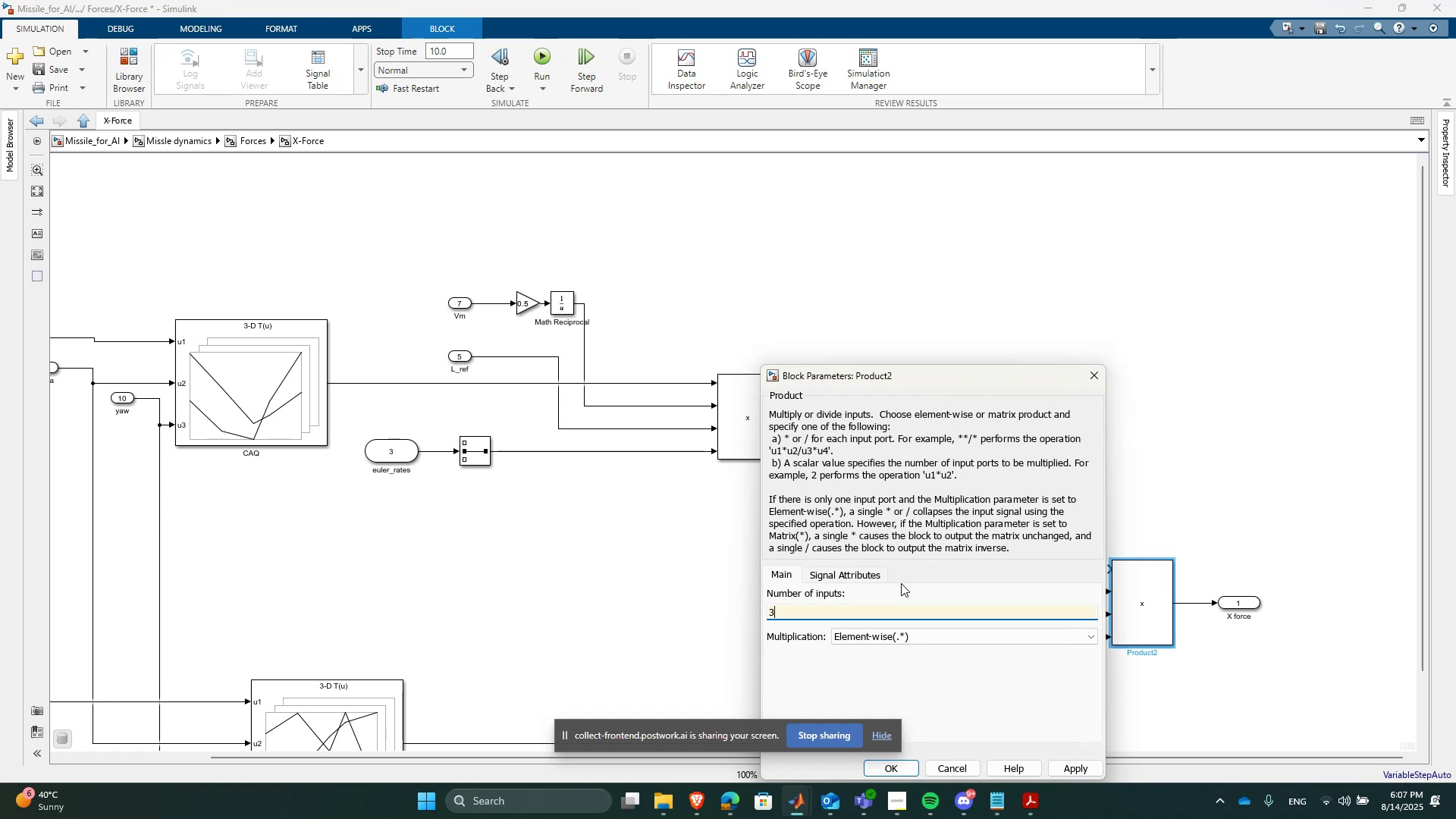 
key(NumpadEnter)
 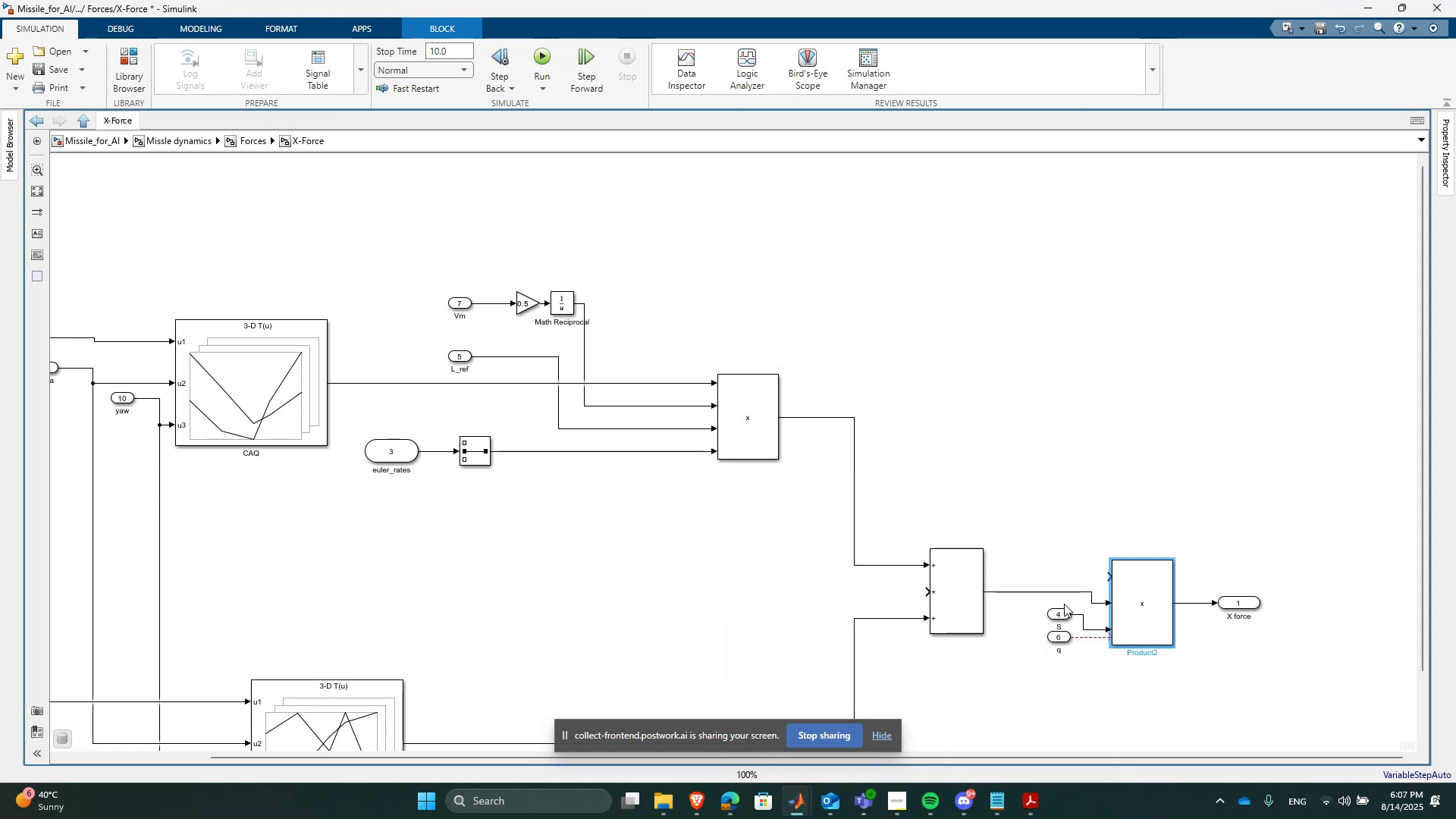 
left_click([1100, 604])
 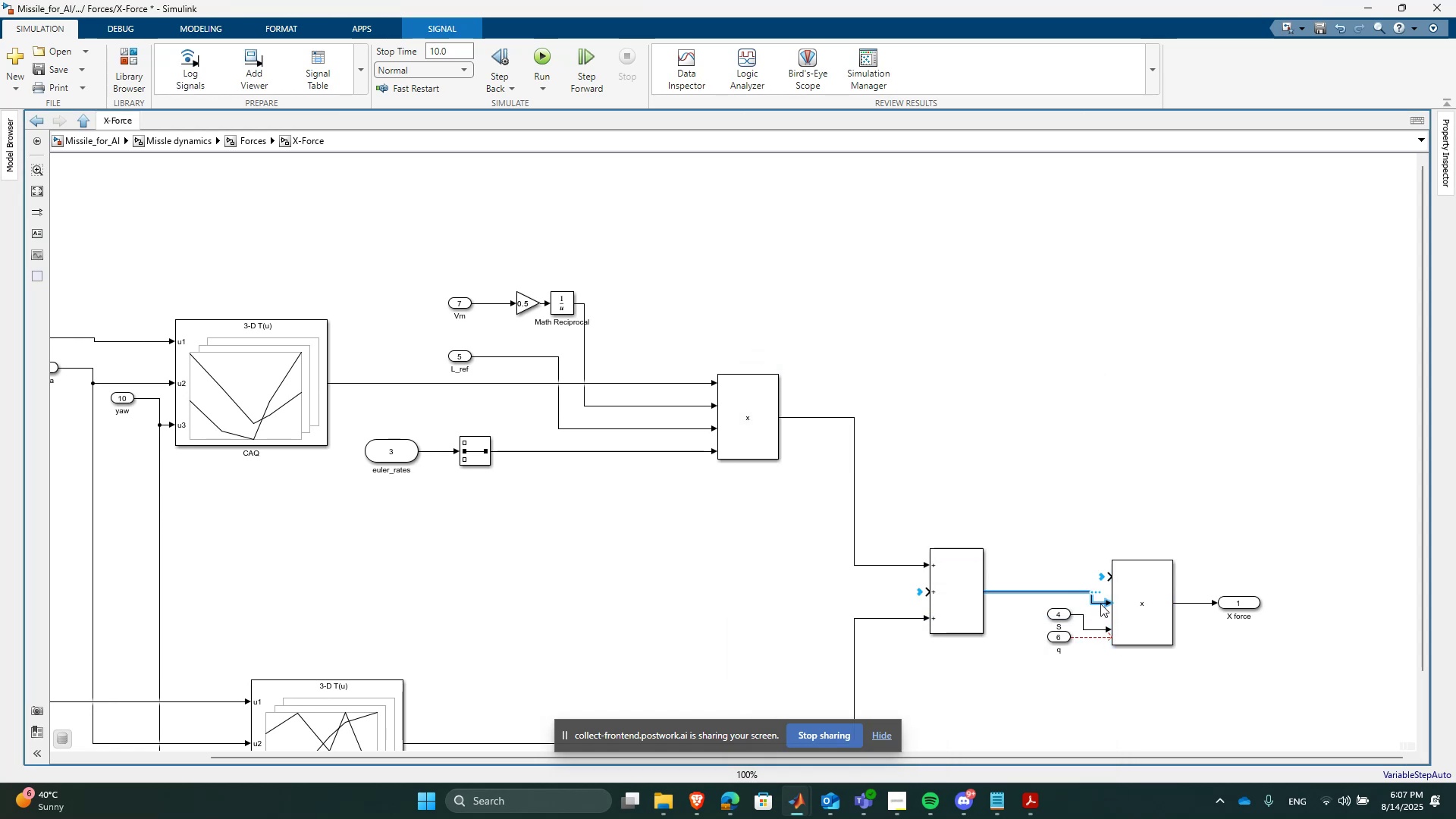 
key(Delete)
 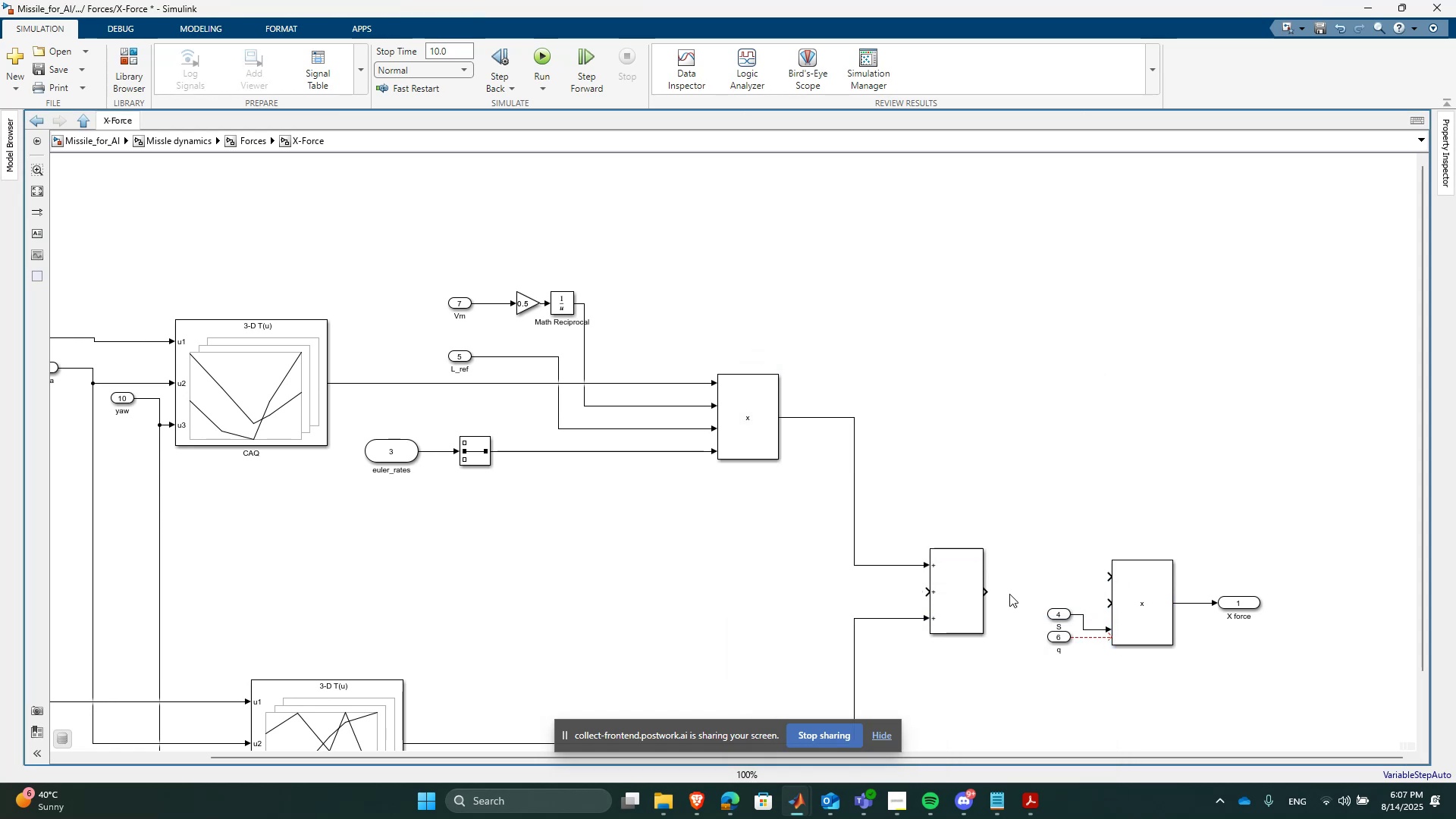 
left_click_drag(start_coordinate=[984, 593], to_coordinate=[1123, 574])
 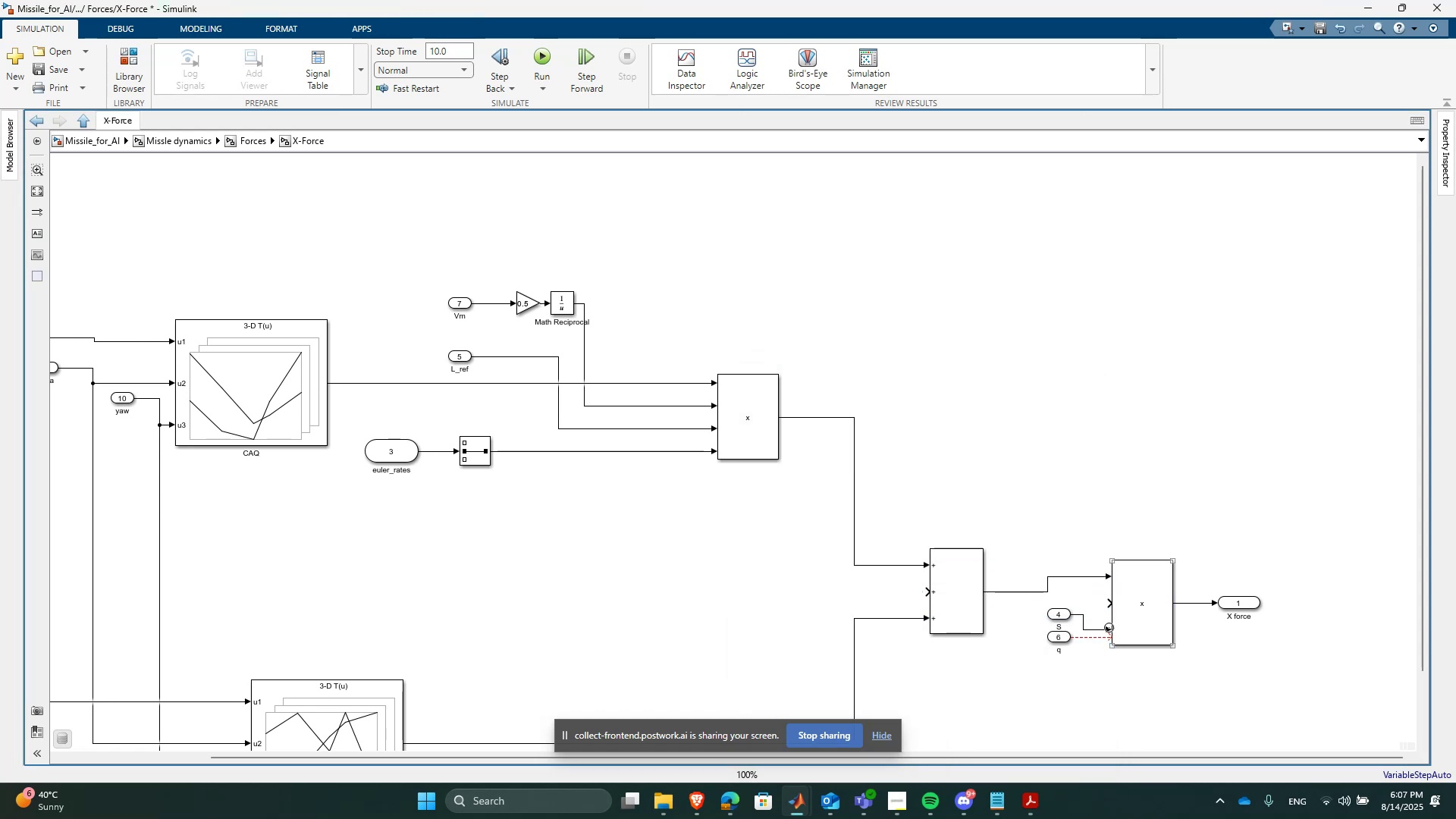 
left_click_drag(start_coordinate=[1108, 628], to_coordinate=[1111, 599])
 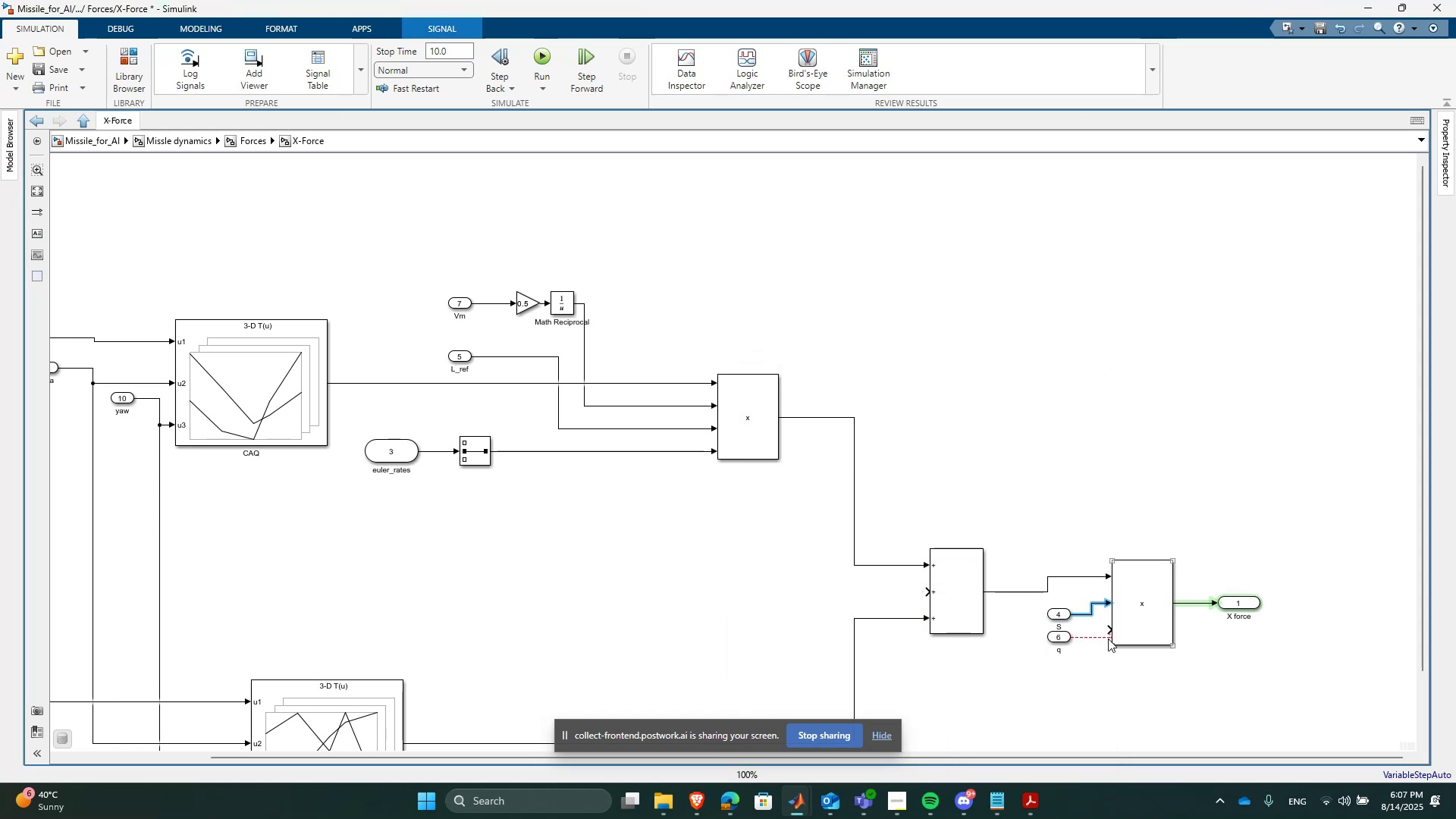 
left_click_drag(start_coordinate=[1110, 639], to_coordinate=[1108, 632])
 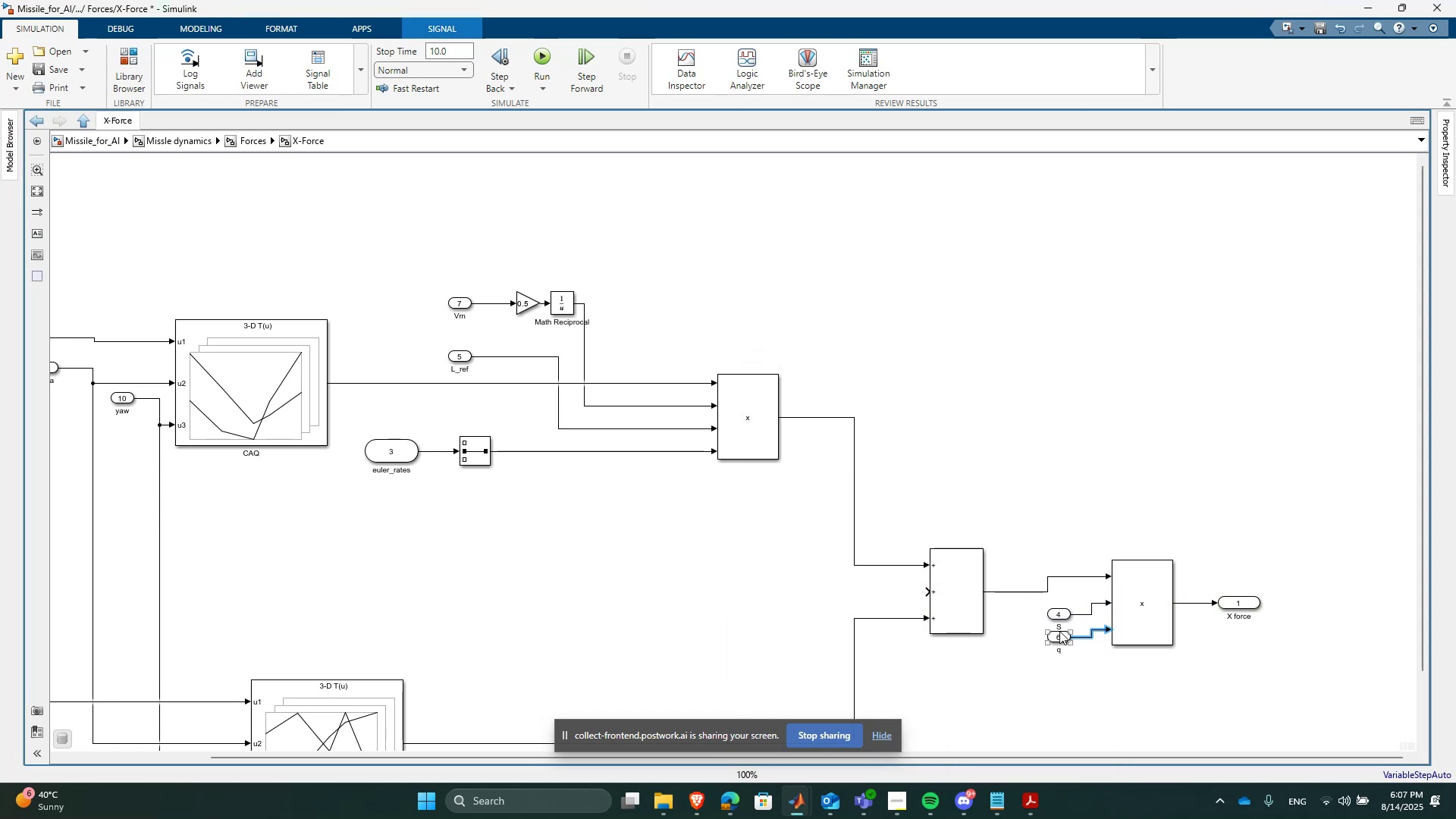 
left_click_drag(start_coordinate=[1056, 611], to_coordinate=[1060, 596])
 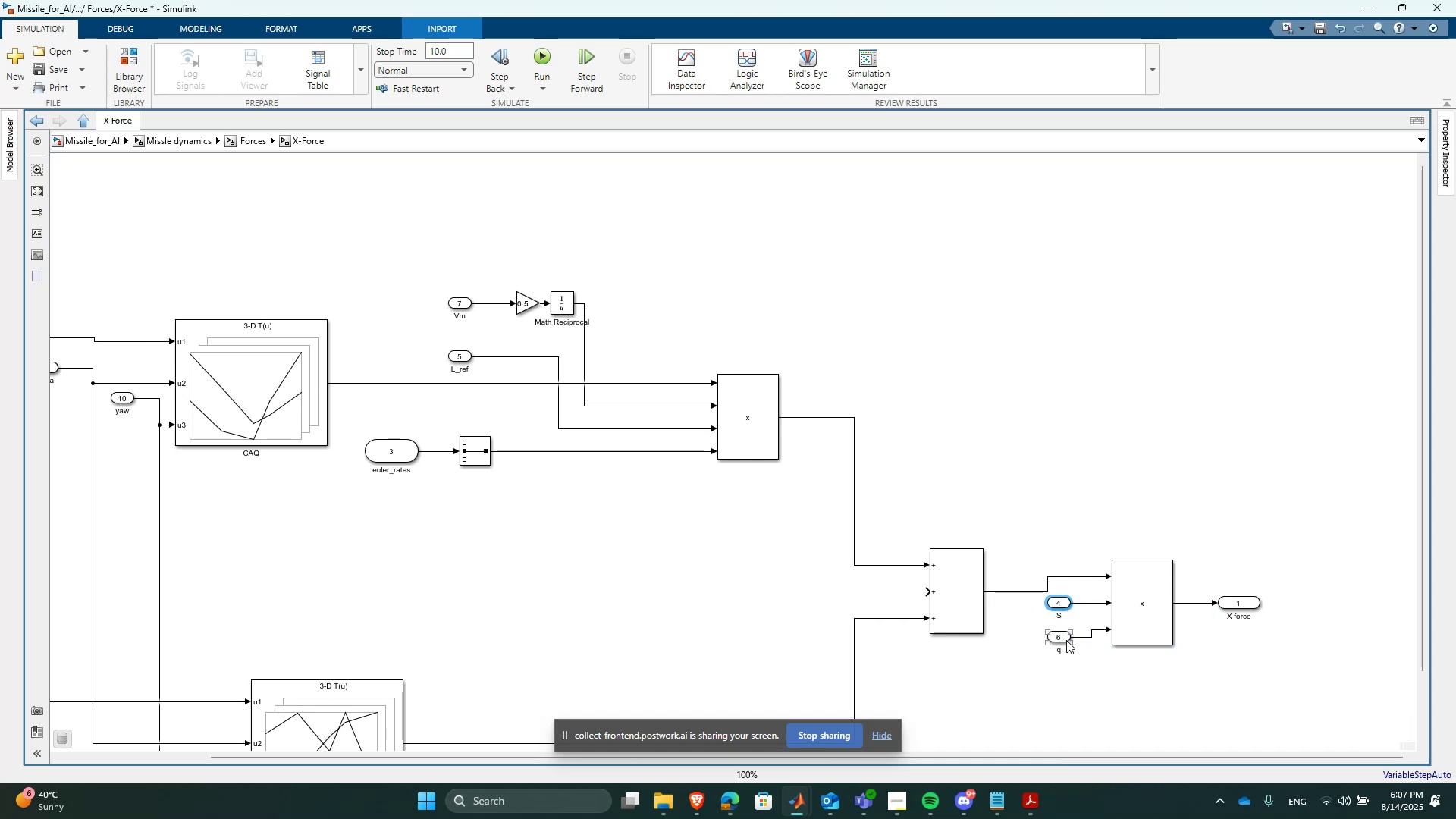 
left_click_drag(start_coordinate=[1062, 638], to_coordinate=[1062, 629])
 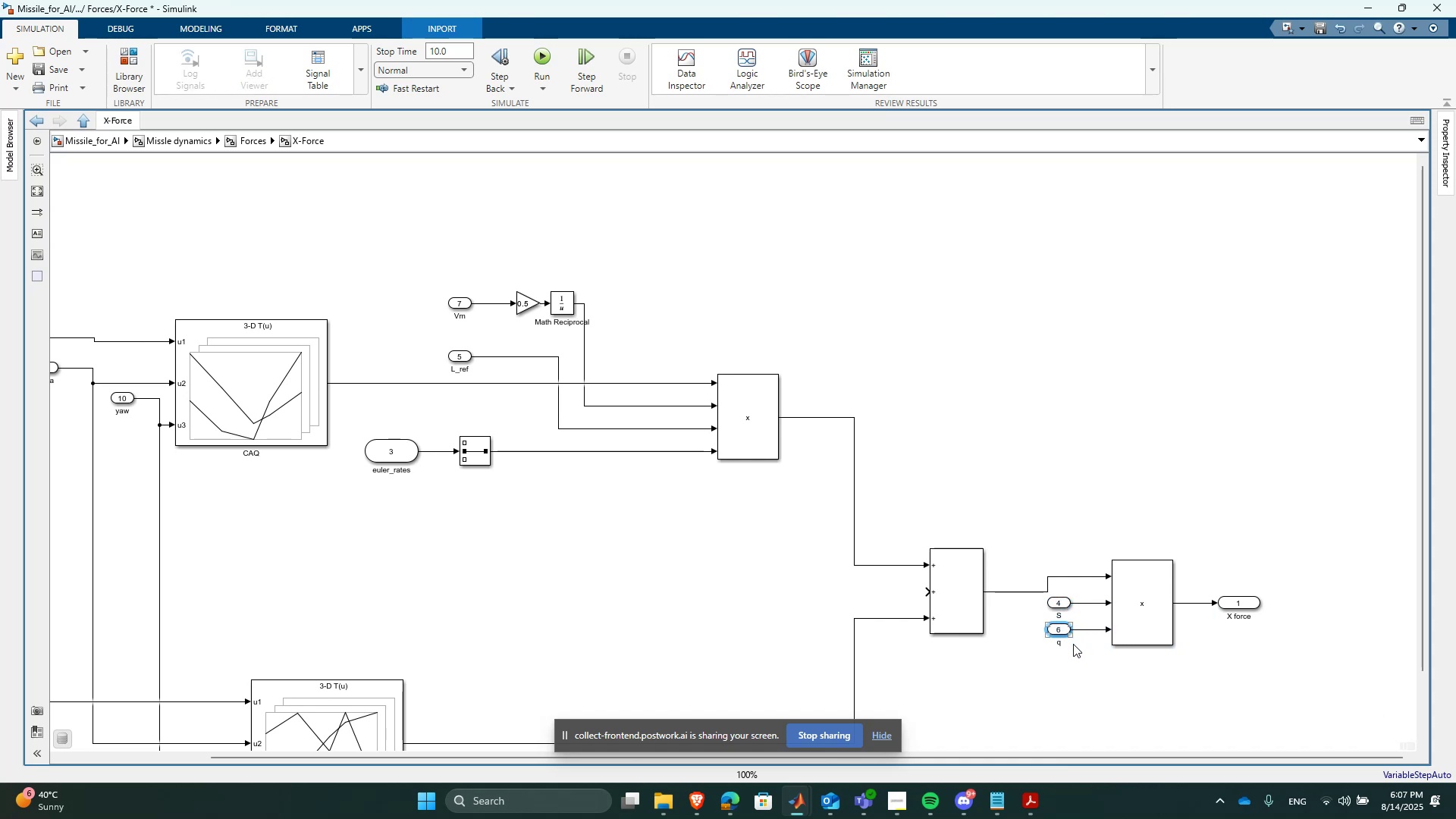 
scroll: coordinate [1075, 646], scroll_direction: down, amount: 2.0
 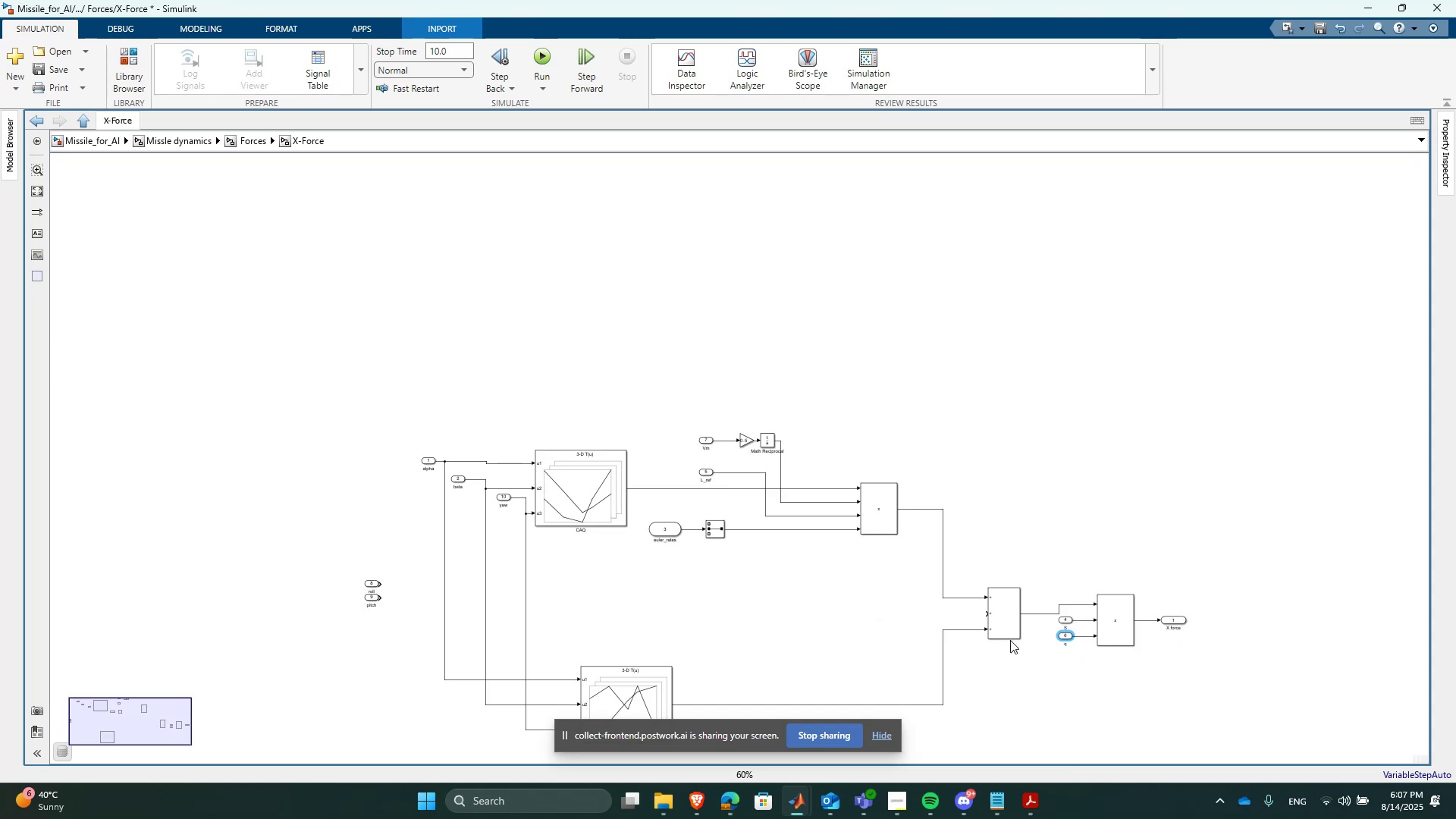 
scroll: coordinate [855, 670], scroll_direction: up, amount: 2.0
 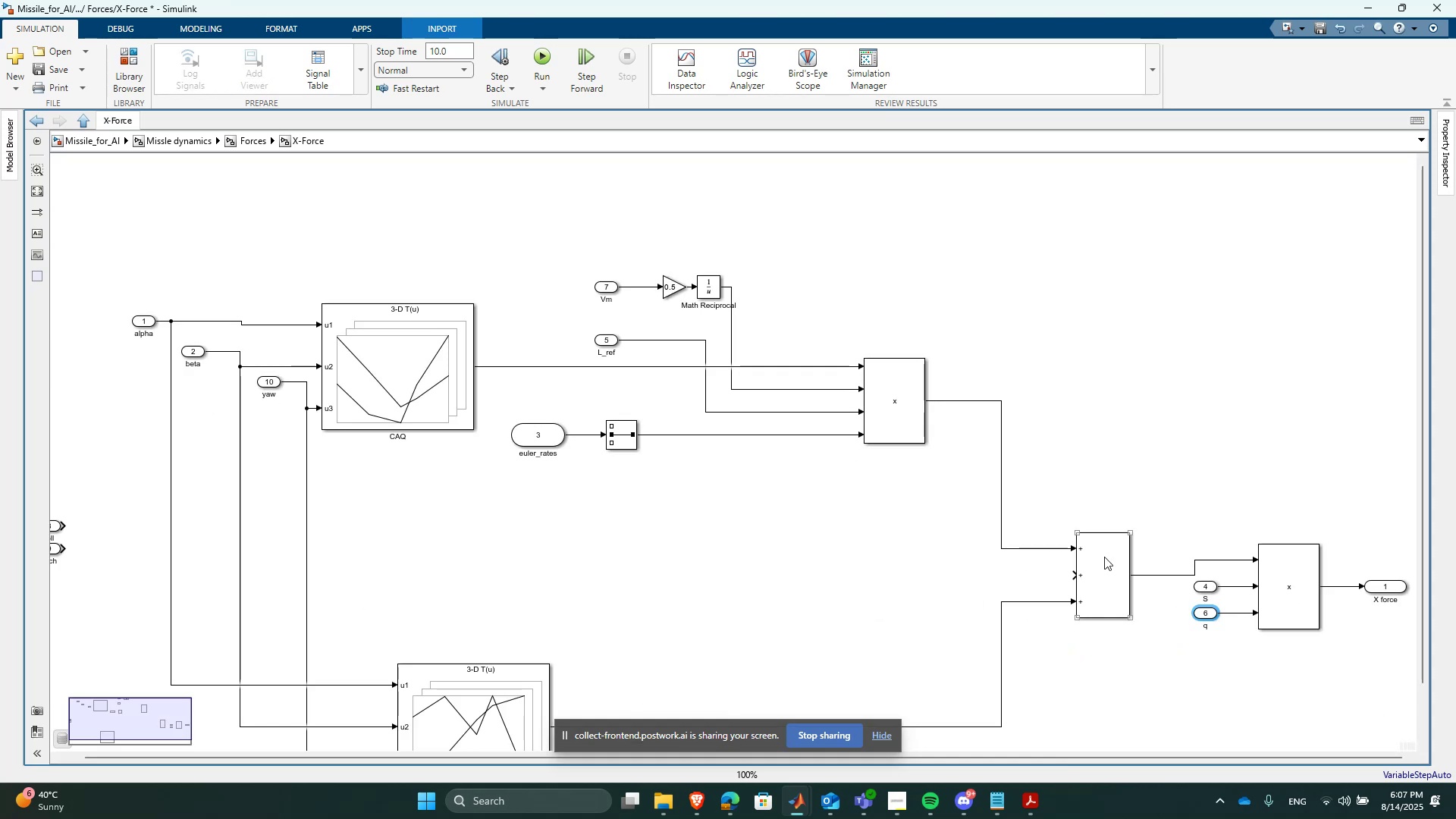 
double_click([1105, 557])
 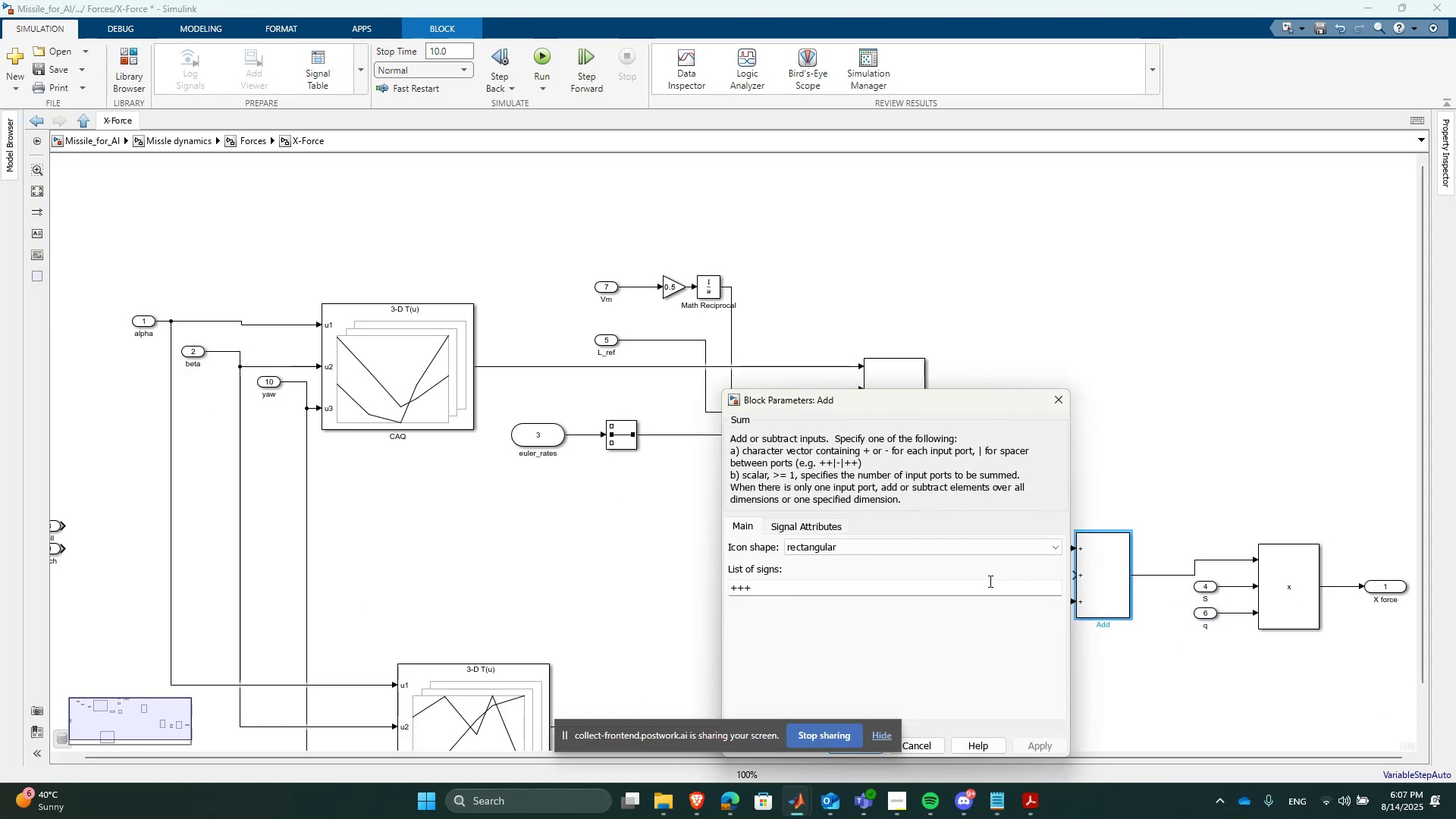 
left_click([986, 591])
 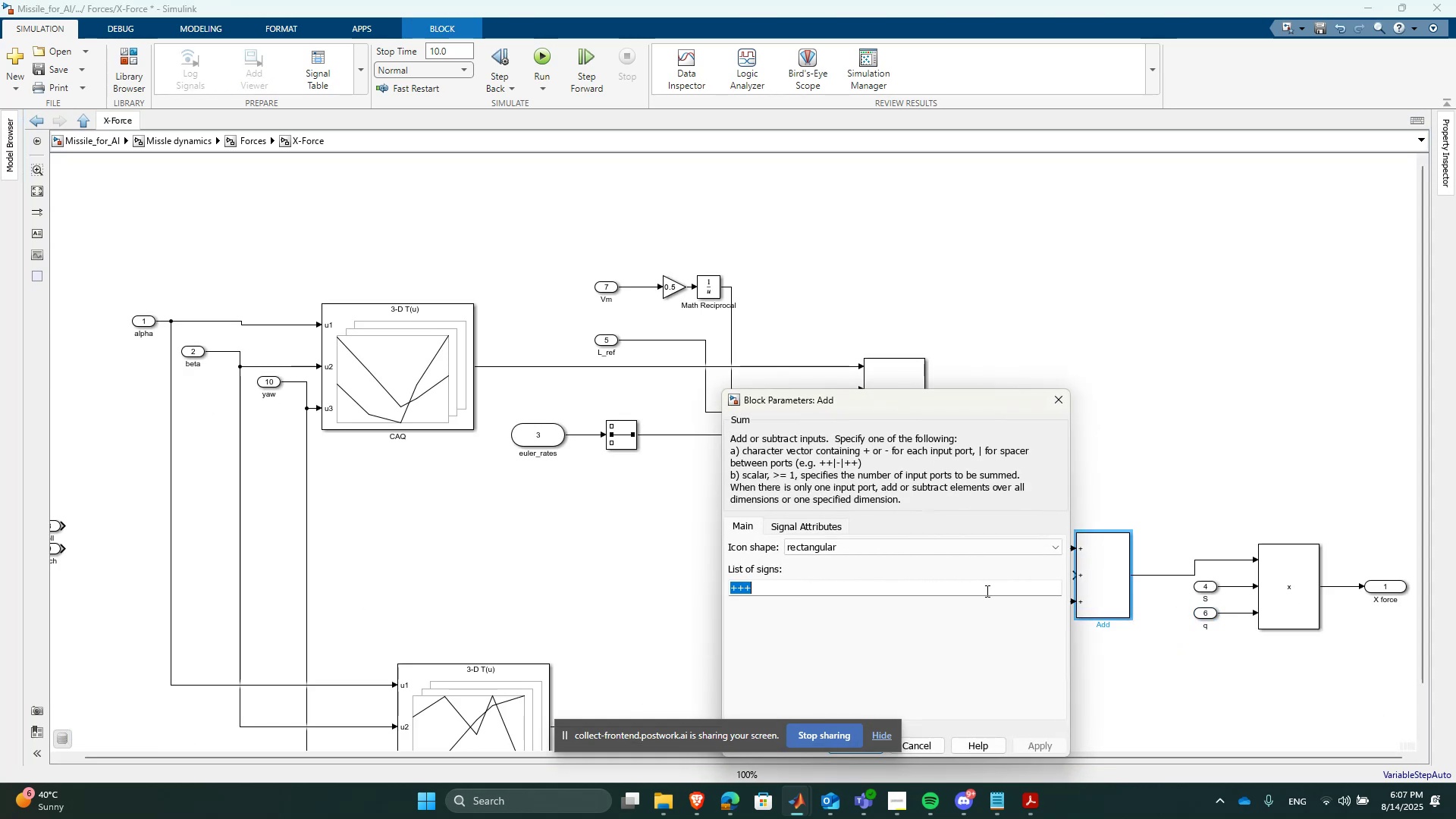 
key(2)
 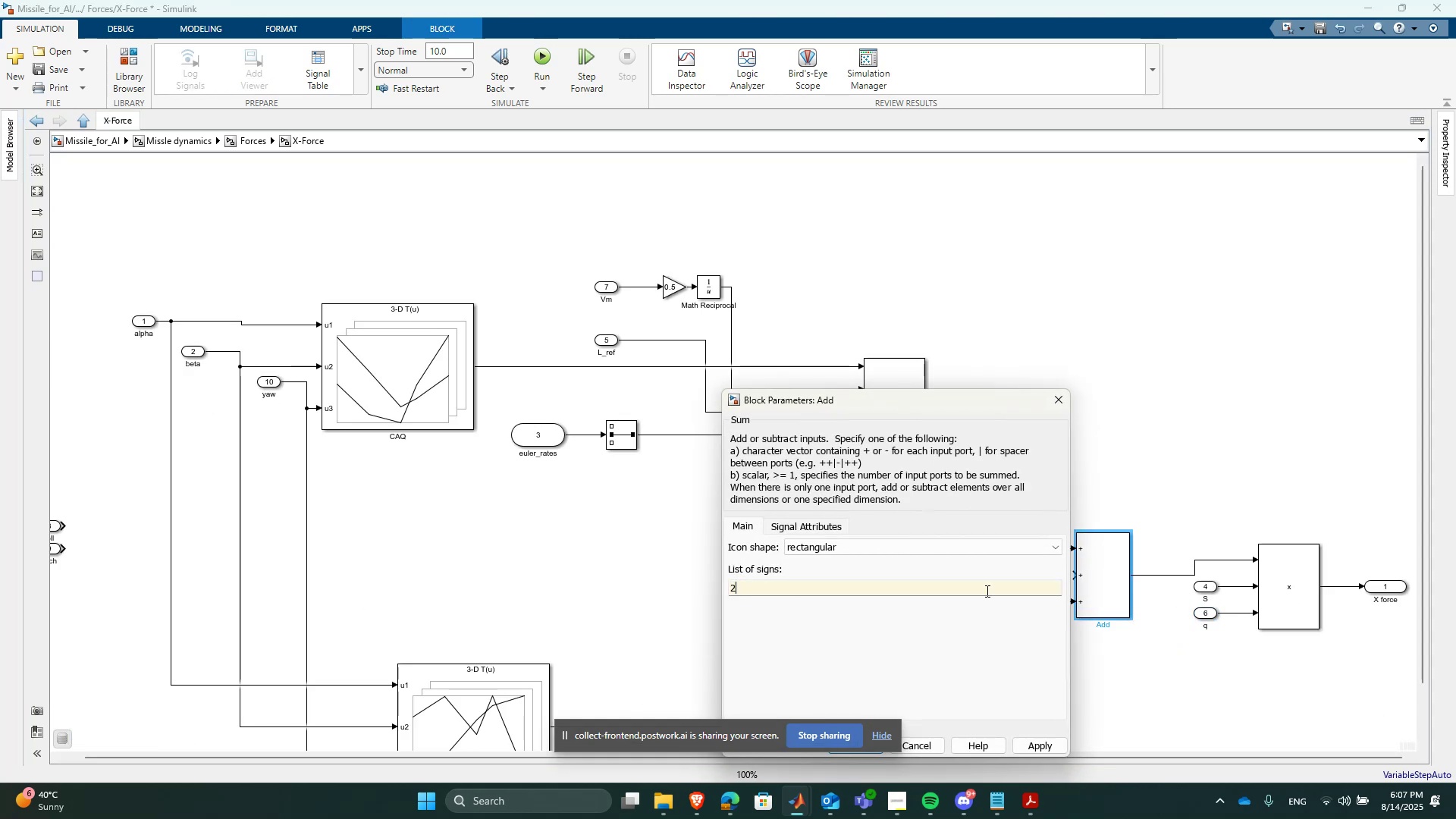 
key(NumpadEnter)
 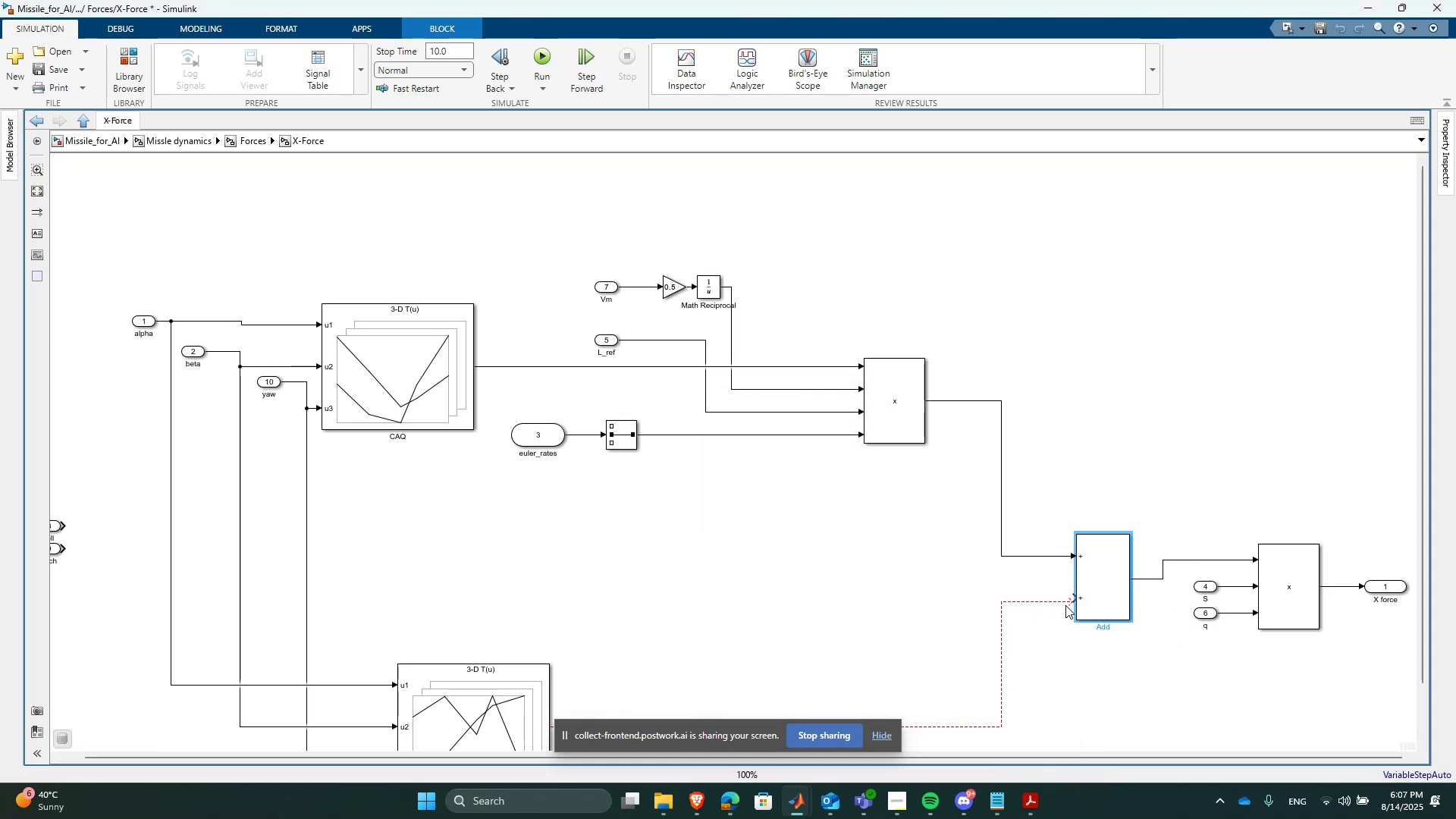 
left_click_drag(start_coordinate=[1072, 604], to_coordinate=[1076, 599])
 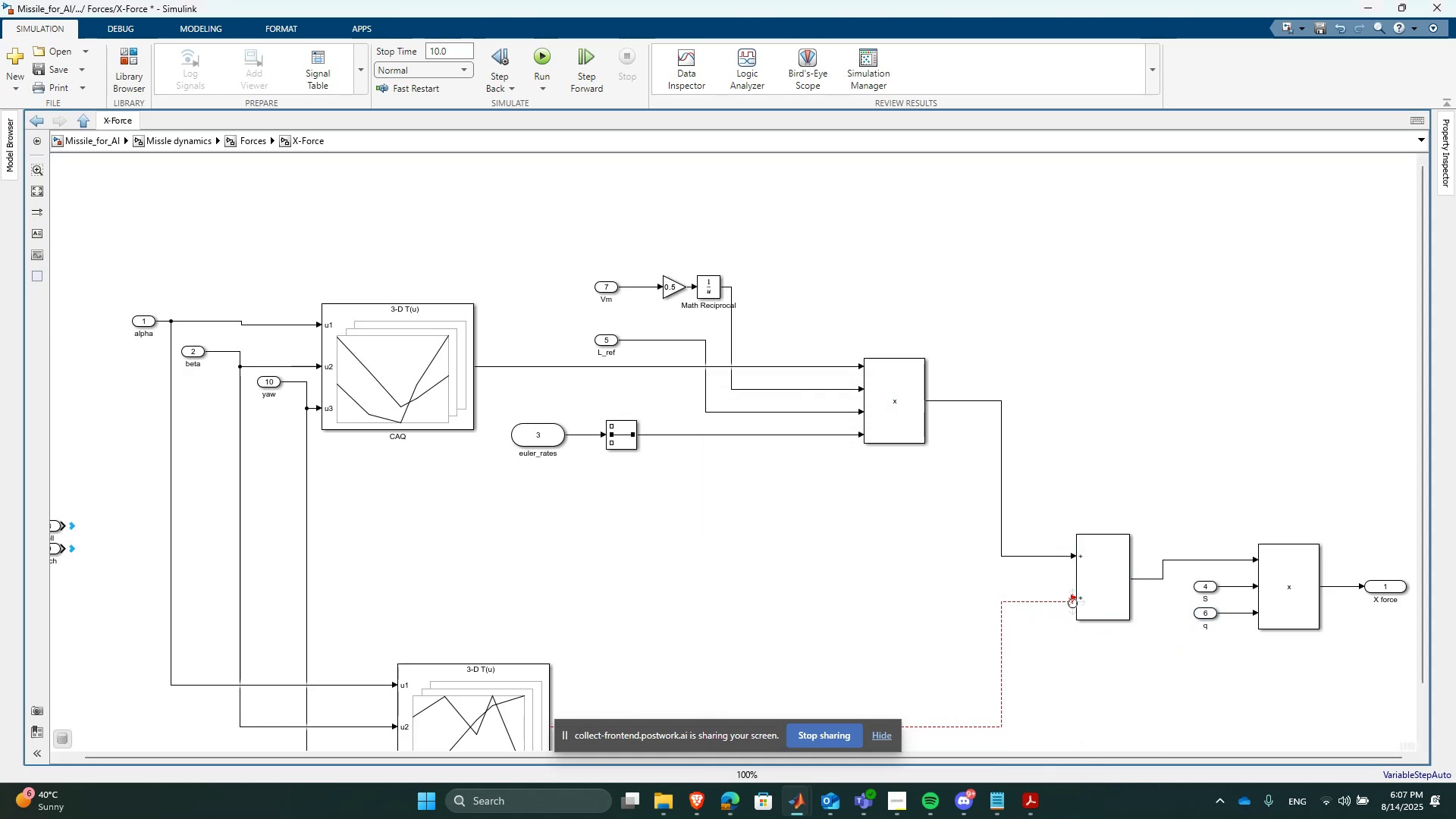 
left_click([1069, 601])
 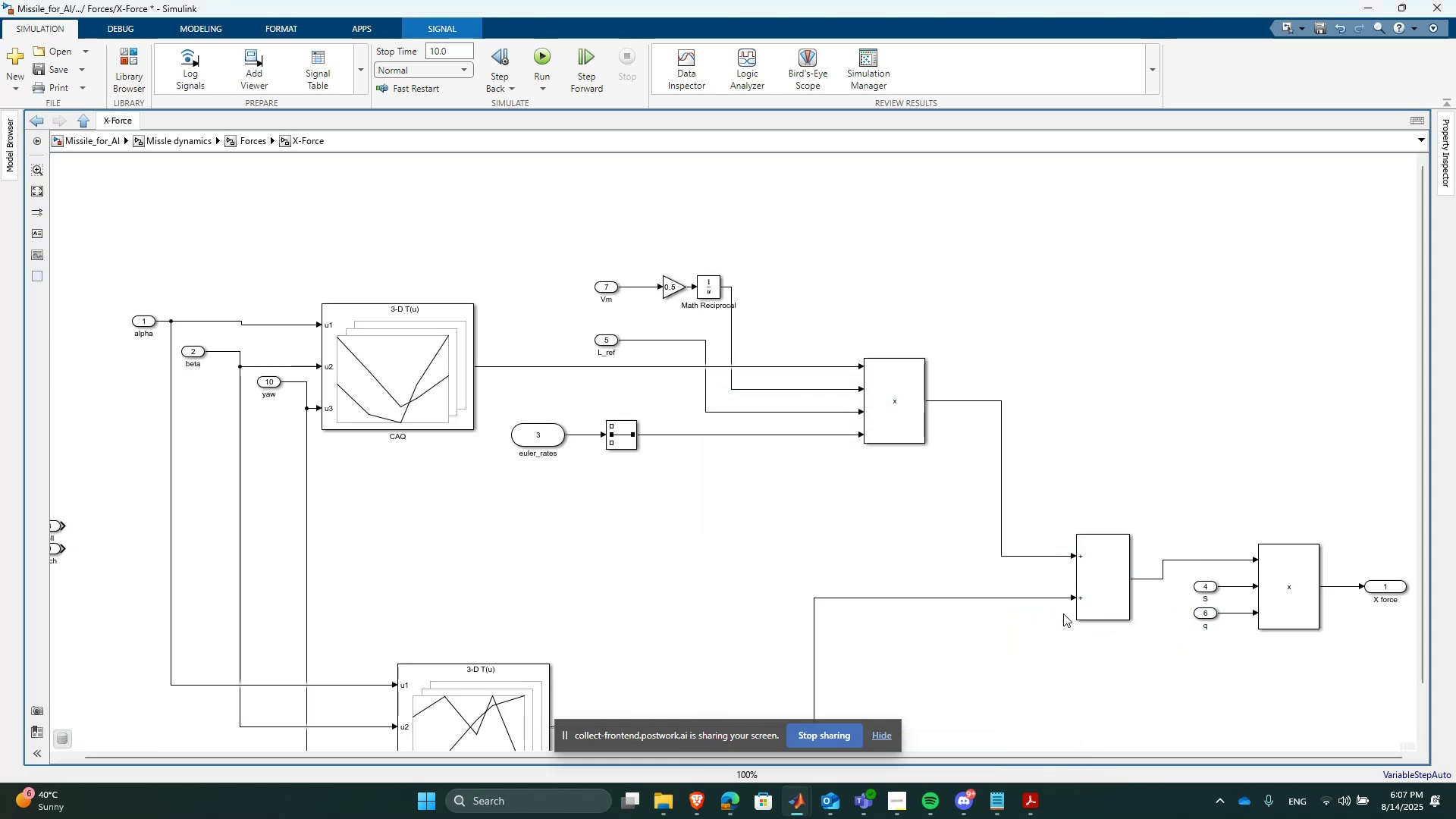 
scroll: coordinate [966, 526], scroll_direction: none, amount: 0.0
 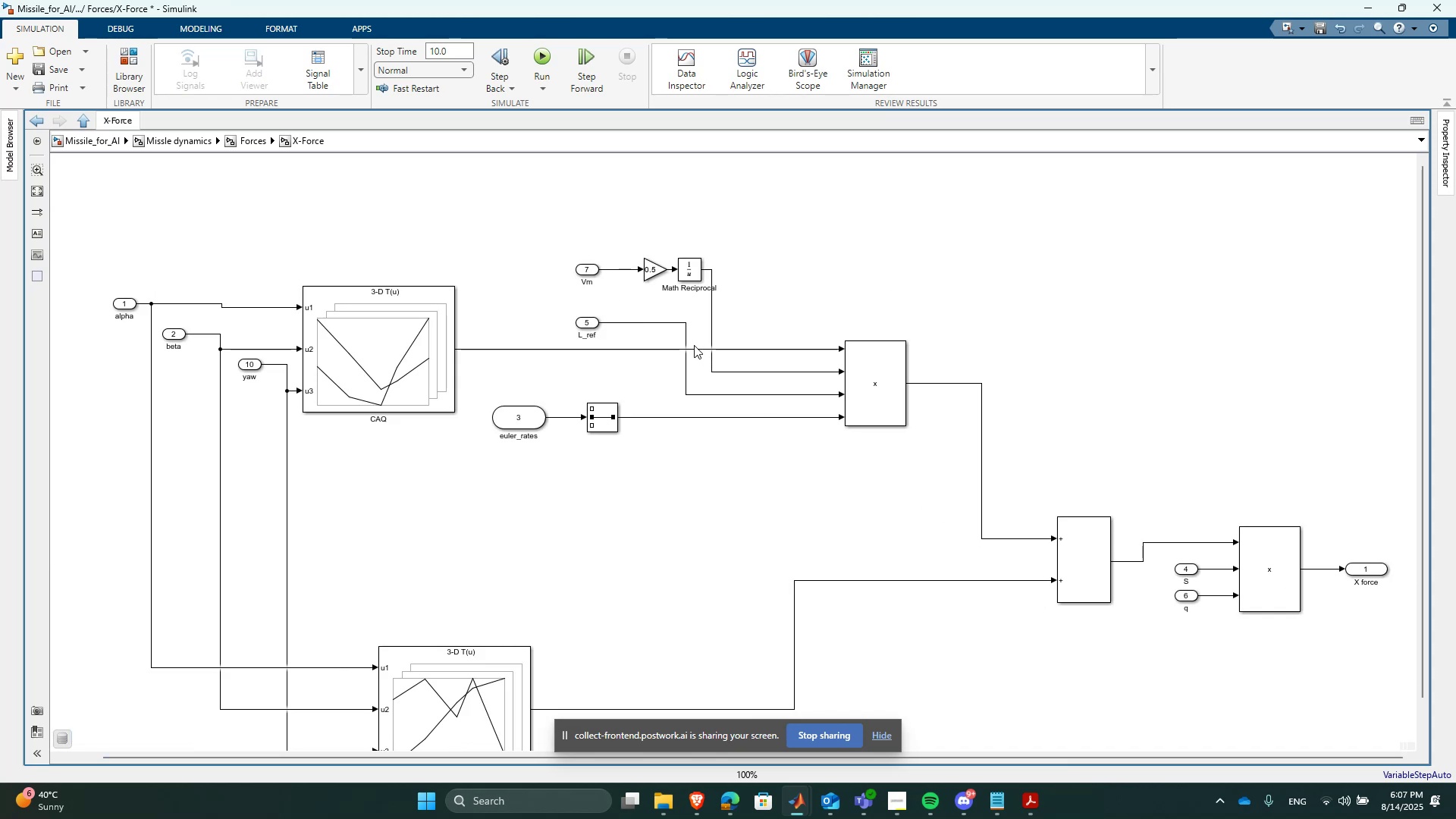 
left_click([694, 345])
 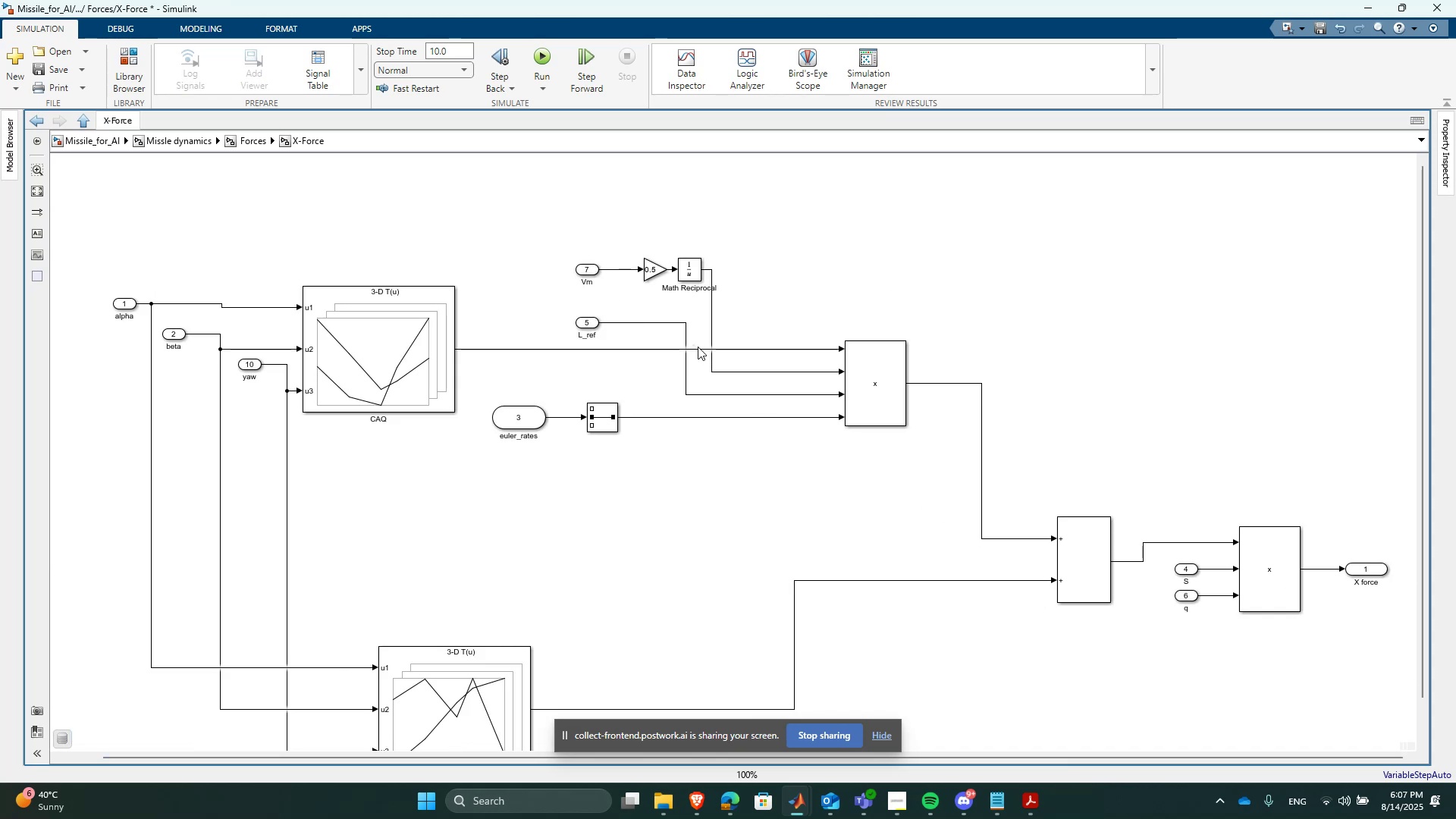 
left_click([705, 352])
 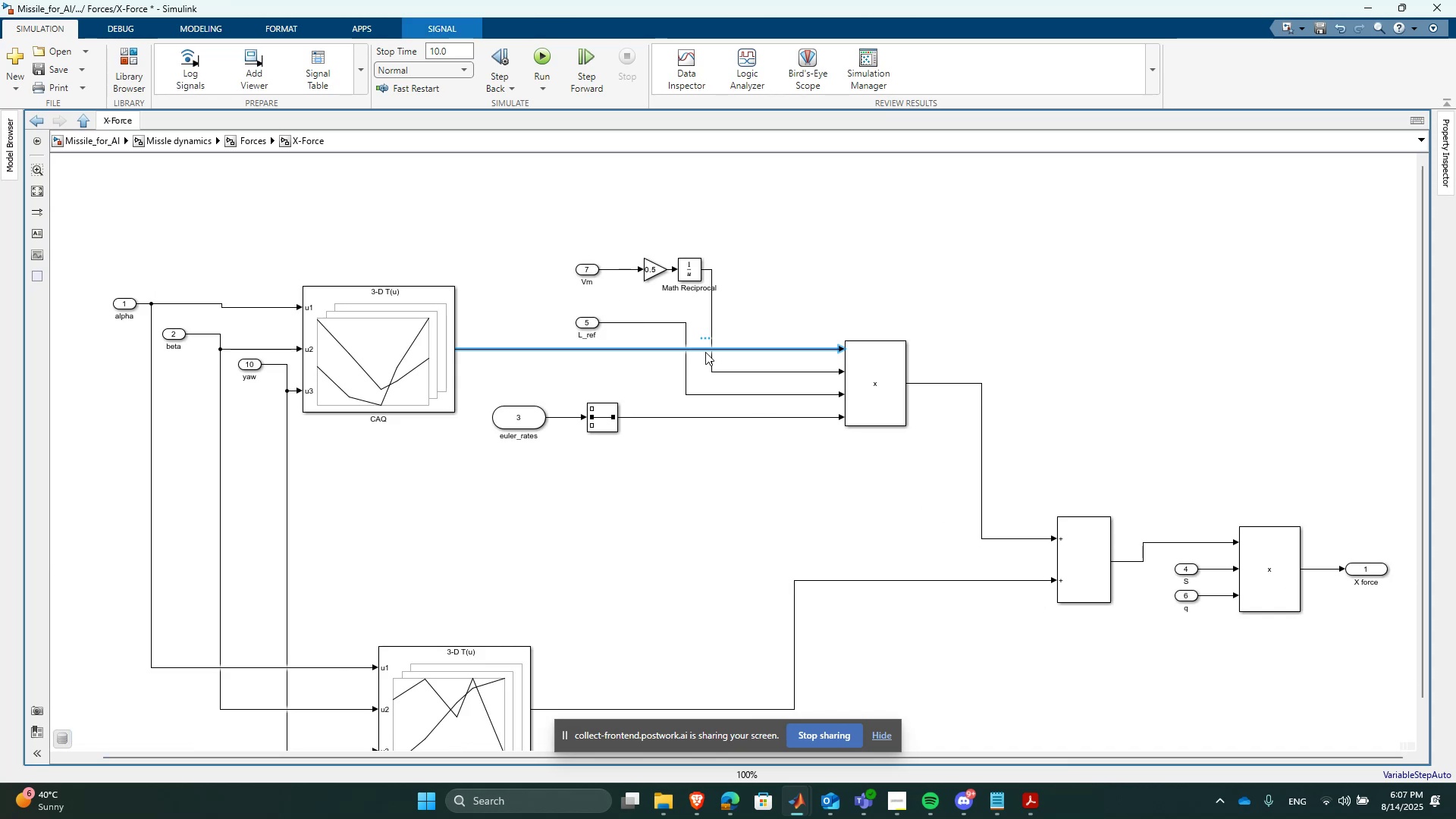 
key(Delete)
 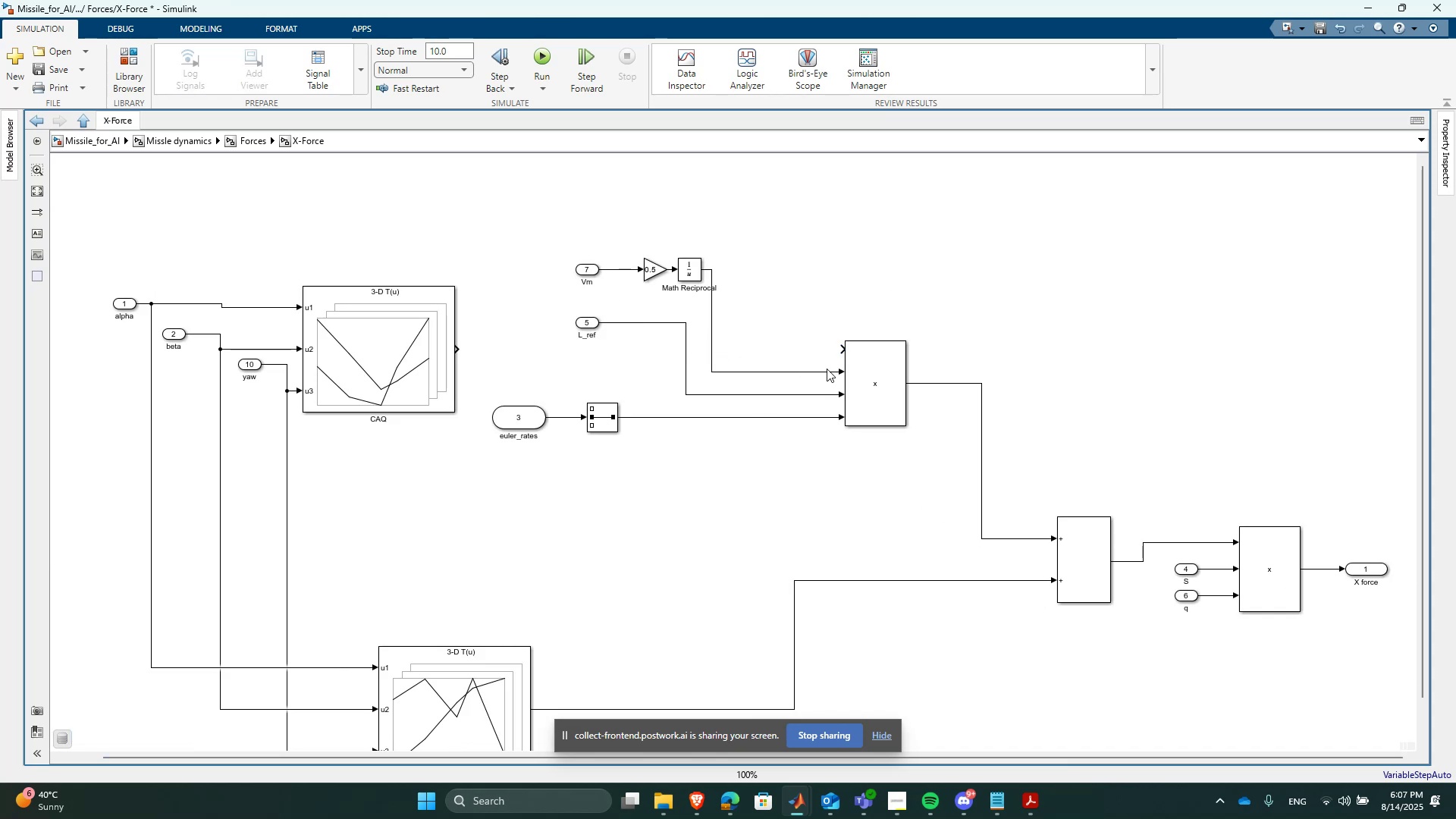 
left_click_drag(start_coordinate=[842, 370], to_coordinate=[844, 353])
 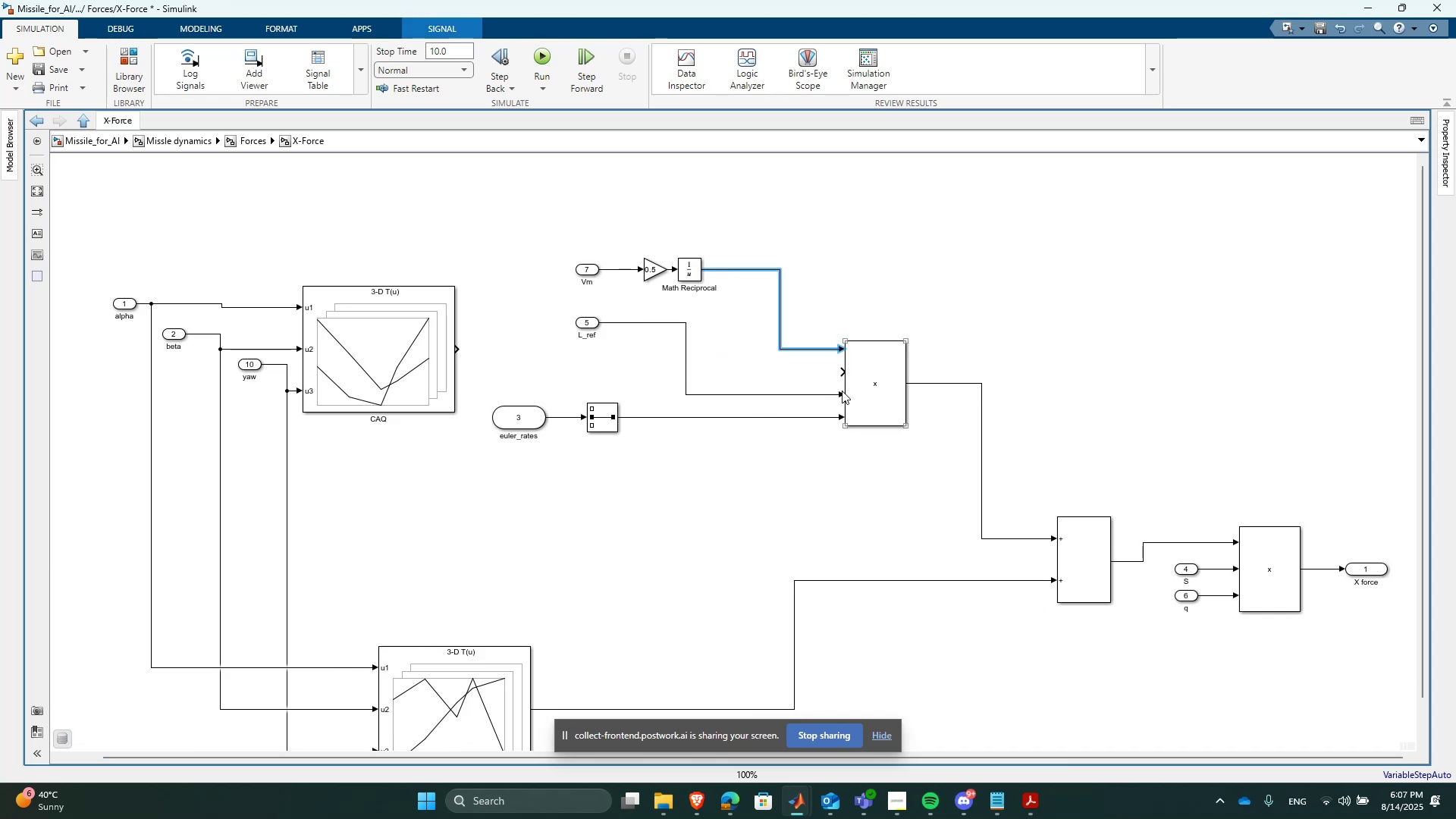 
left_click_drag(start_coordinate=[839, 396], to_coordinate=[841, 373])
 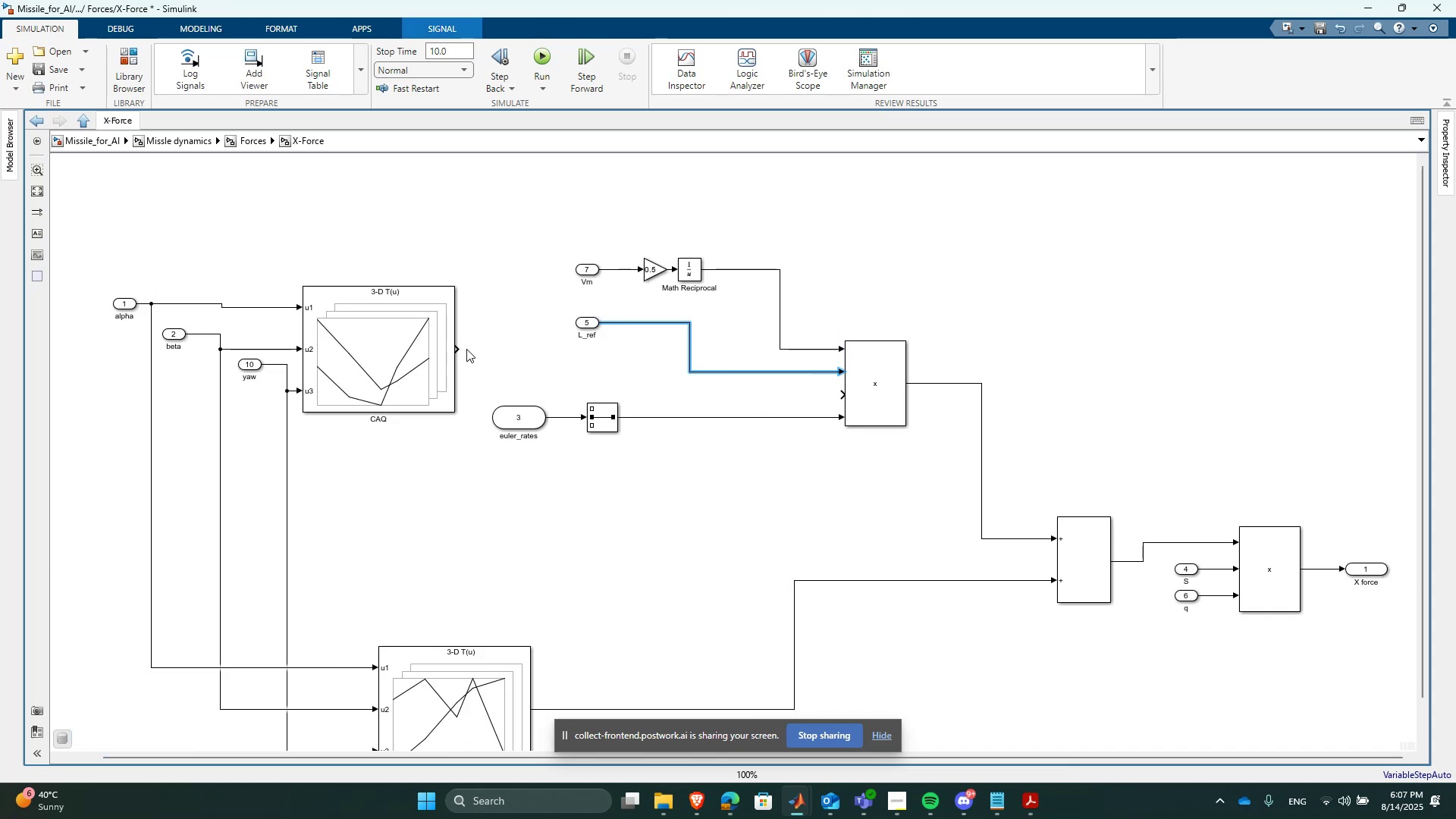 
left_click_drag(start_coordinate=[459, 347], to_coordinate=[843, 390])
 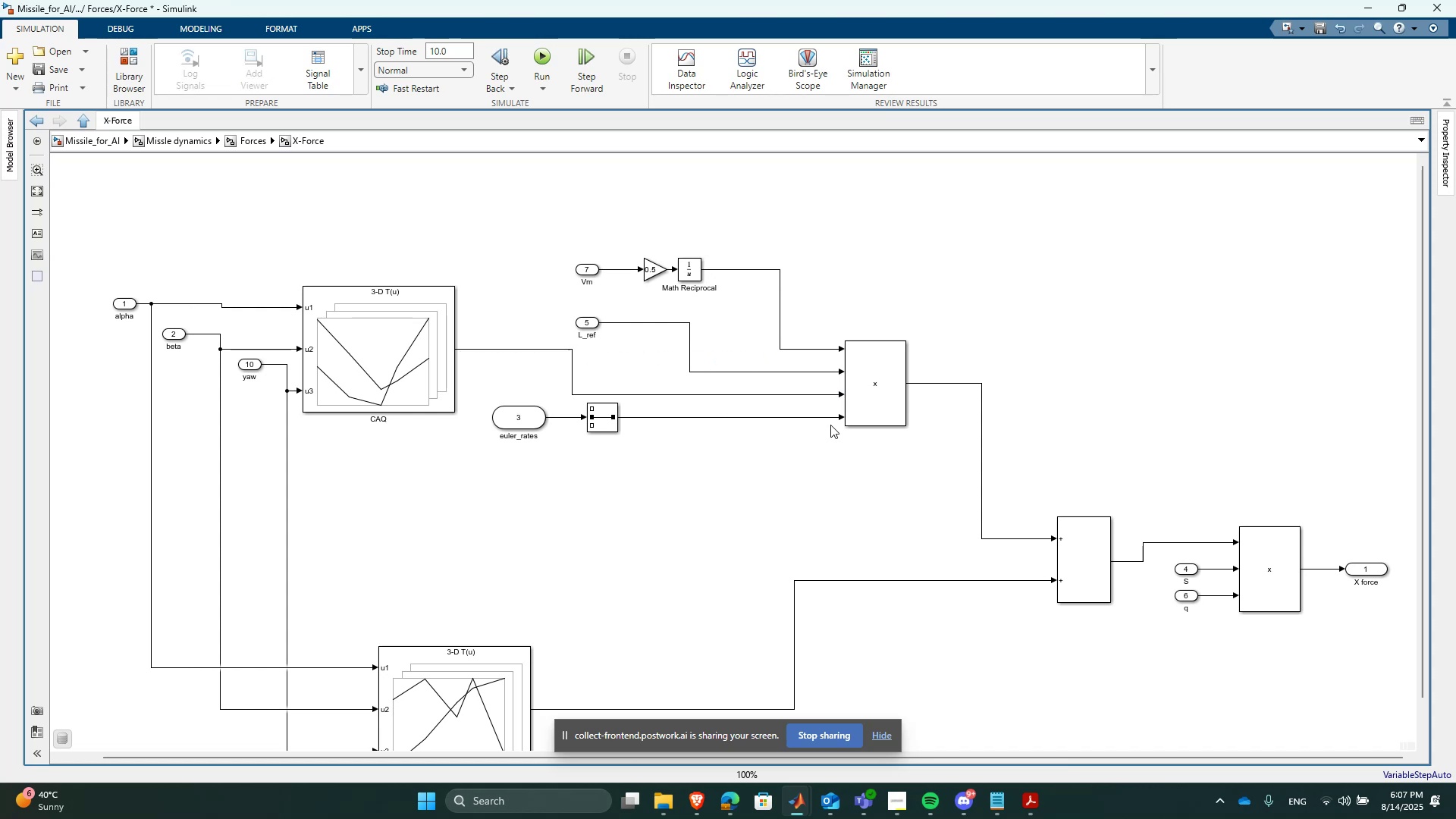 
left_click([793, 459])
 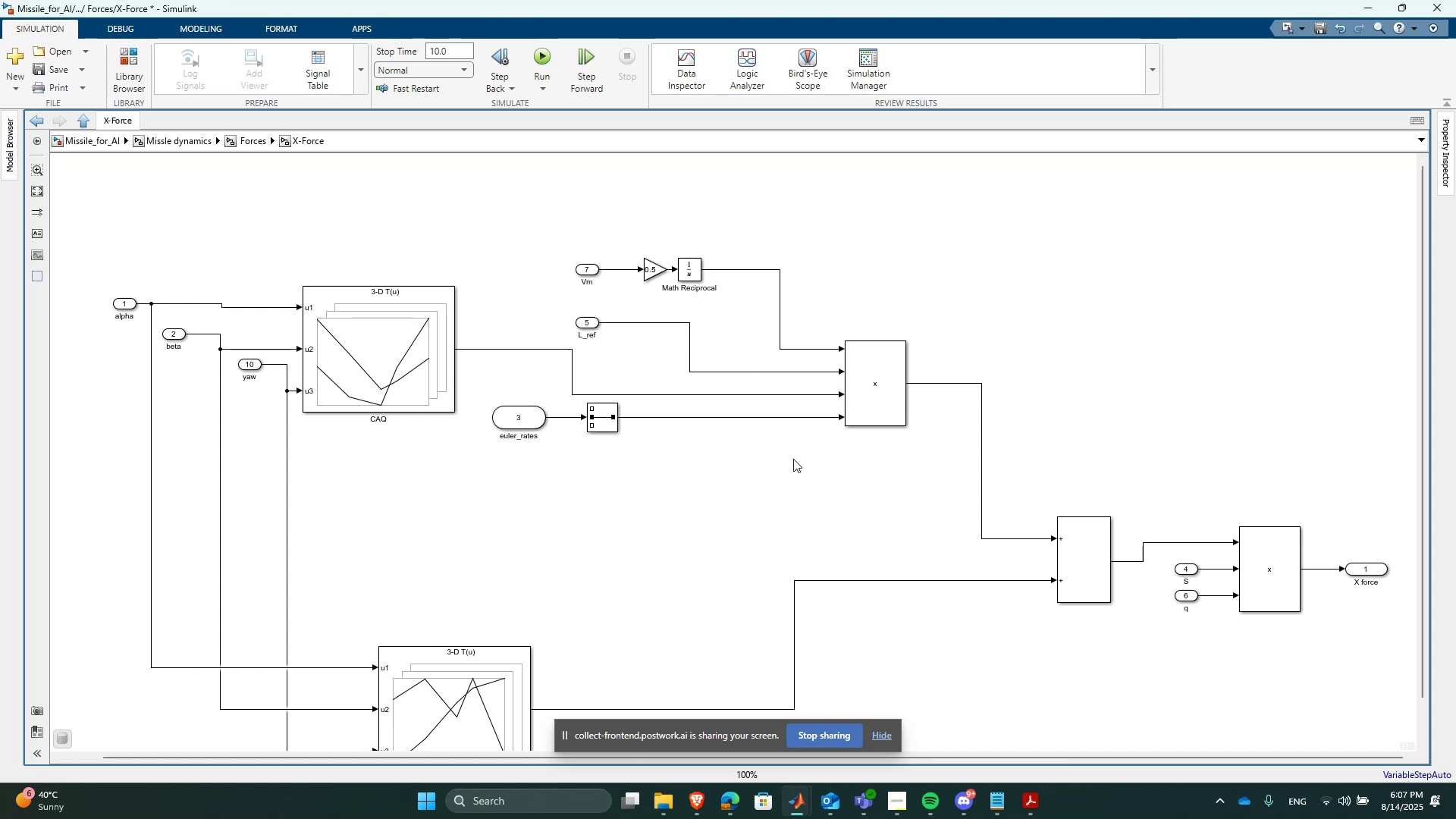 
left_click([1029, 805])
 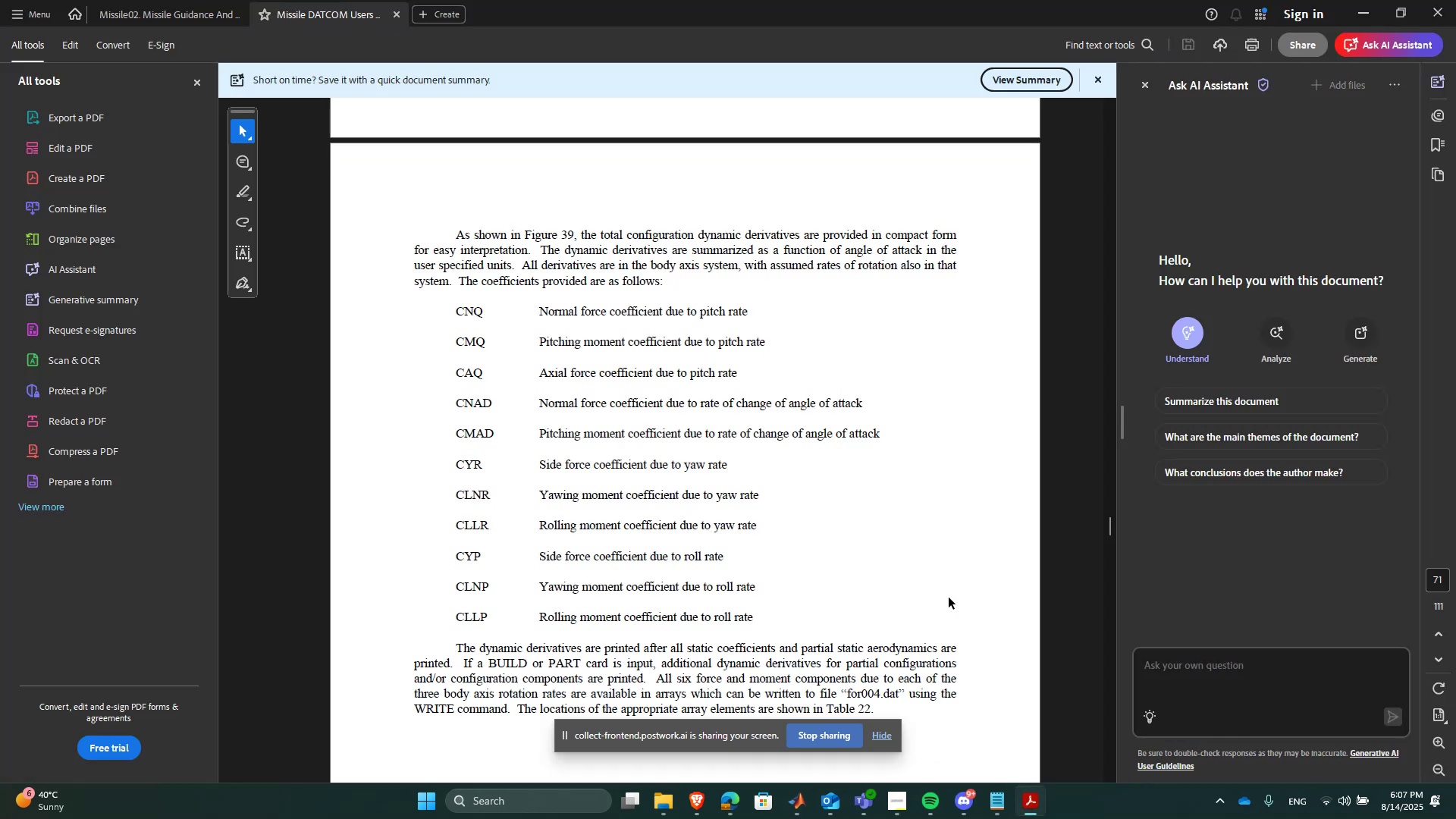 
scroll: coordinate [949, 598], scroll_direction: up, amount: 1.0
 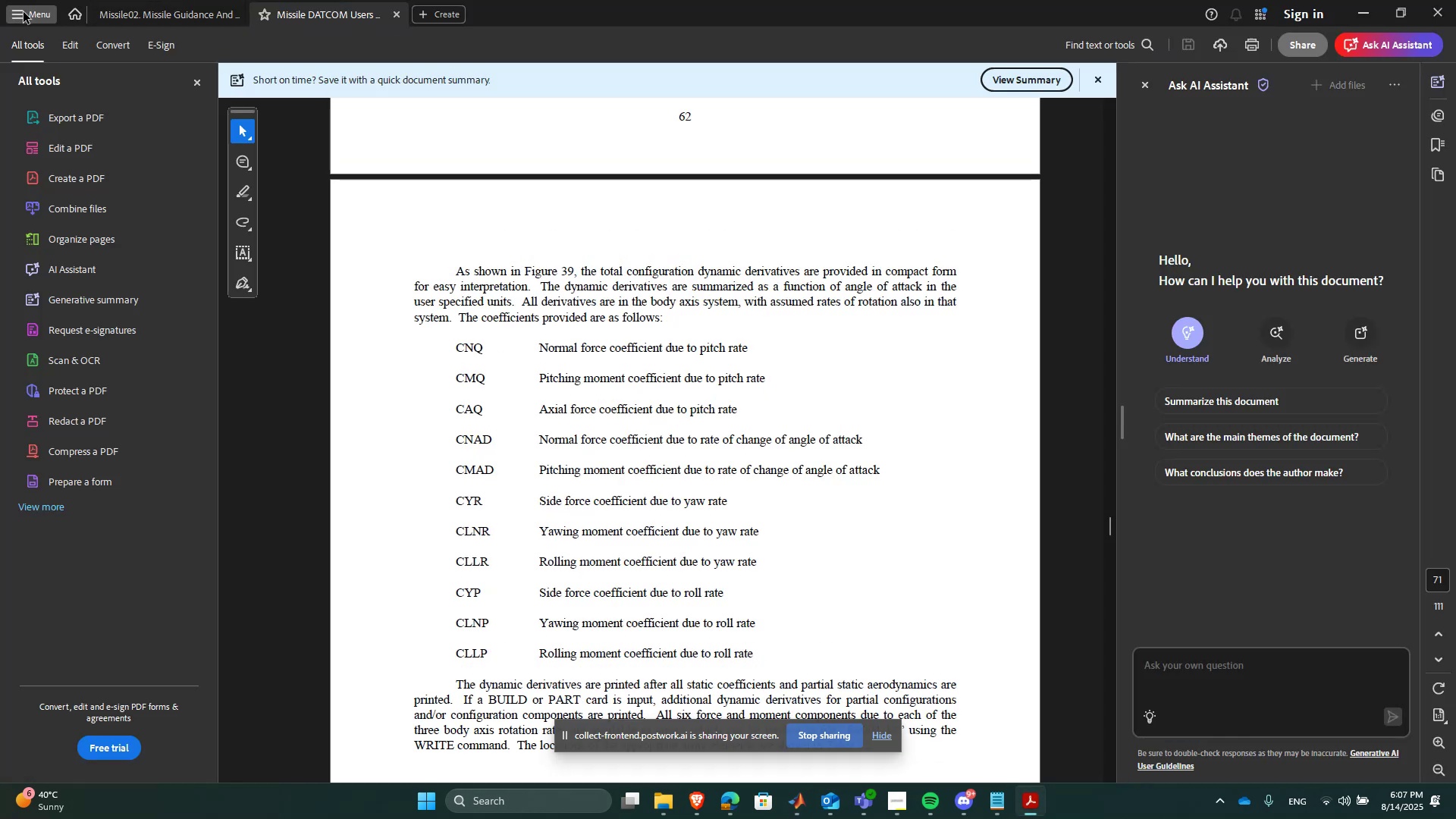 
left_click([108, 14])
 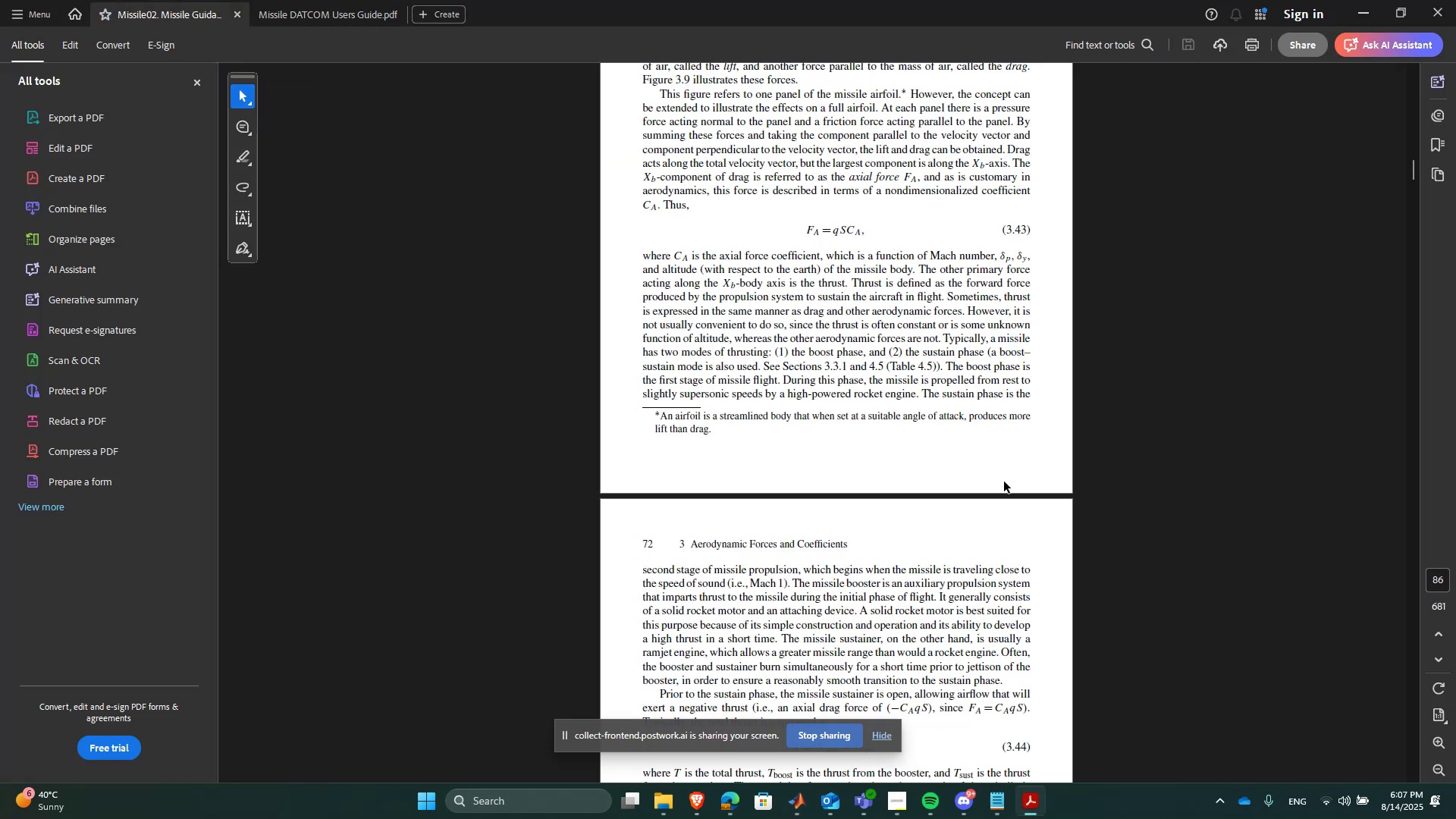 
scroll: coordinate [1105, 370], scroll_direction: up, amount: 5.0
 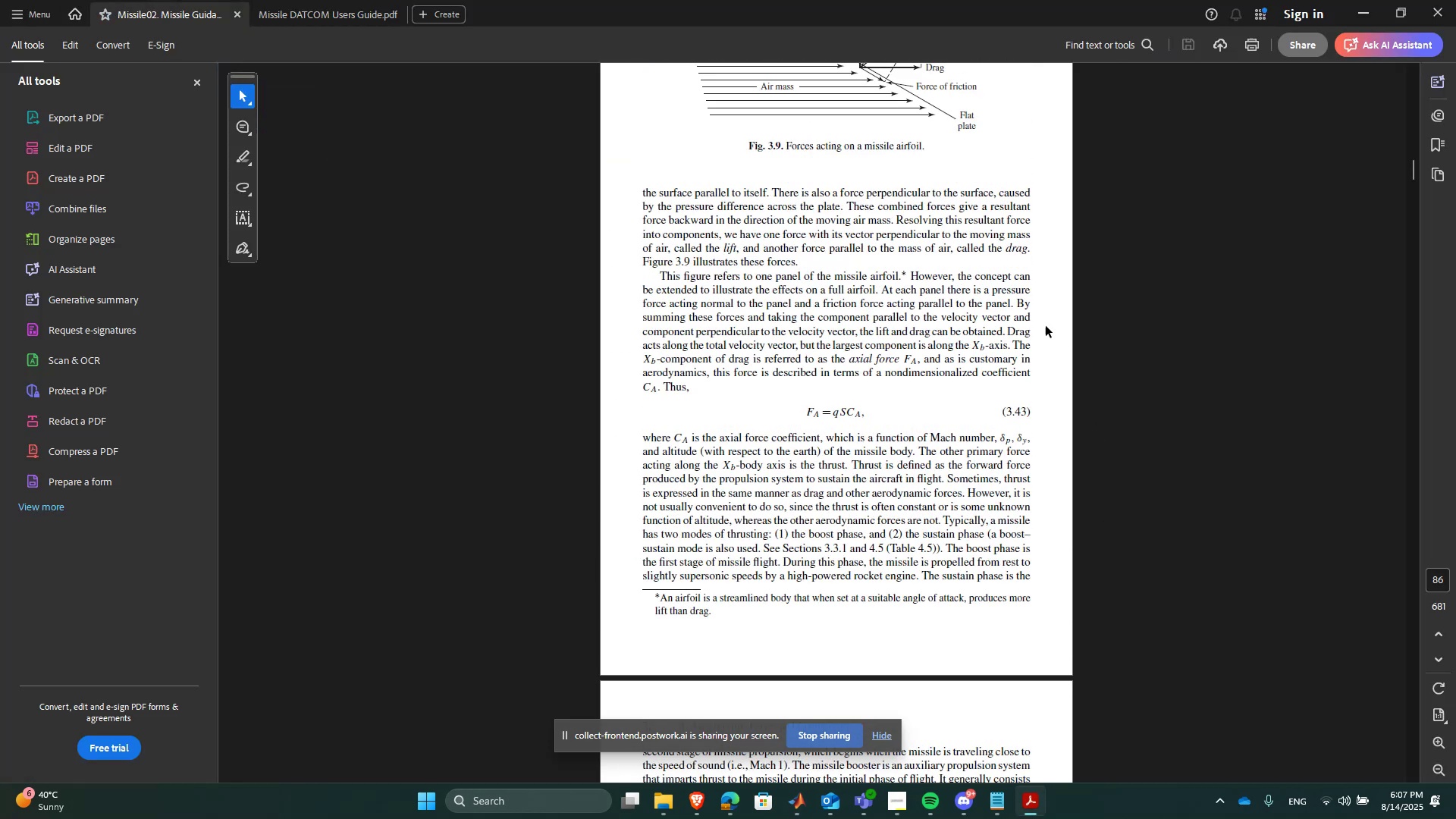 
left_click([932, 309])
 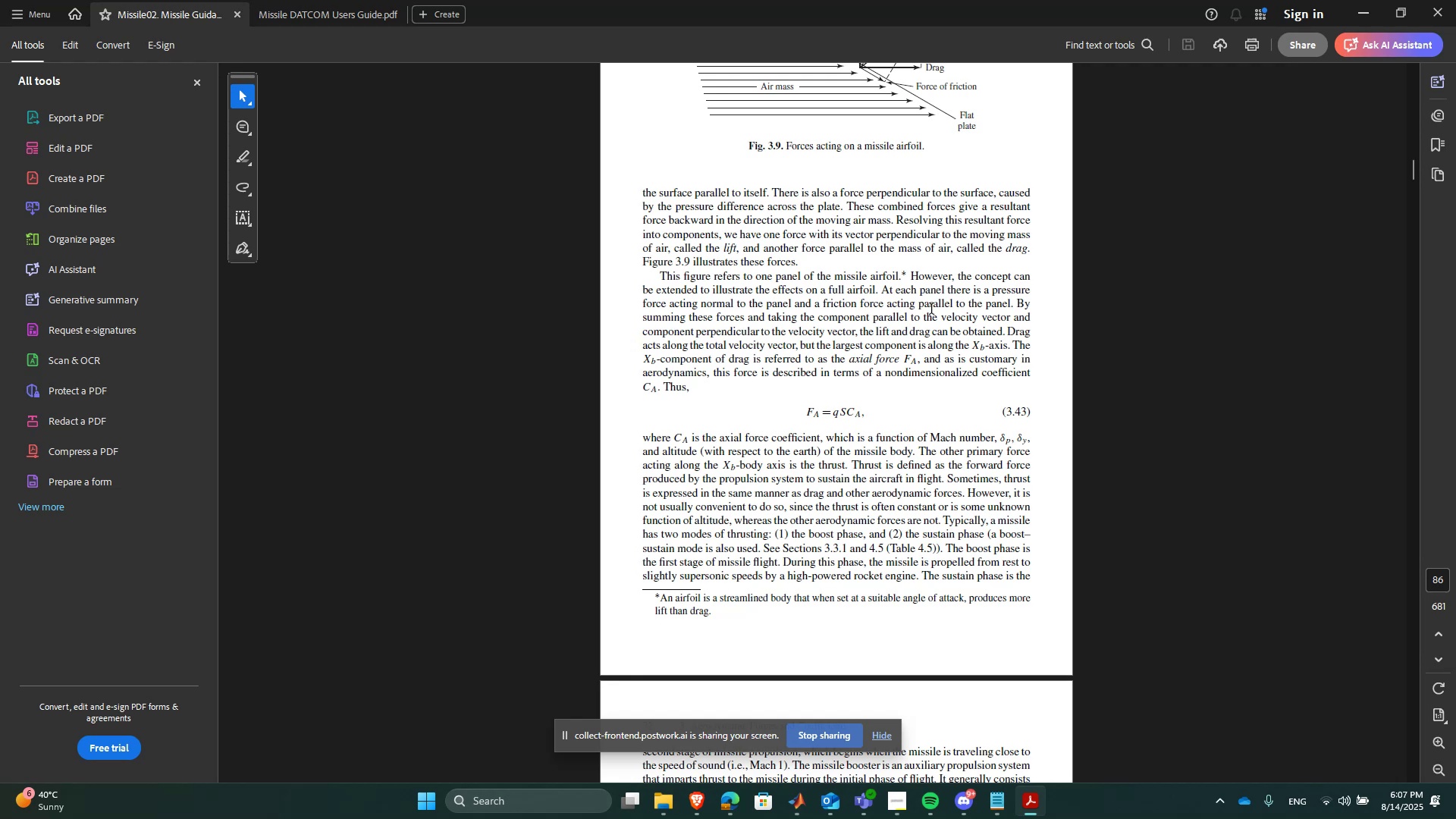 
key(PageUp)
 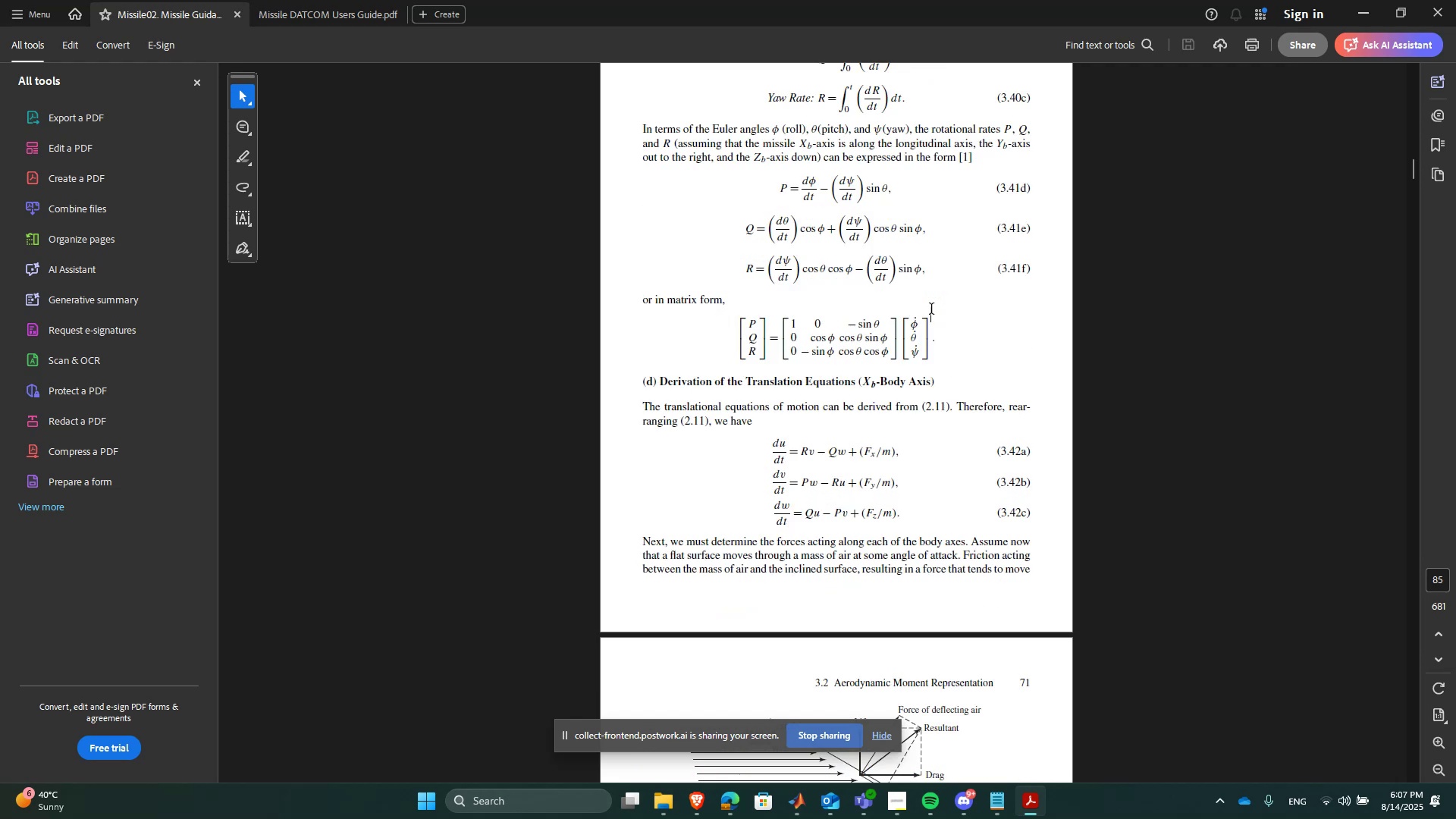 
key(PageUp)
 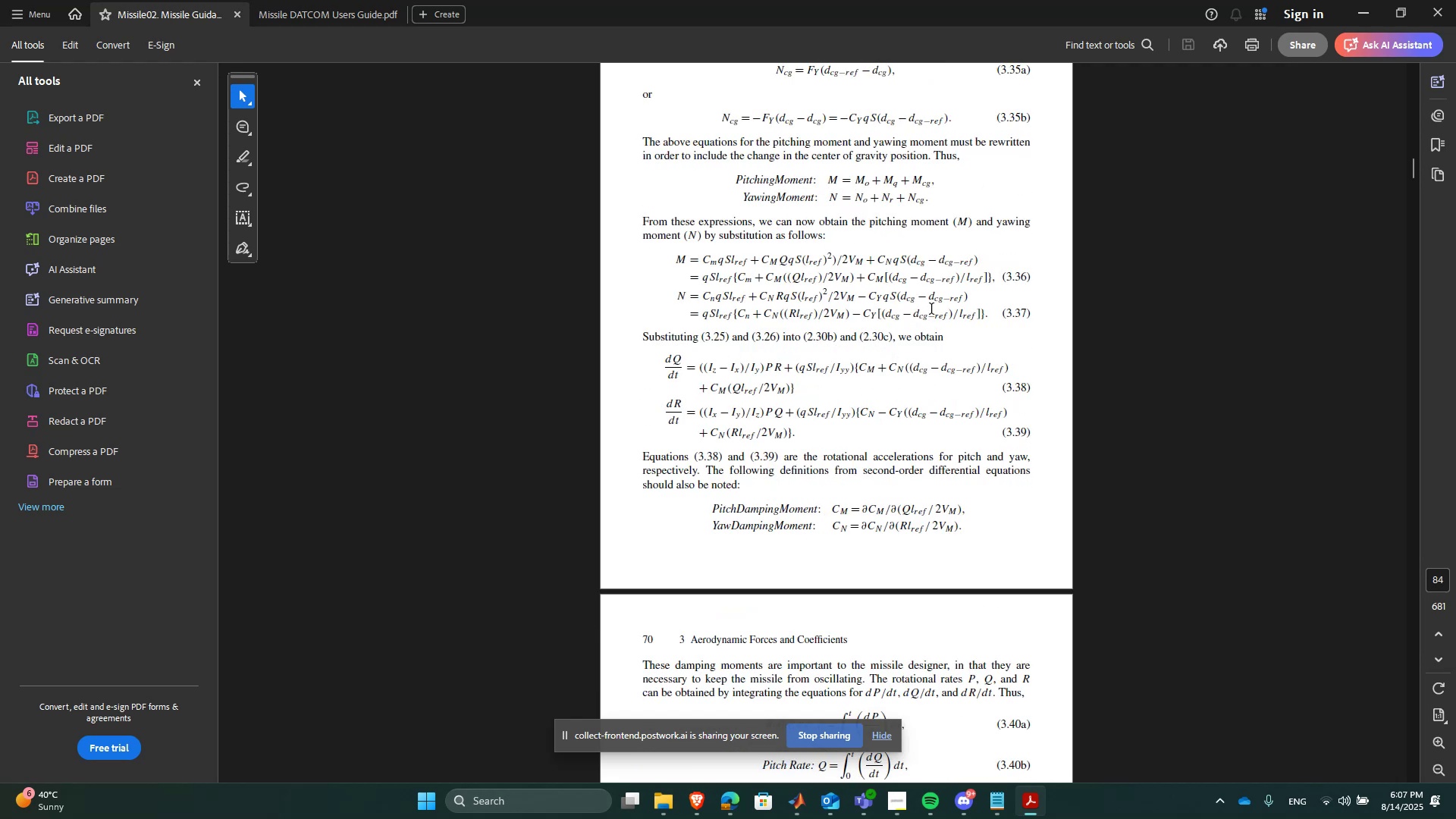 
wait(9.1)
 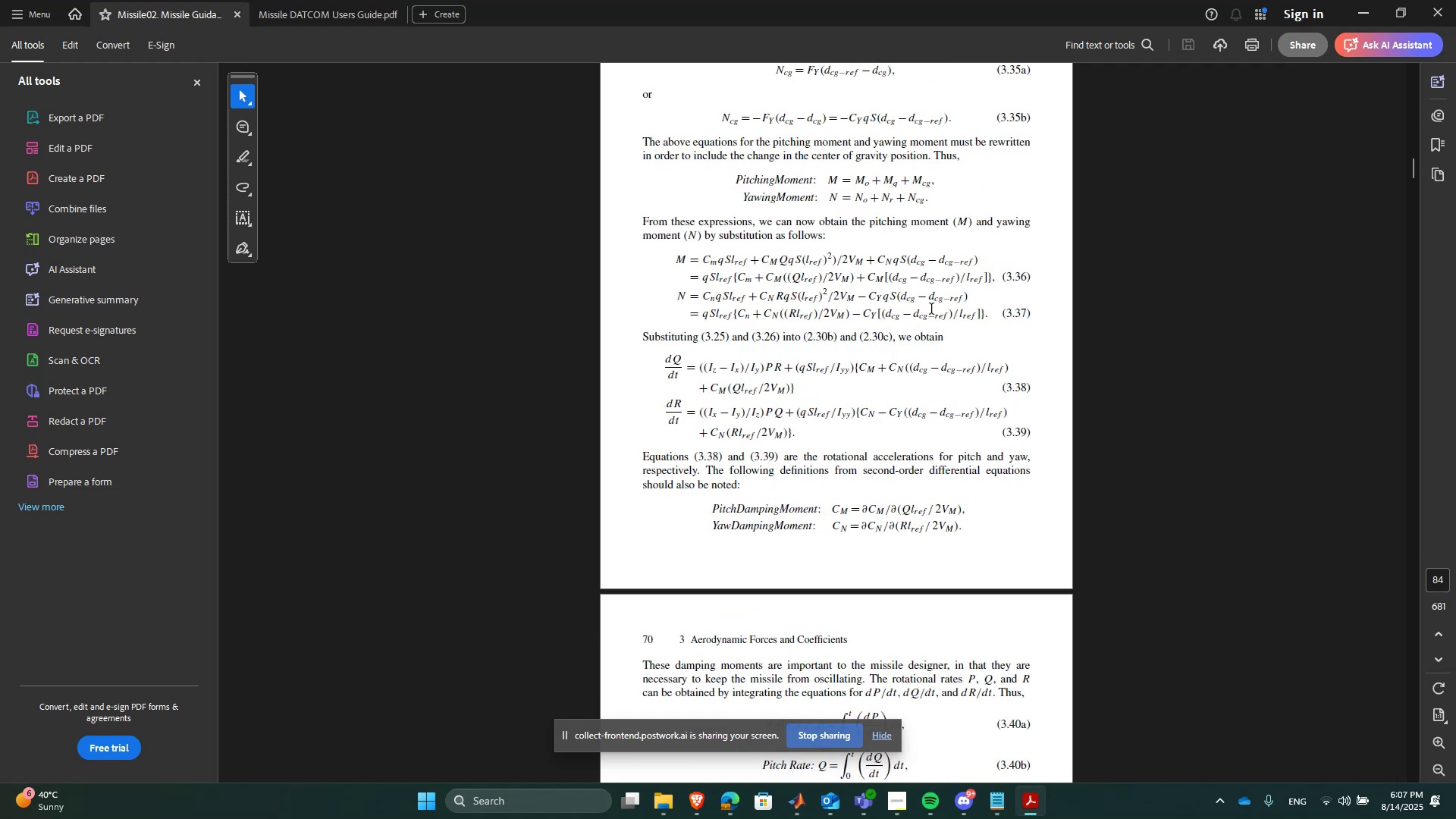 
key(PageDown)
 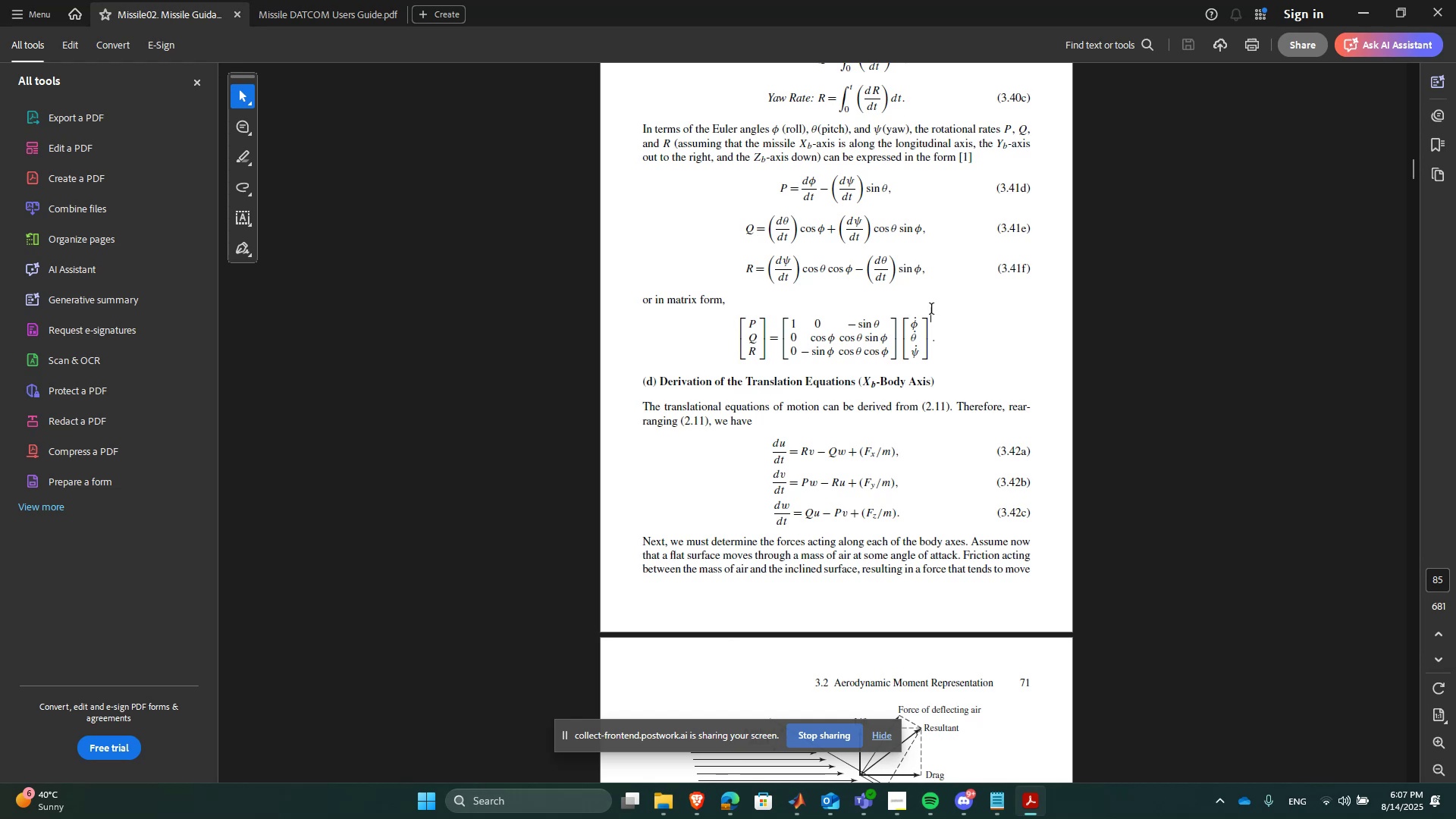 
key(PageDown)
 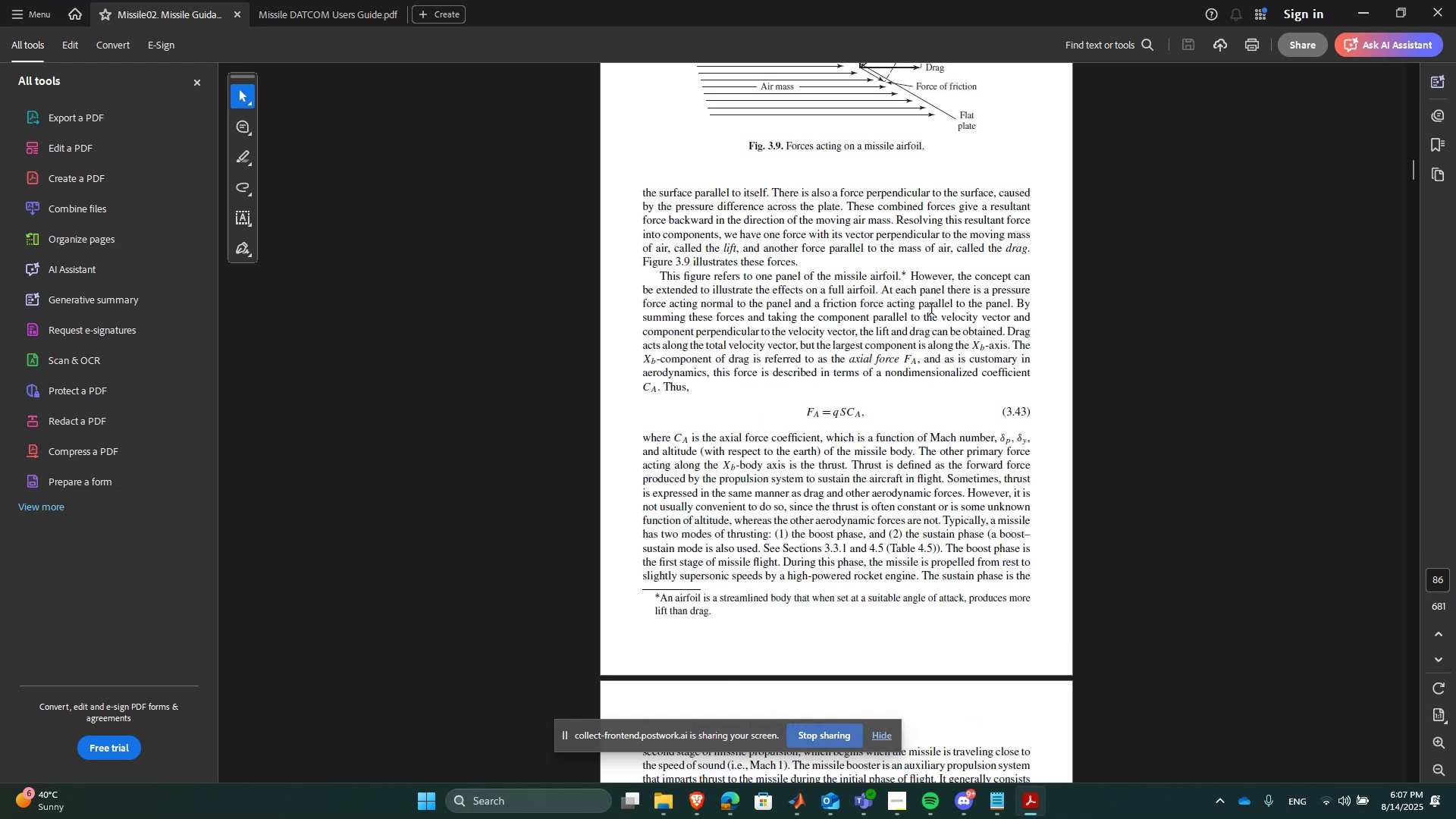 
key(PageDown)
 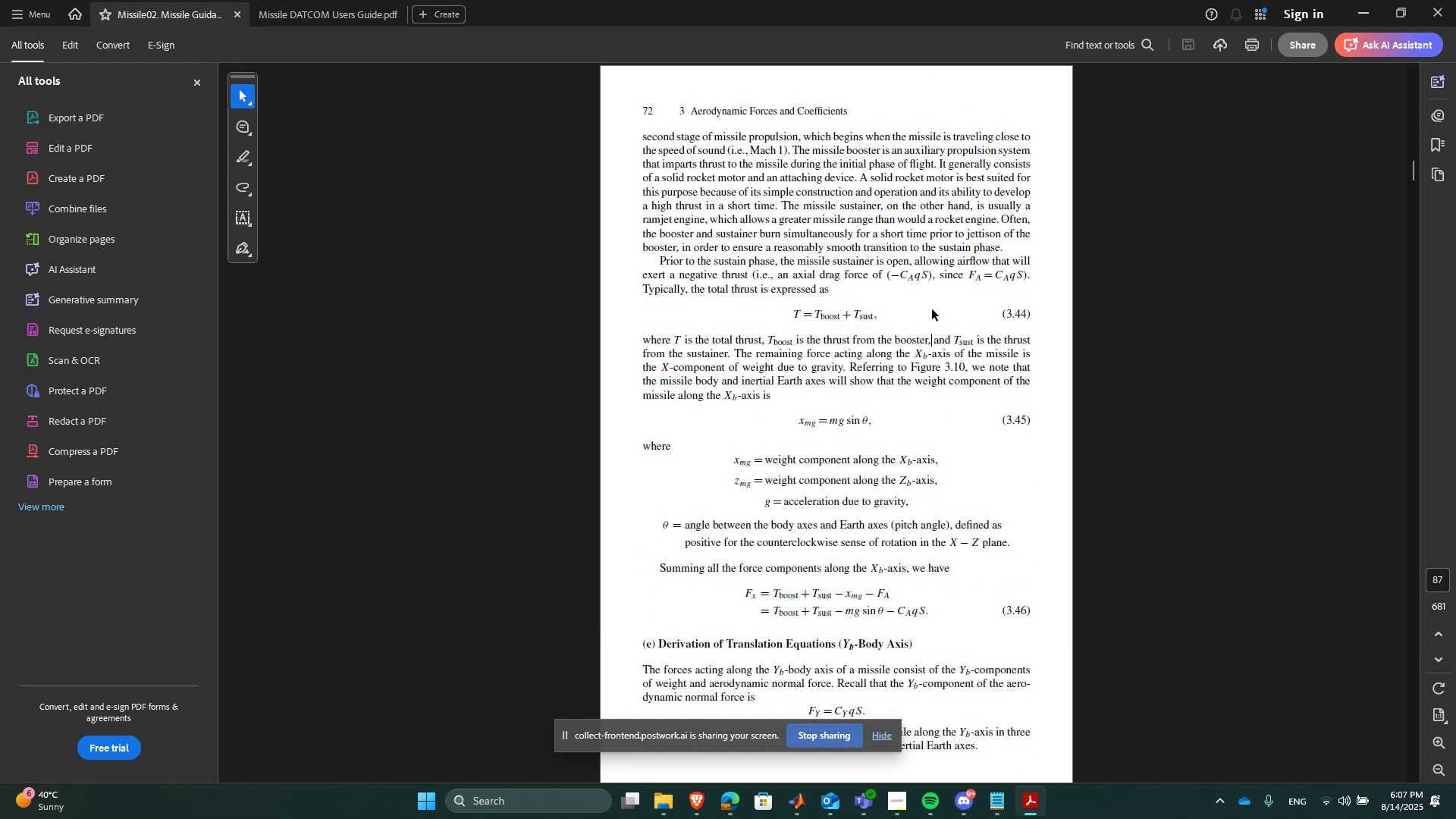 
key(PageUp)
 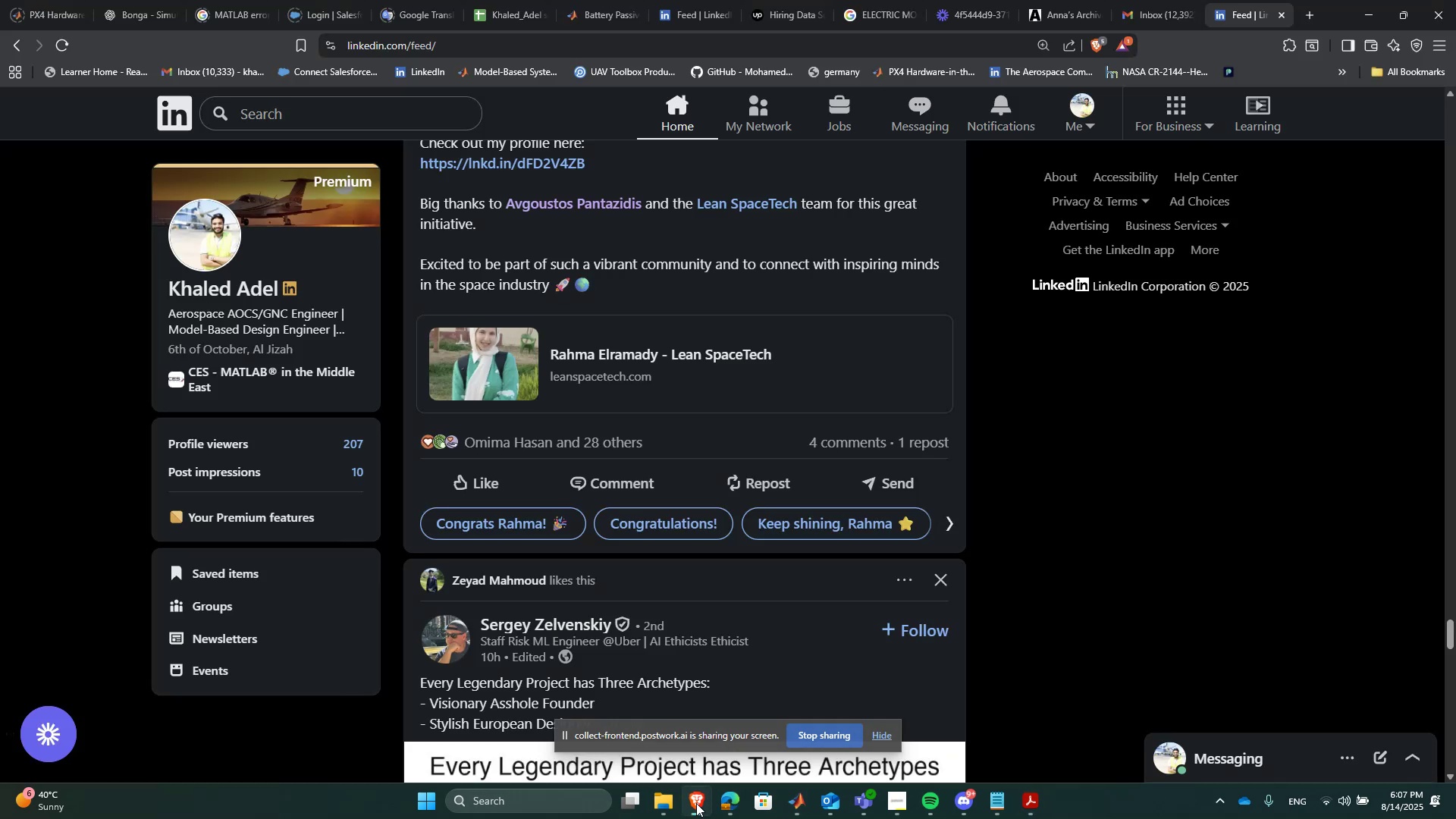 
left_click([1307, 15])
 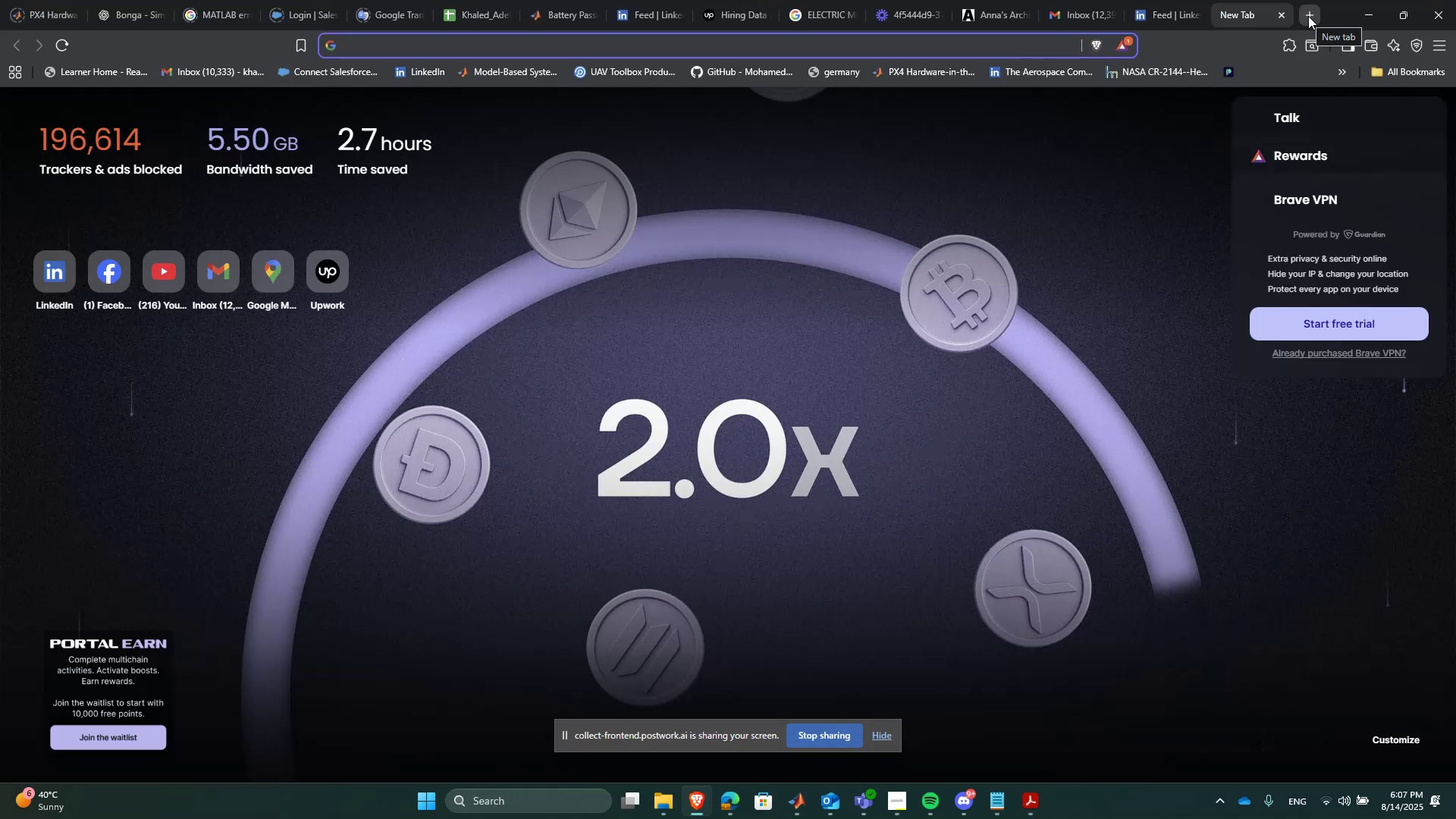 
type(dynamic coefficient of f)
key(Backspace)
type(aerodynamic aci)
key(Backspace)
key(Backspace)
type(xial force due ti)
key(Backspace)
type(o angular rate)
 